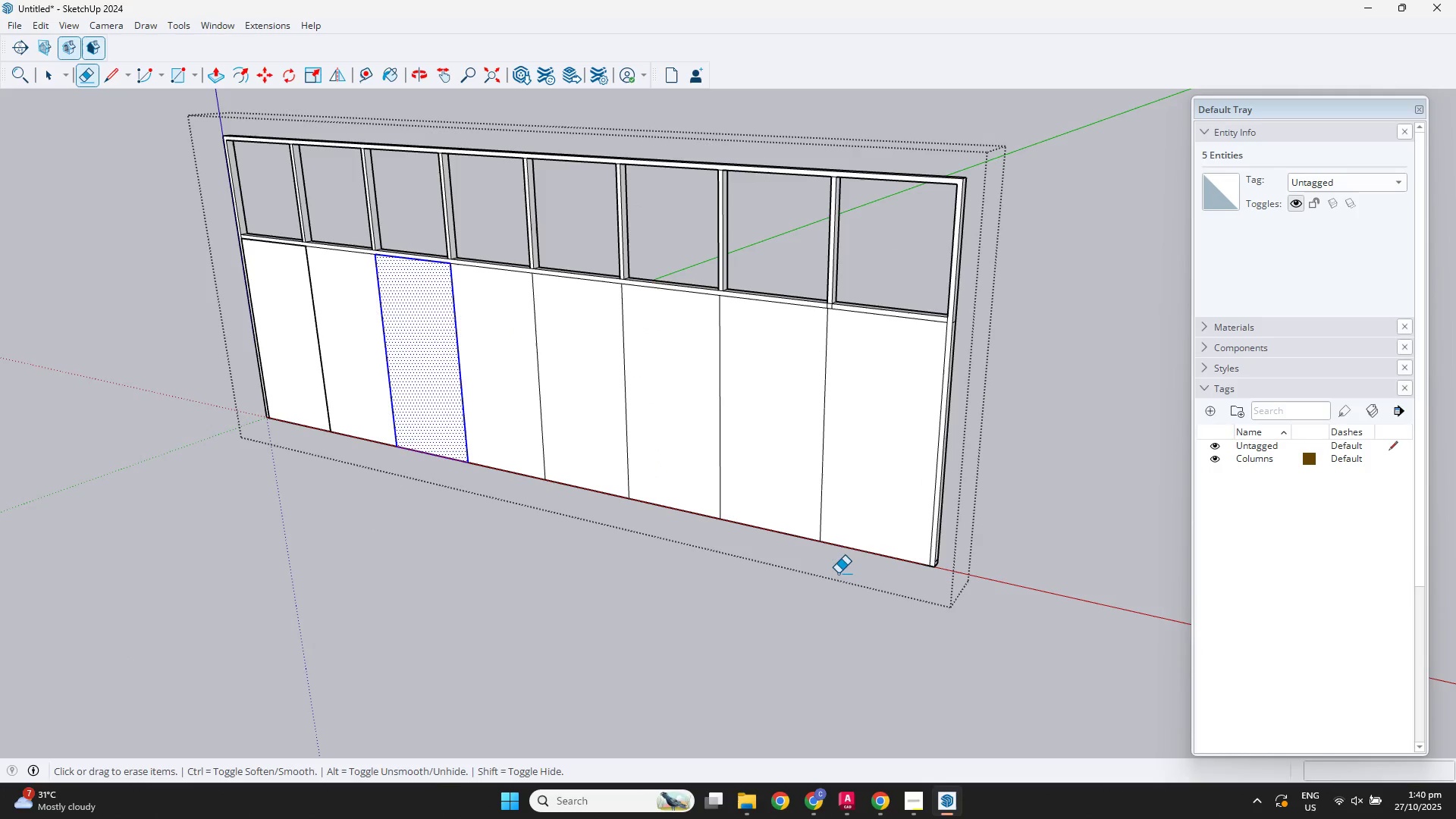 
left_click_drag(start_coordinate=[838, 573], to_coordinate=[369, 396])
 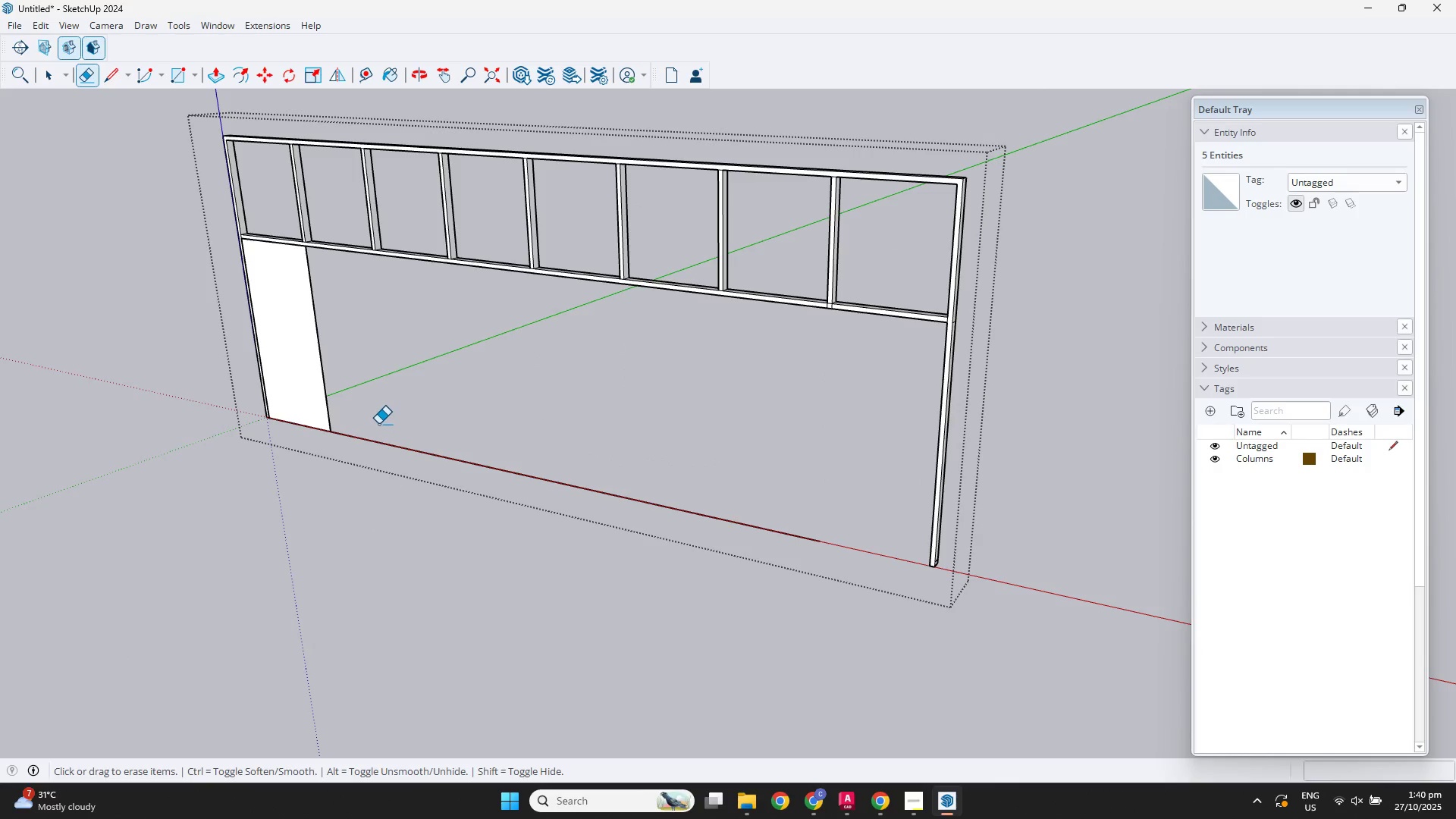 
left_click_drag(start_coordinate=[379, 424], to_coordinate=[773, 521])
 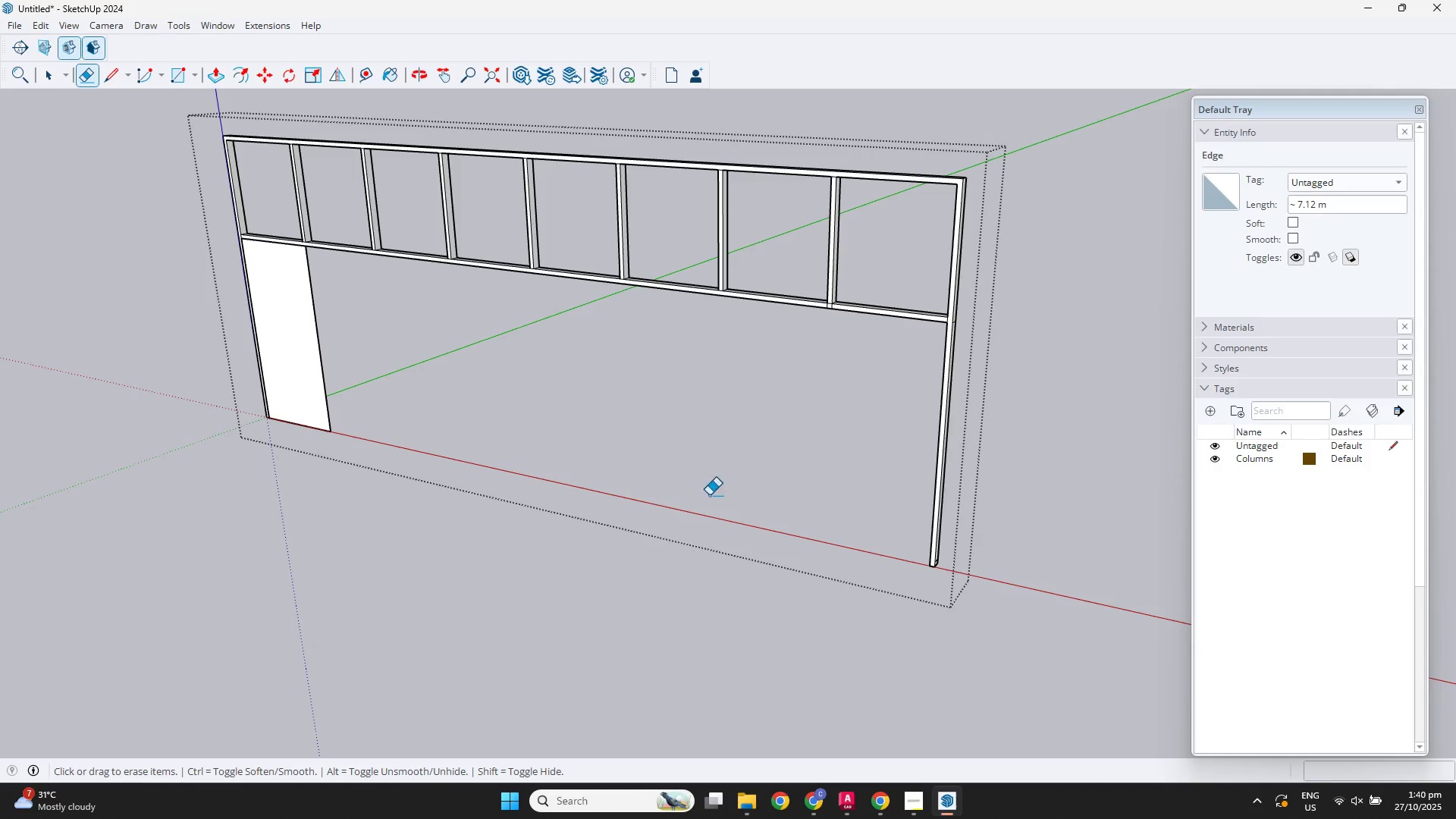 
scroll: coordinate [313, 350], scroll_direction: up, amount: 1.0
 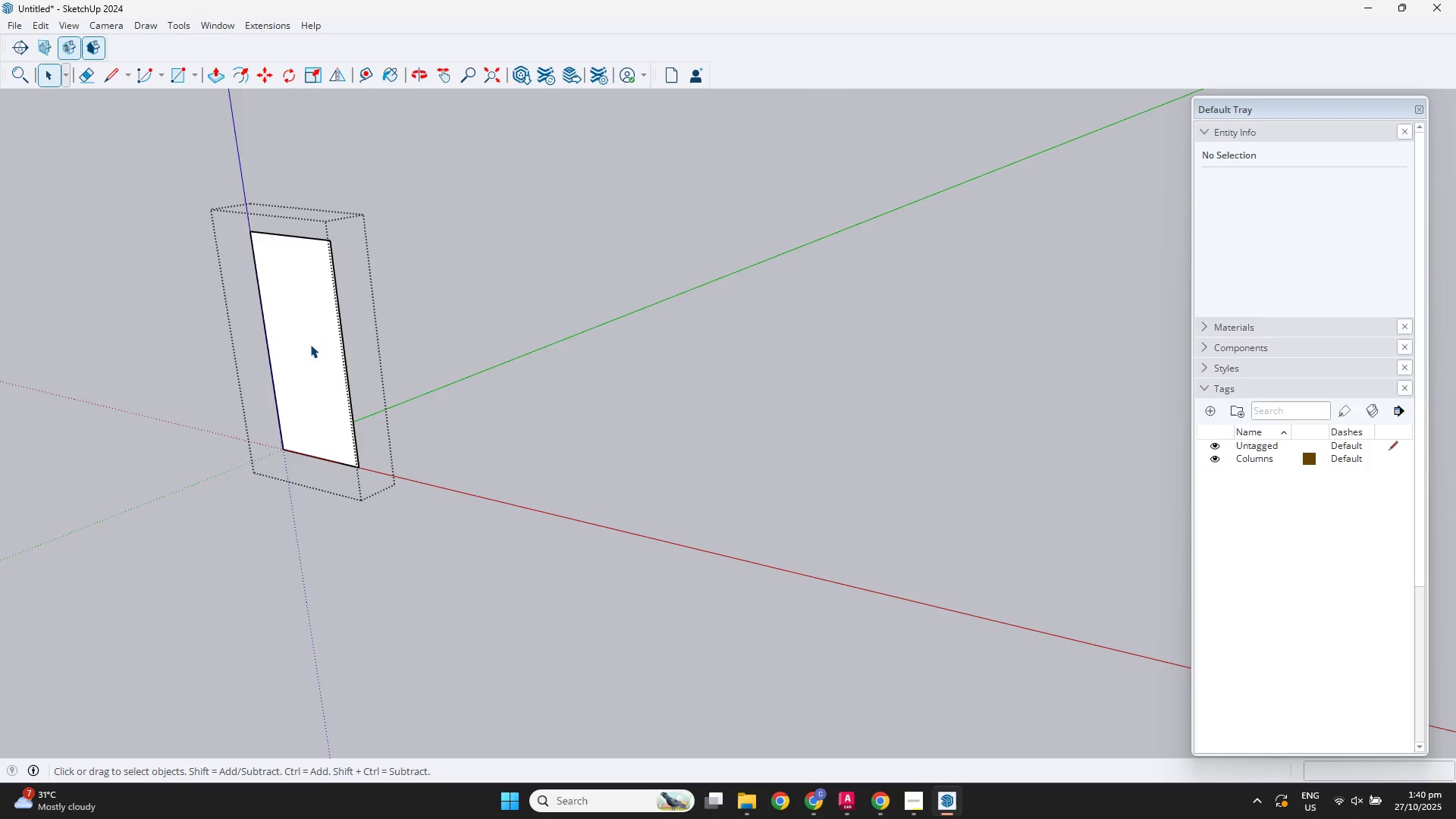 
key(Space)
 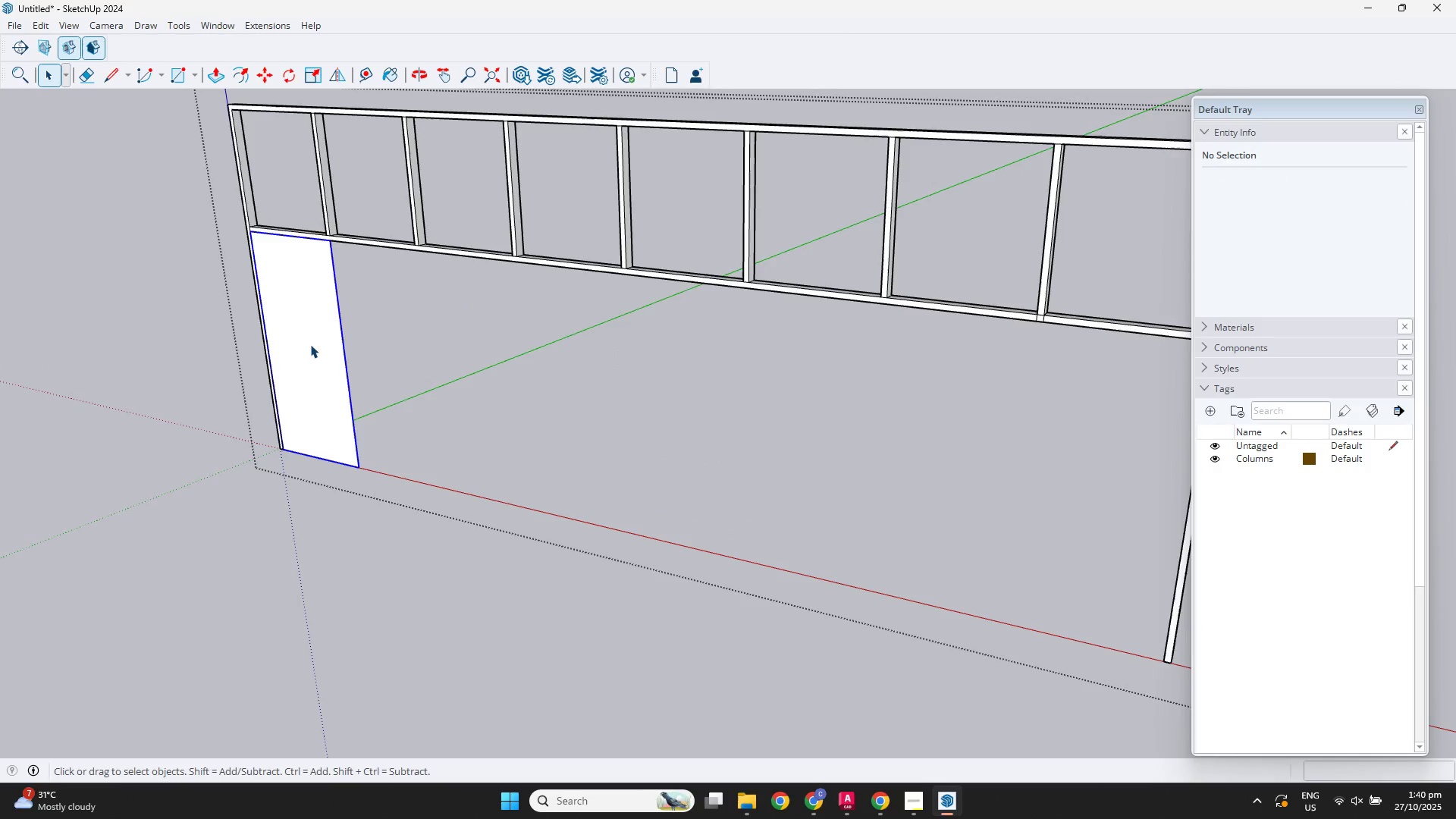 
double_click([310, 344])
 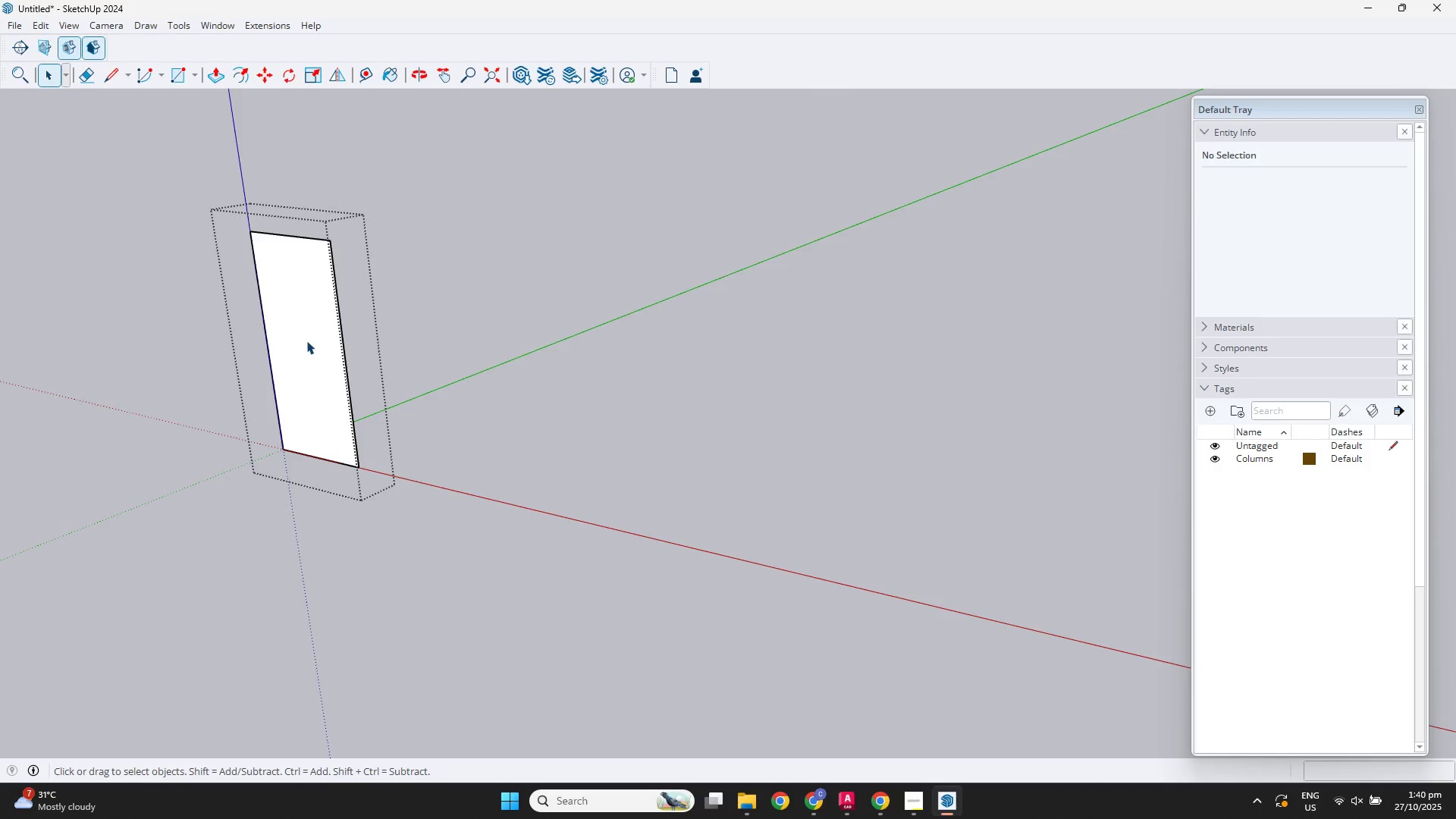 
scroll: coordinate [306, 340], scroll_direction: up, amount: 4.0
 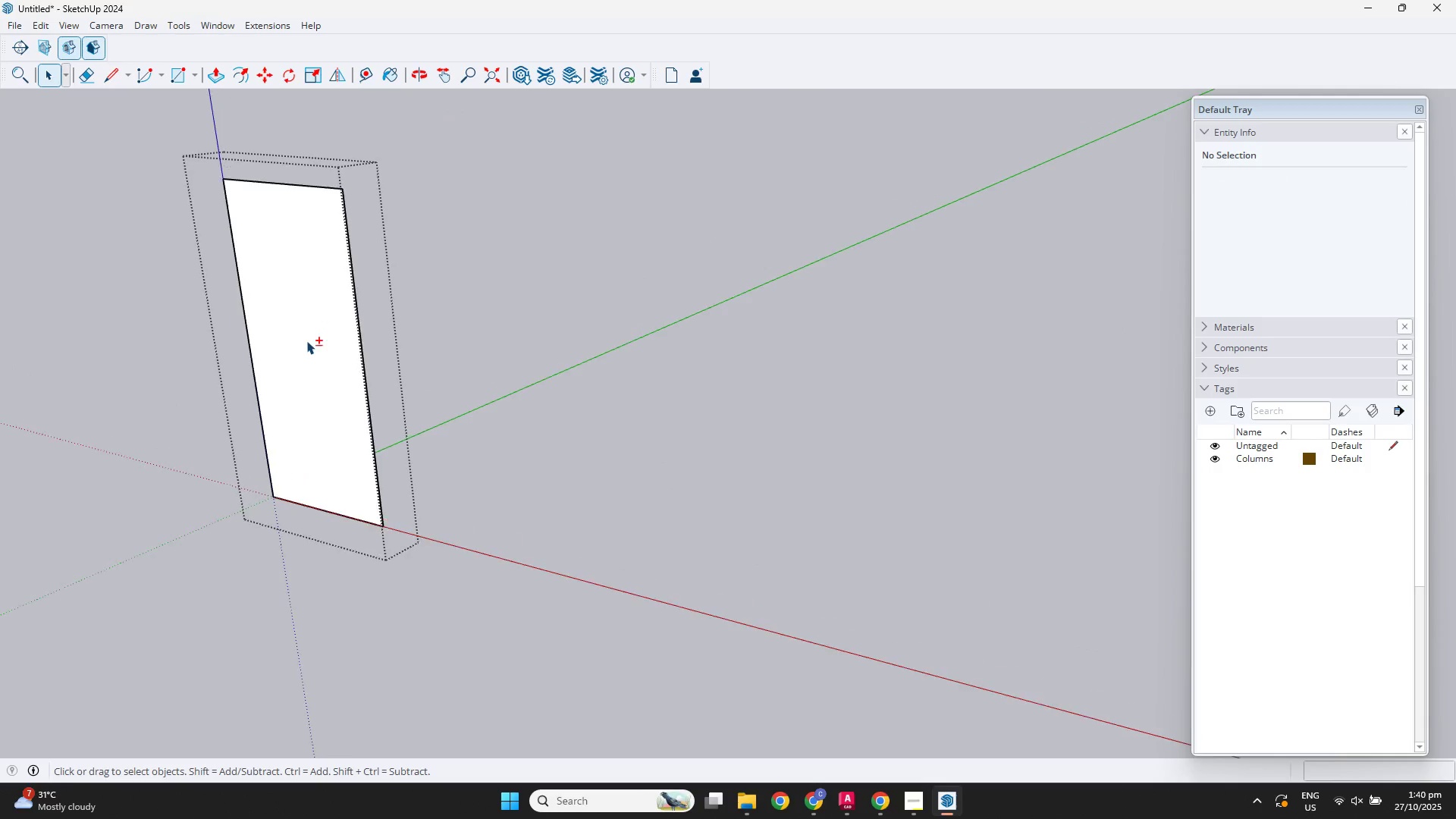 
hold_key(key=ShiftLeft, duration=0.36)
 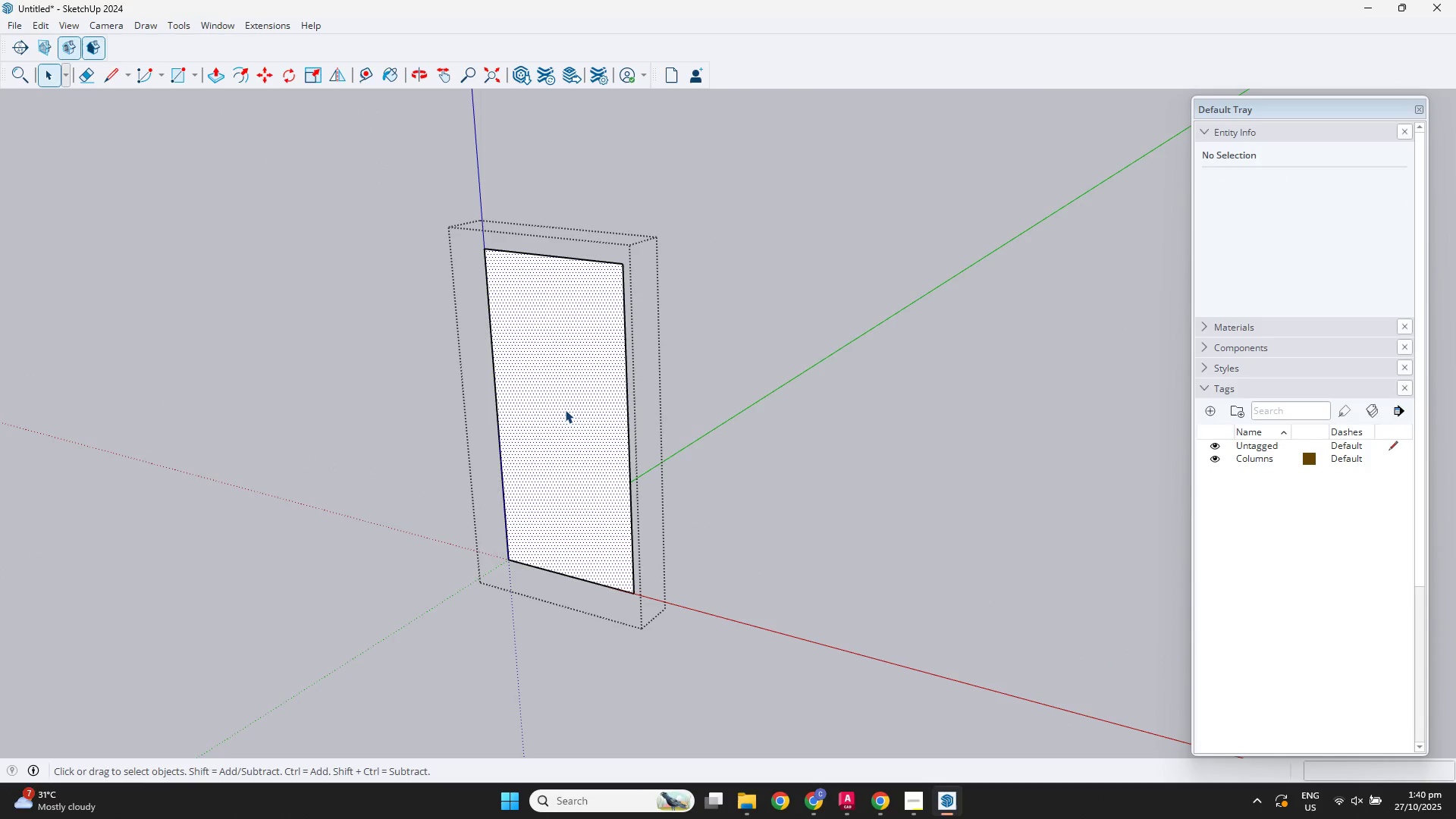 
double_click([565, 410])
 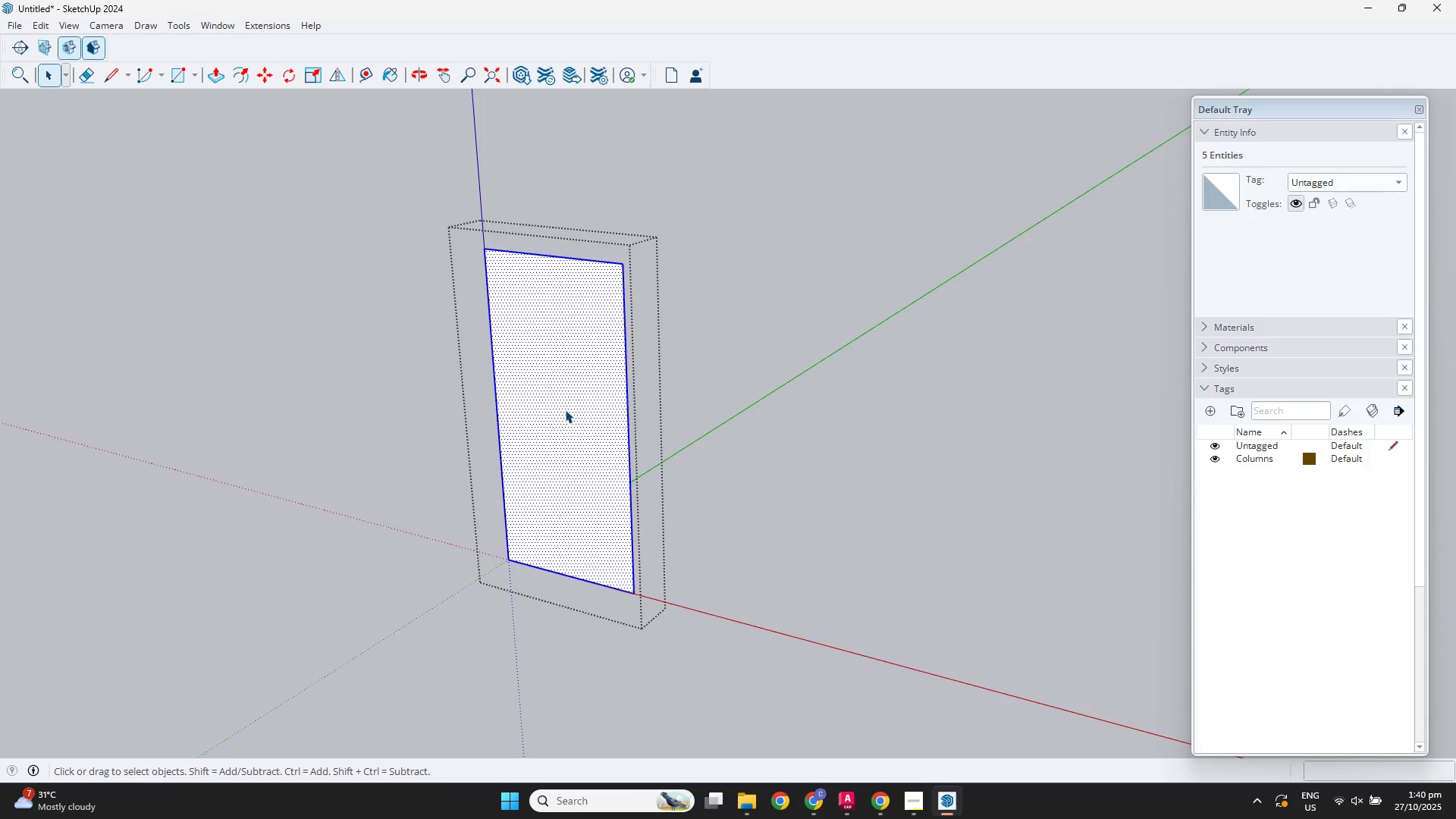 
key(F)
 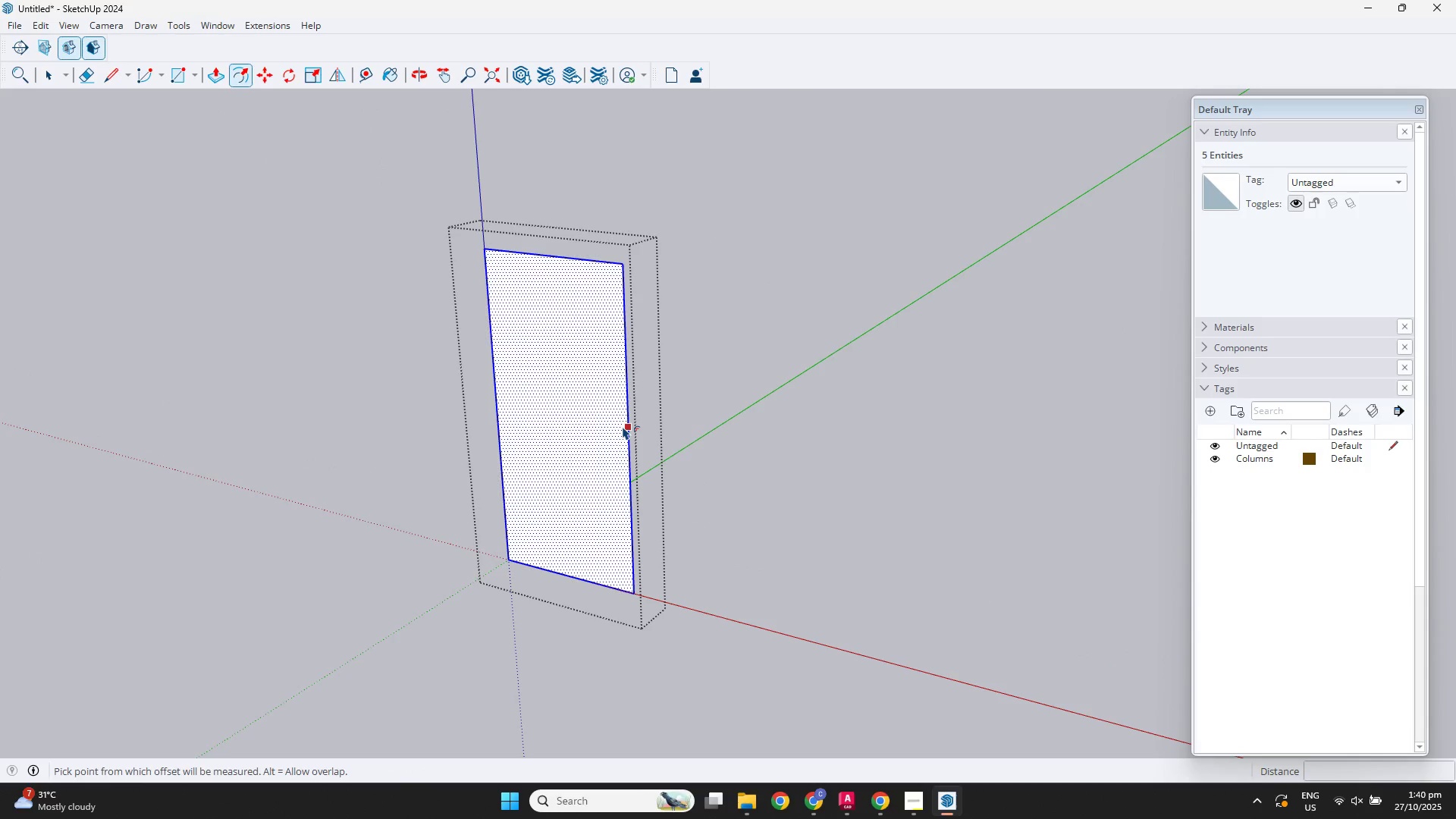 
left_click([623, 426])
 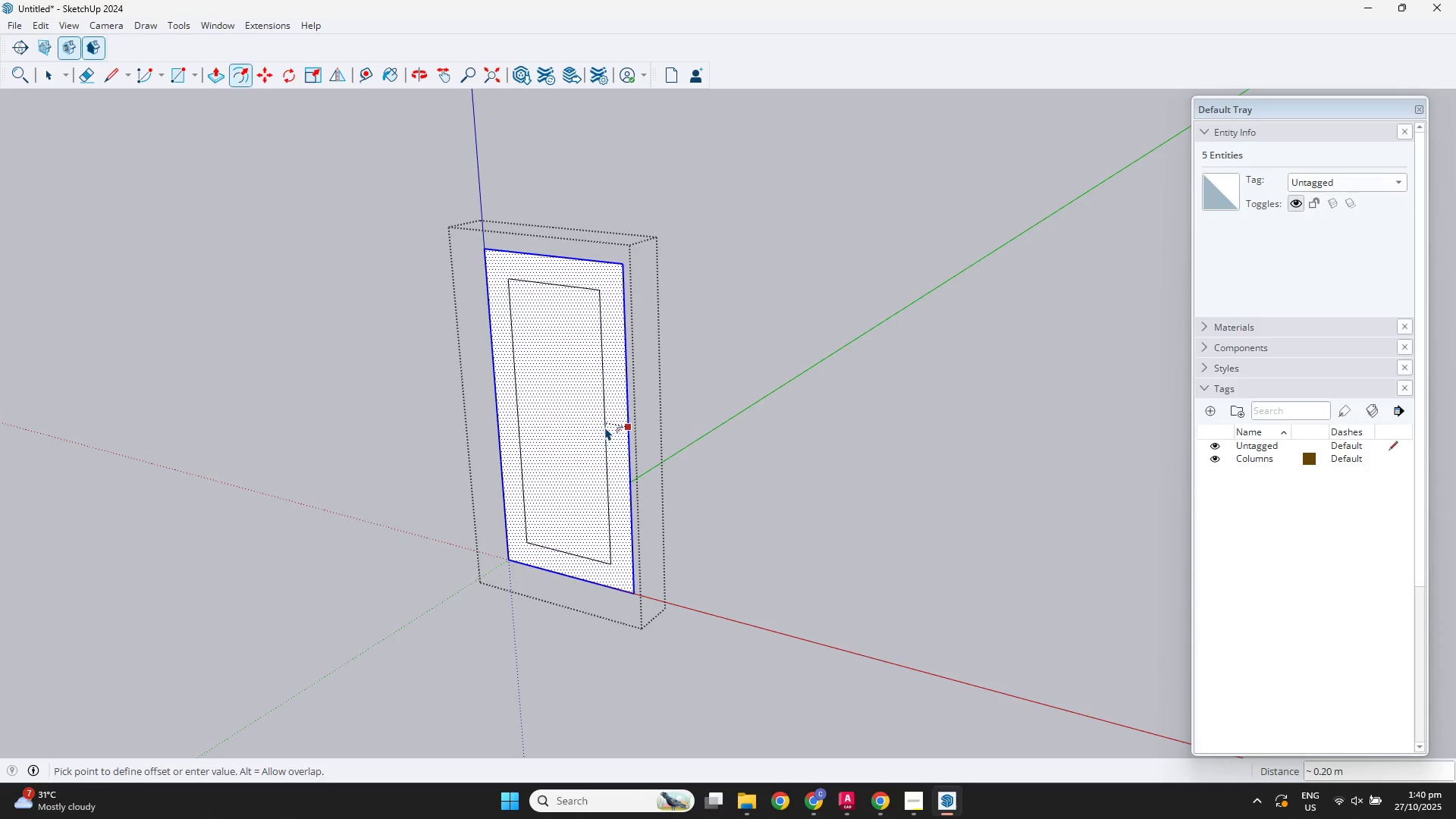 
key(NumpadDecimal)
 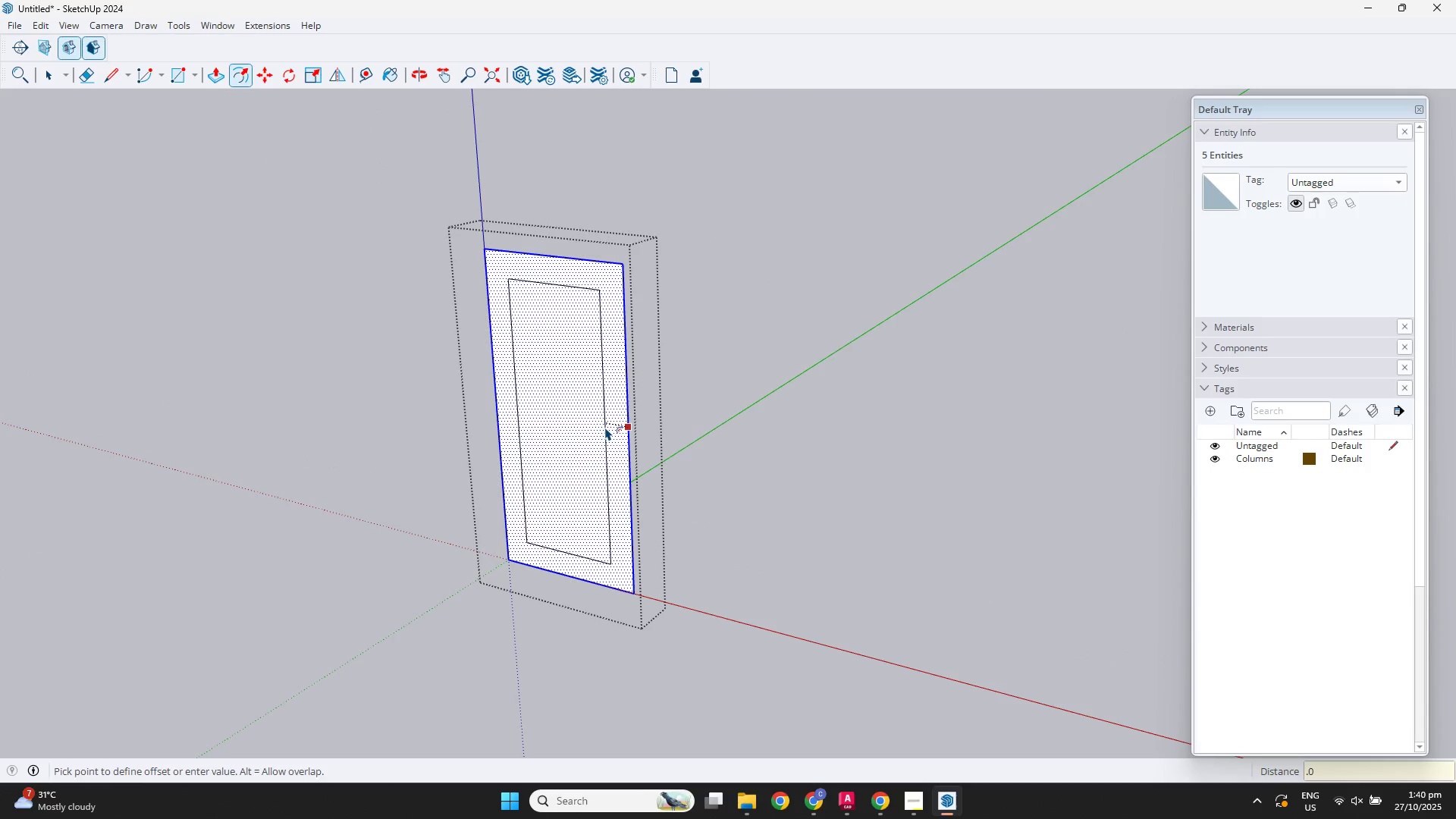 
key(Numpad0)
 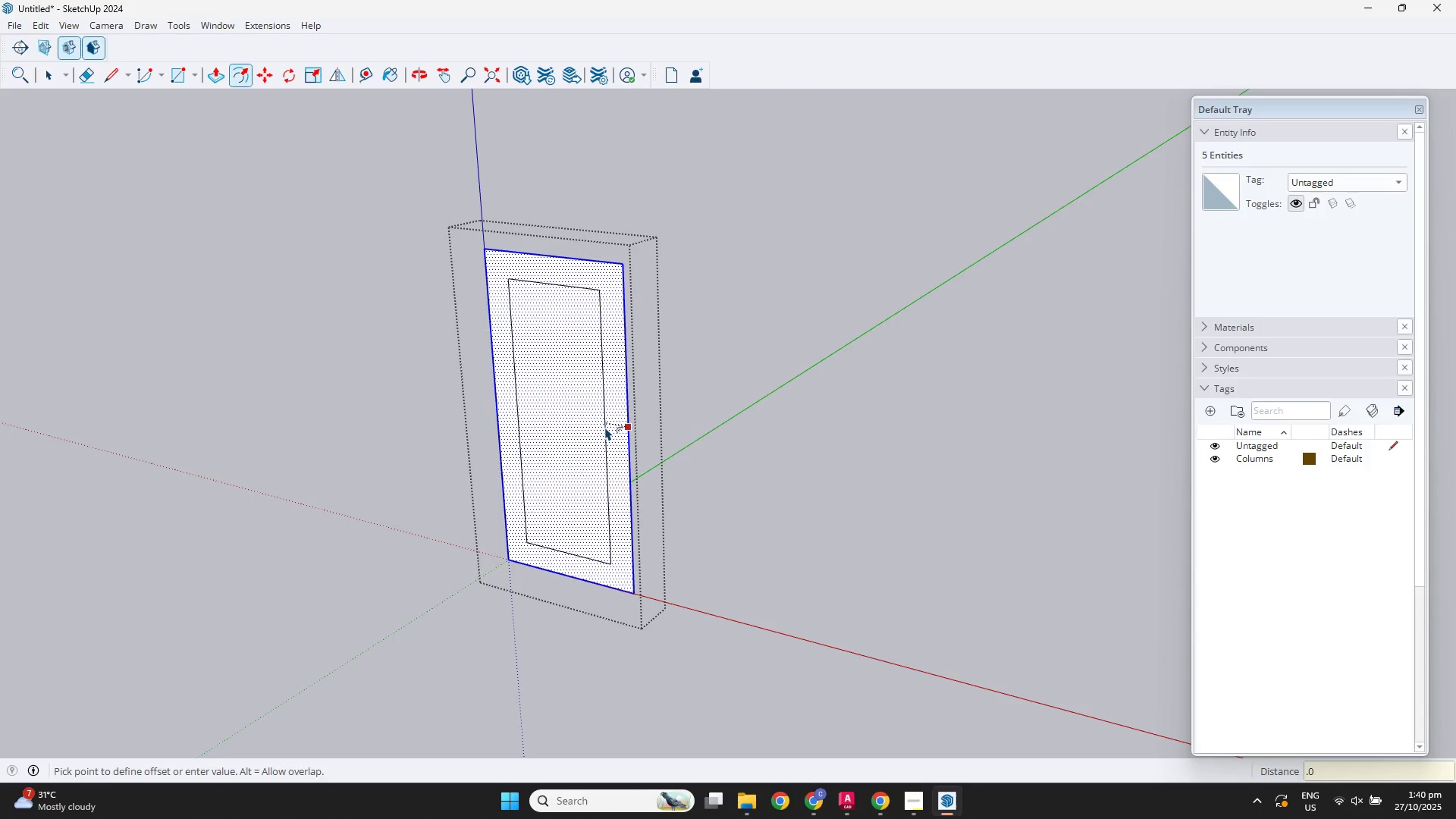 
key(Numpad5)
 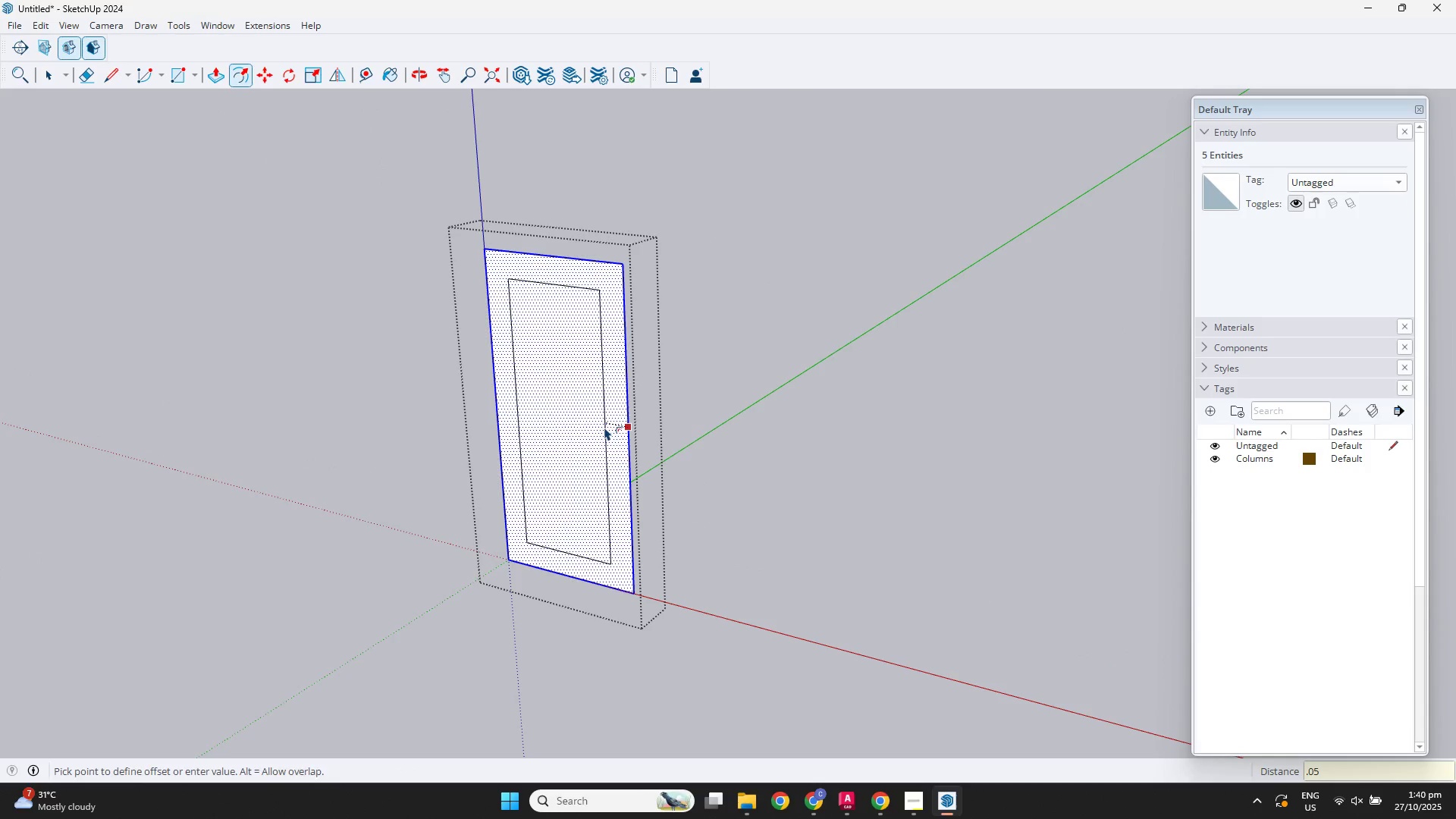 
key(NumpadEnter)
 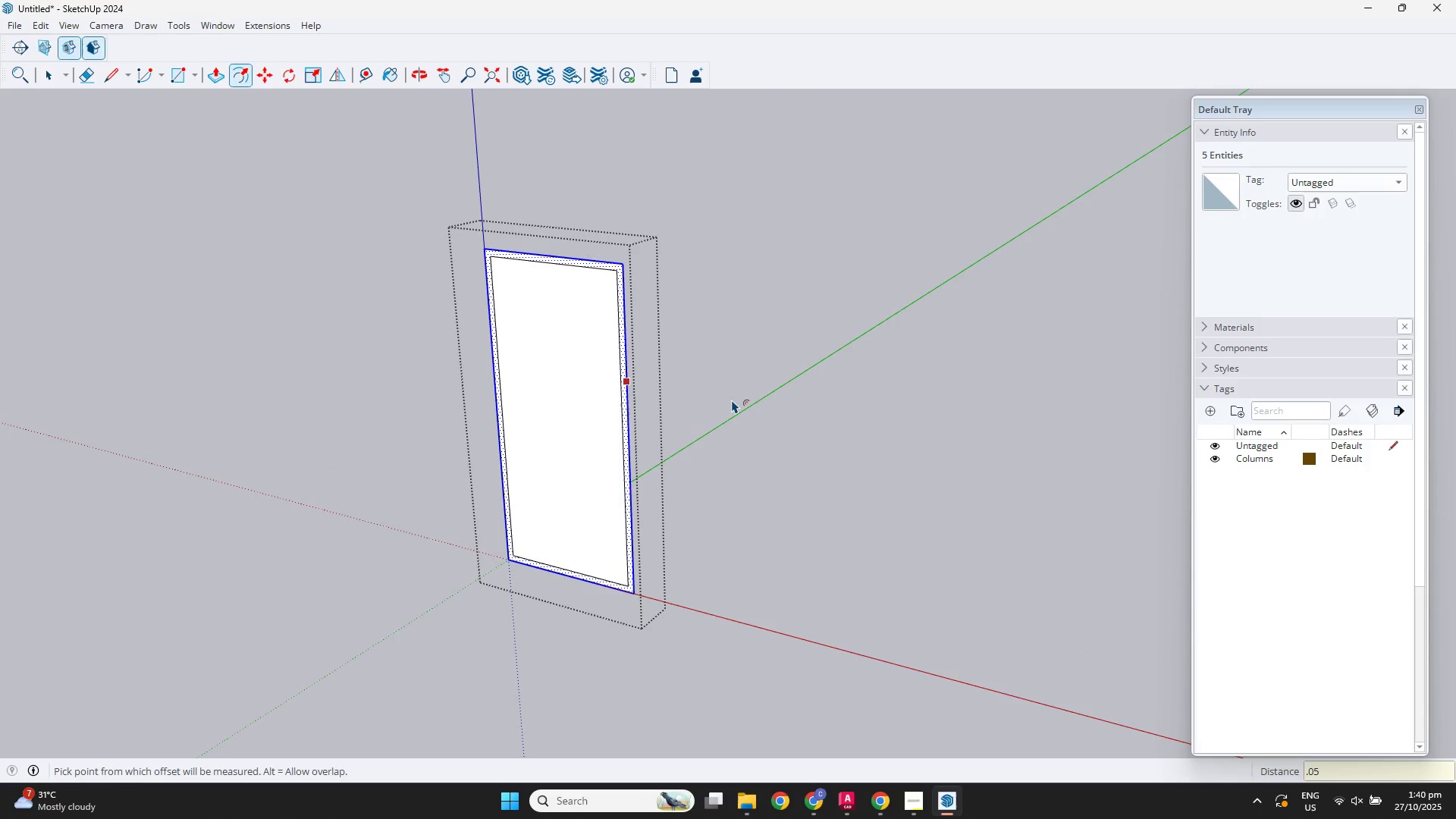 
key(Space)
 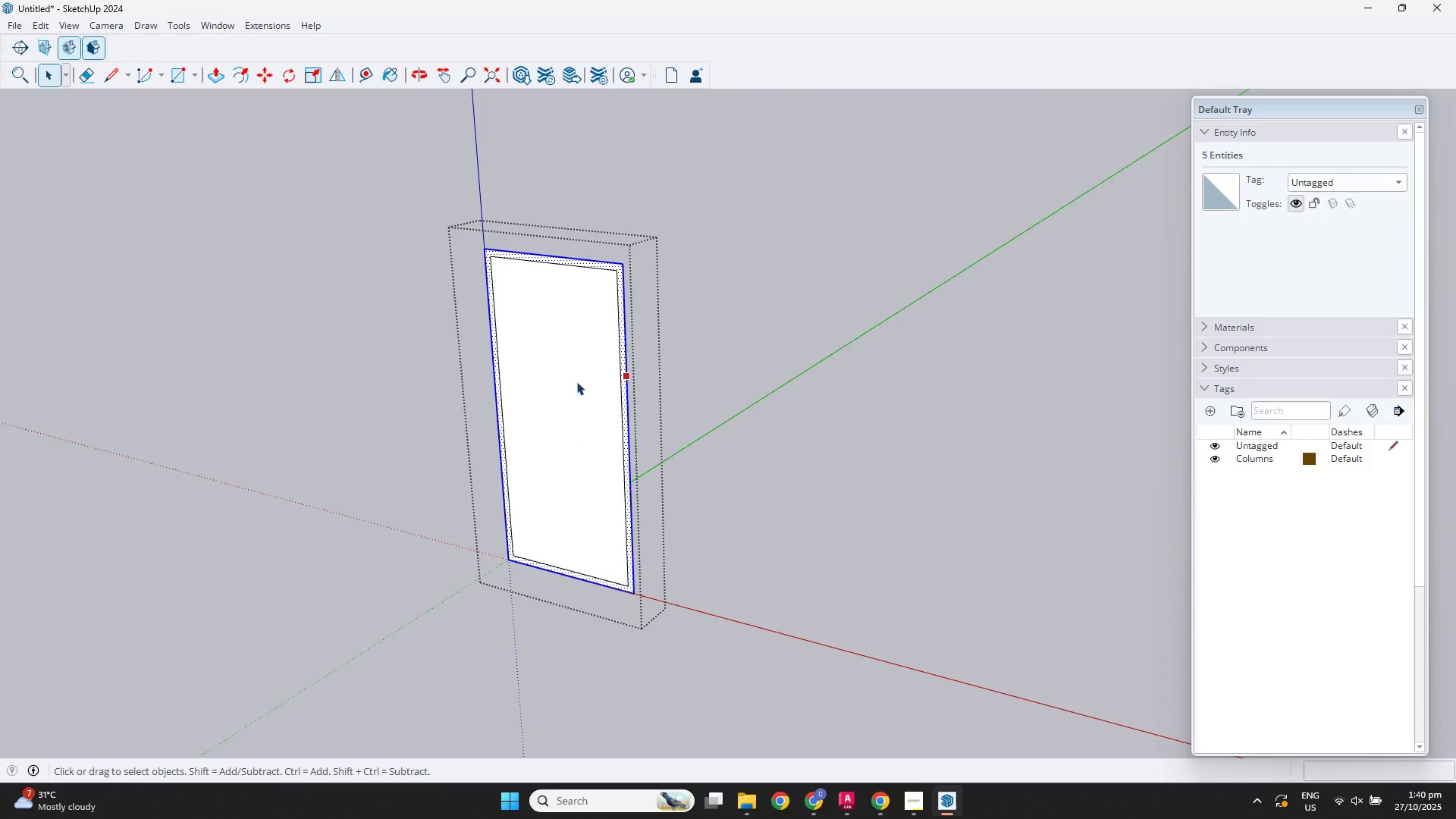 
left_click([576, 381])
 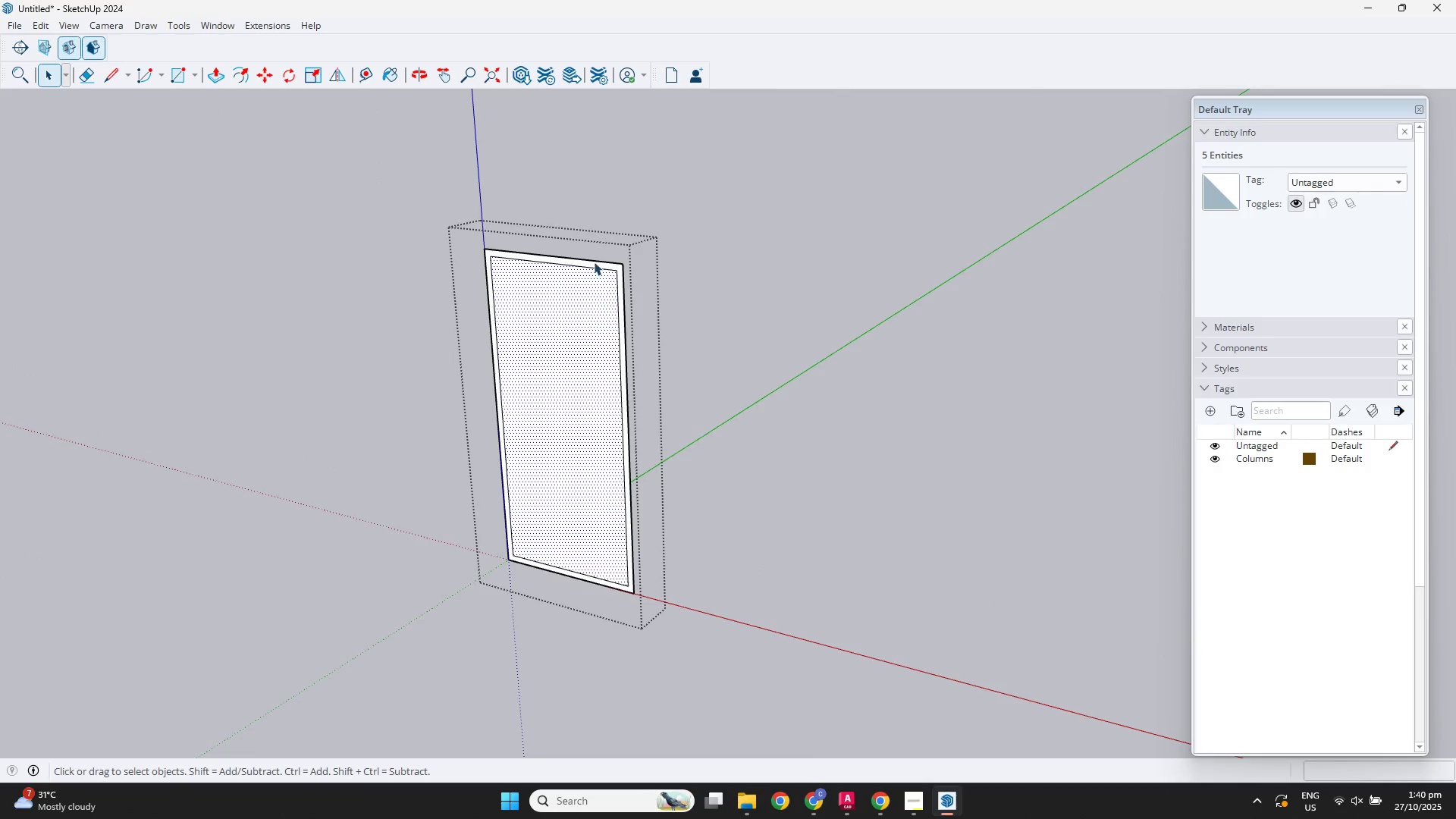 
scroll: coordinate [596, 262], scroll_direction: up, amount: 7.0
 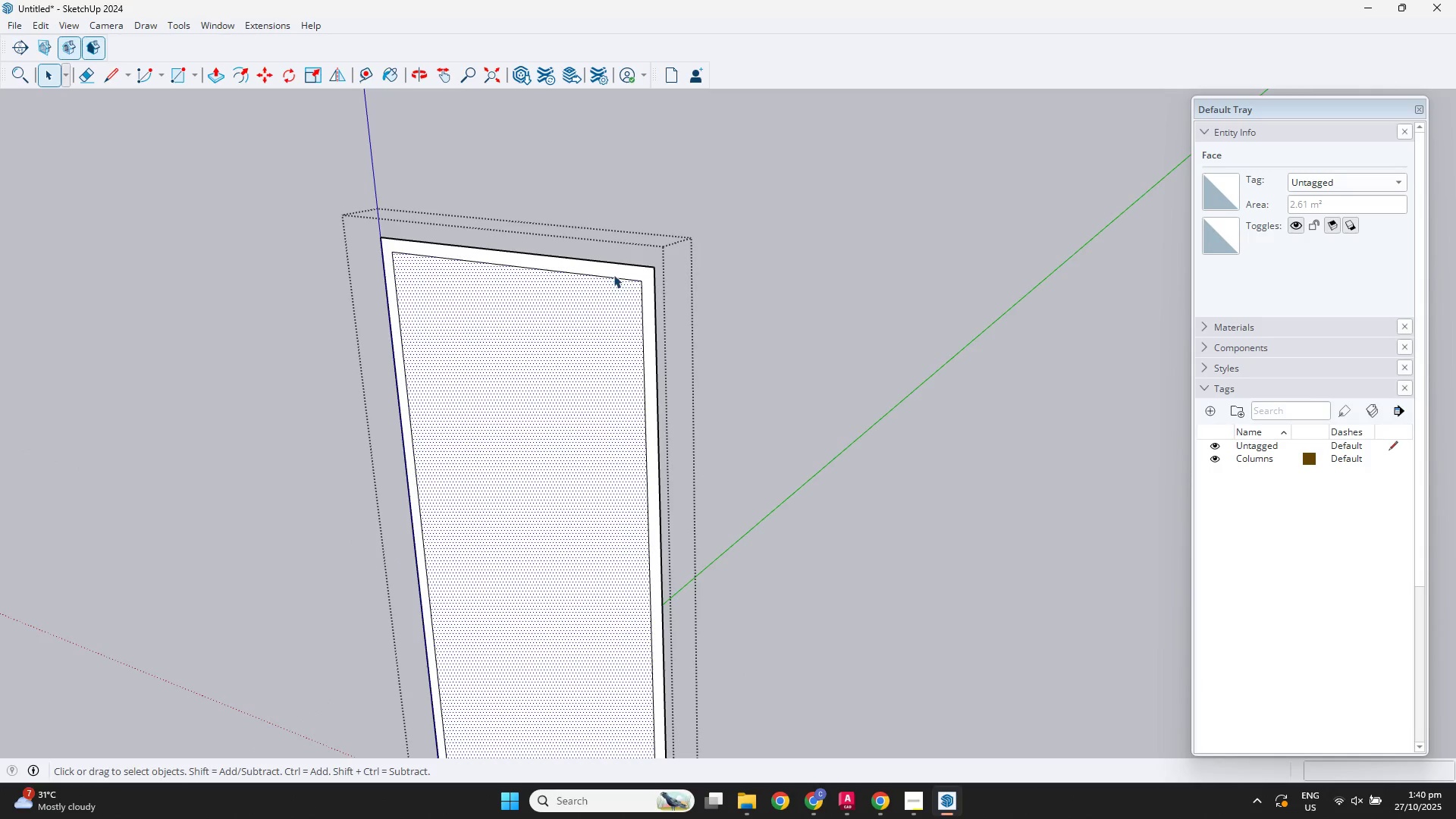 
left_click([613, 275])
 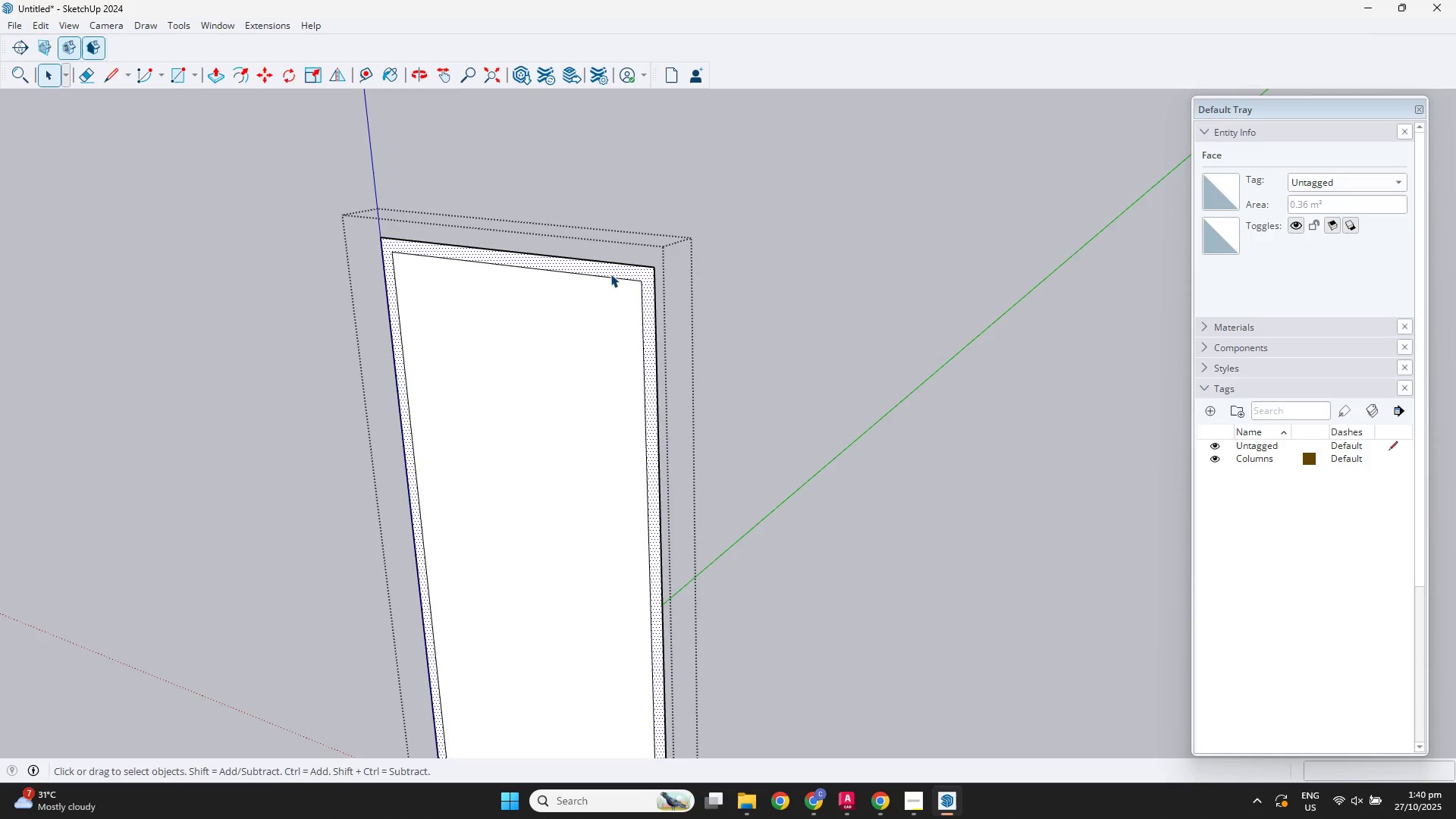 
key(P)
 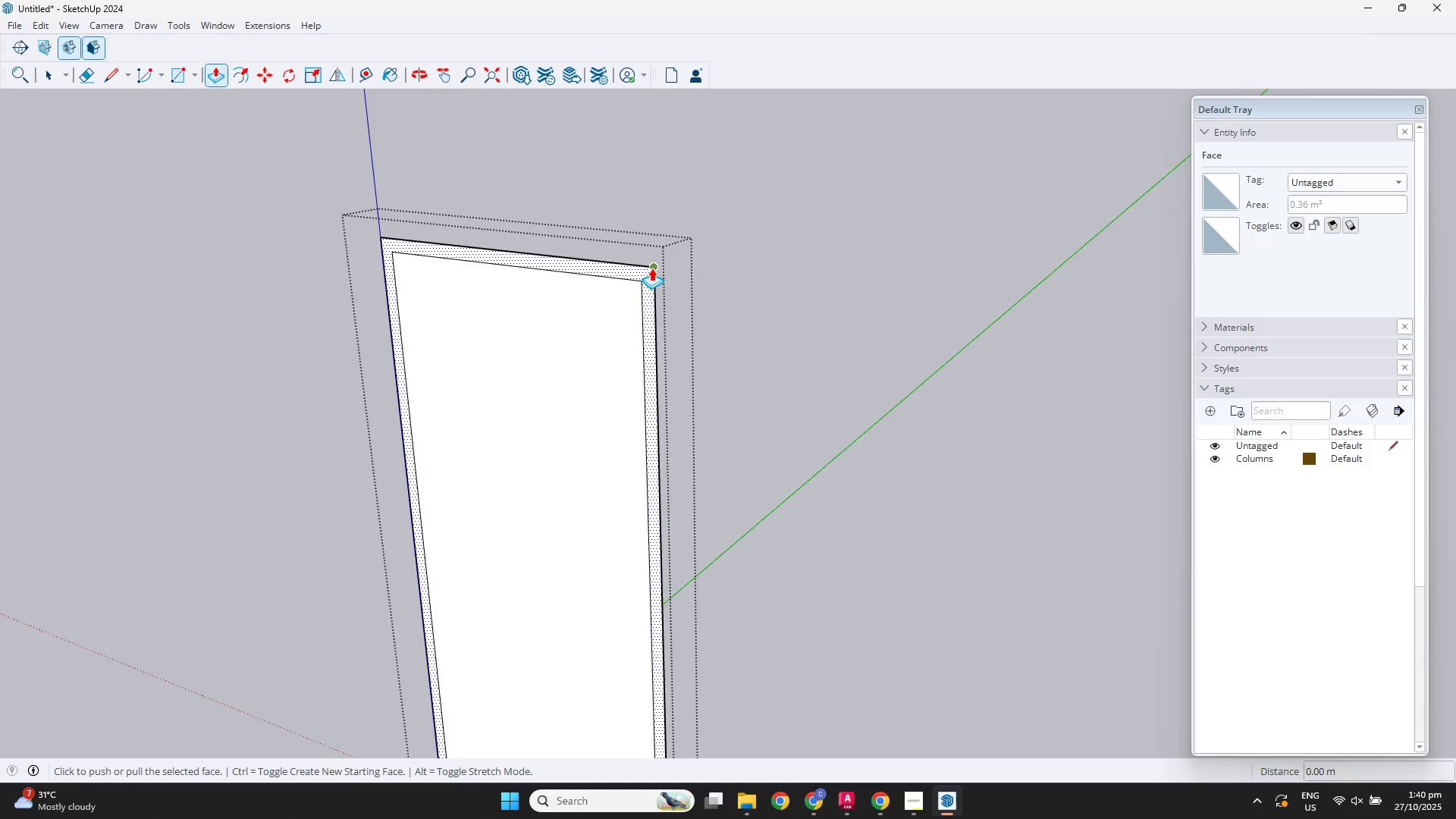 
left_click([651, 268])
 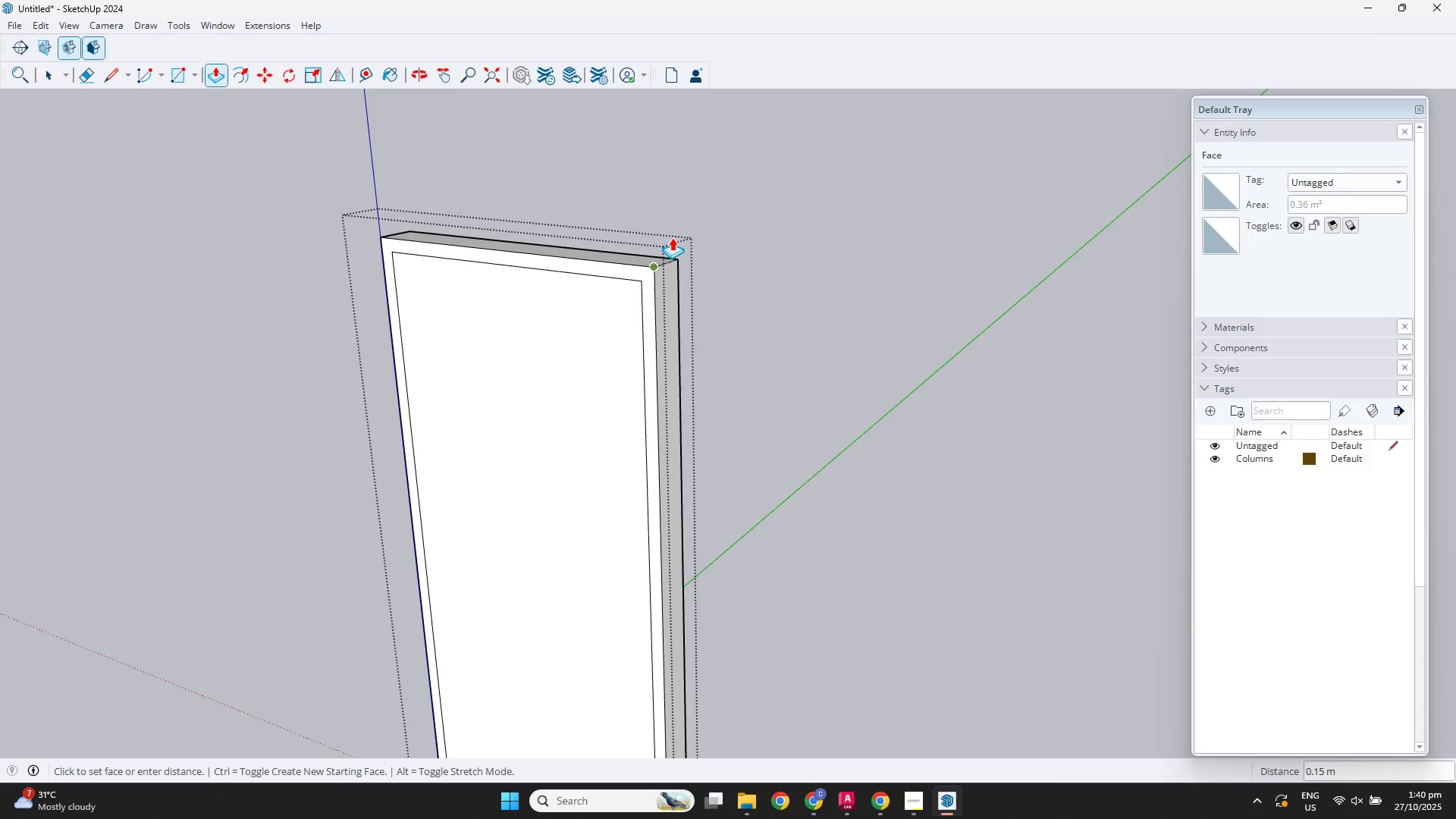 
key(NumpadDecimal)
 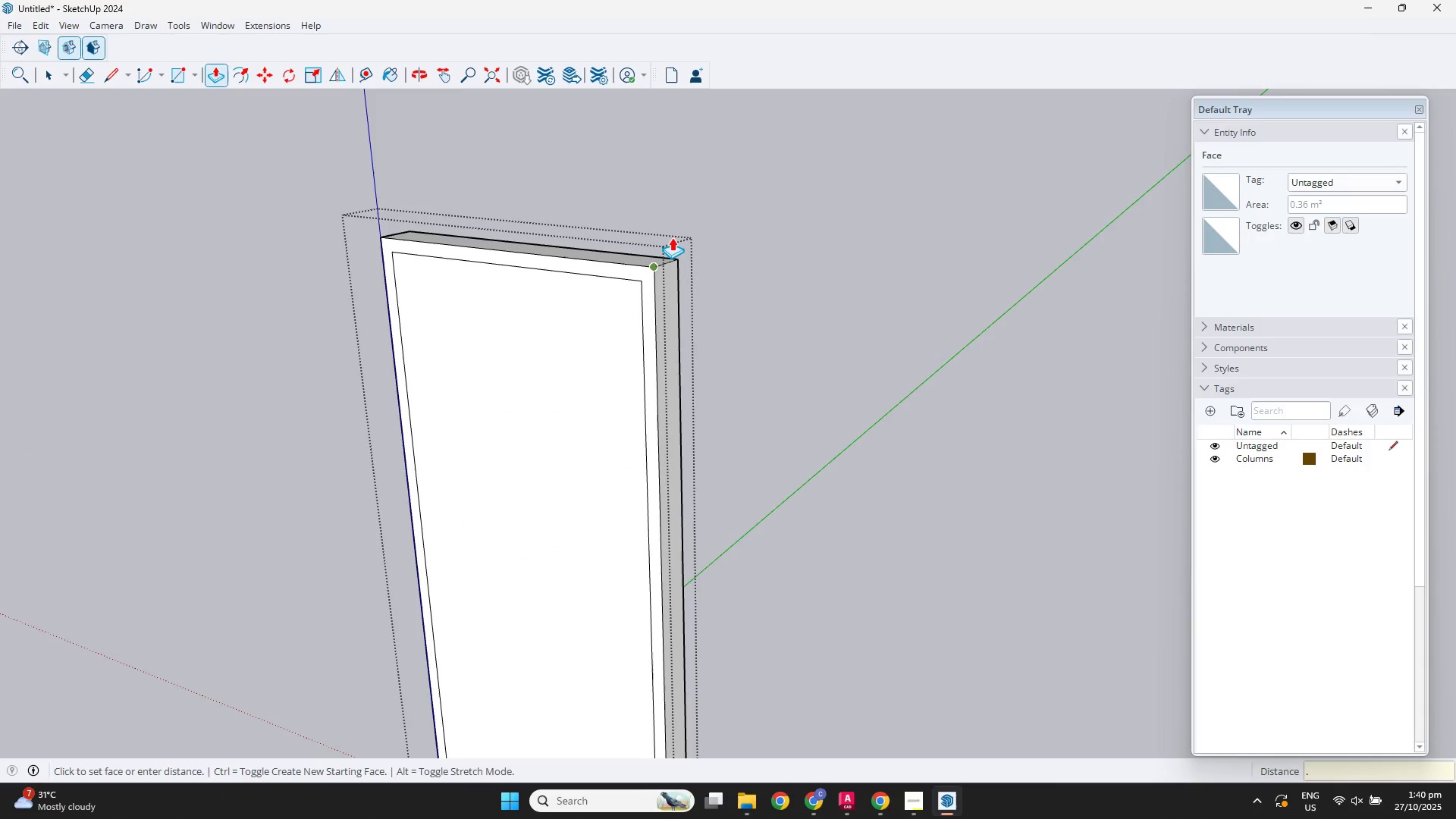 
key(Numpad0)
 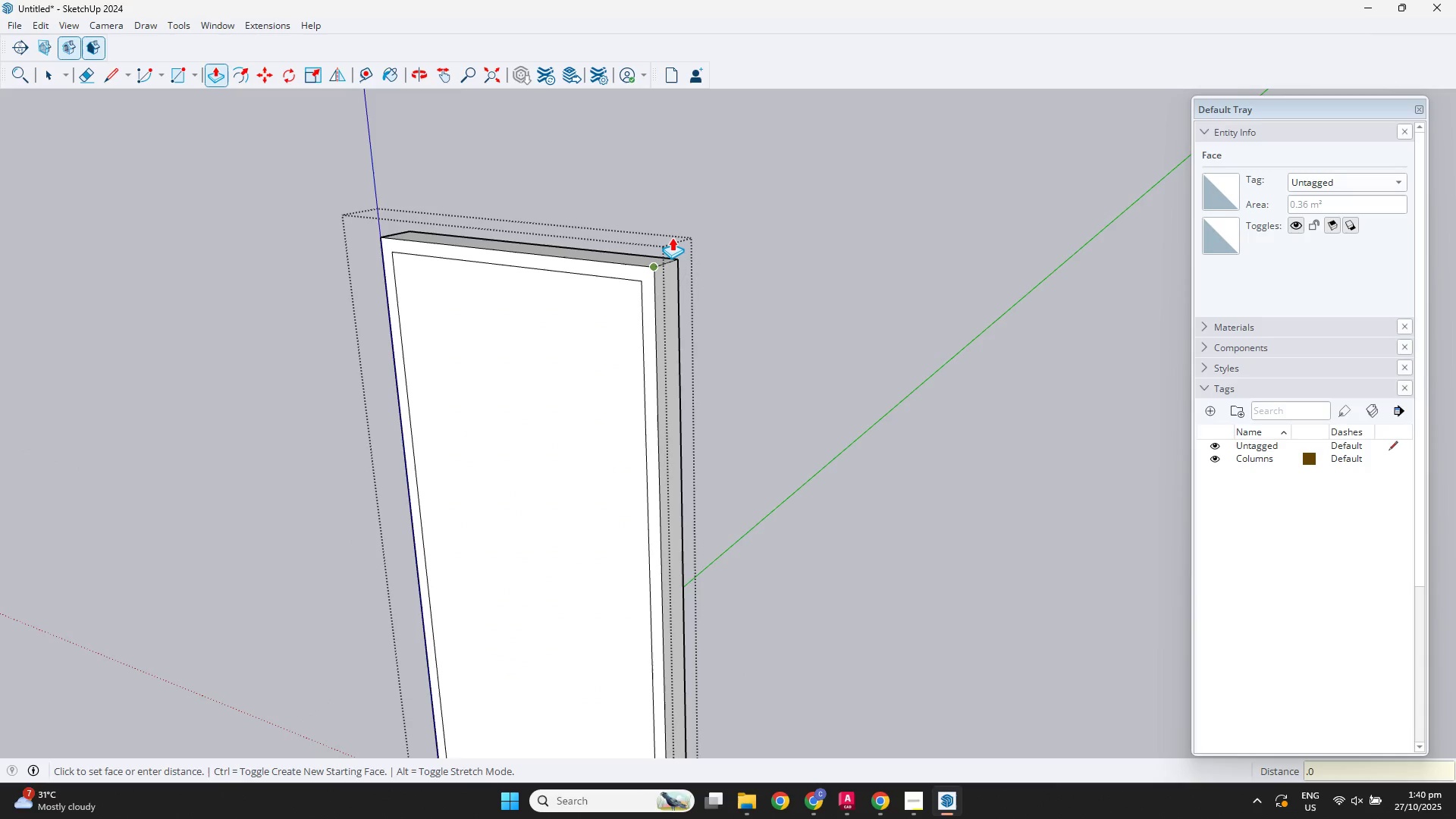 
key(Numpad5)
 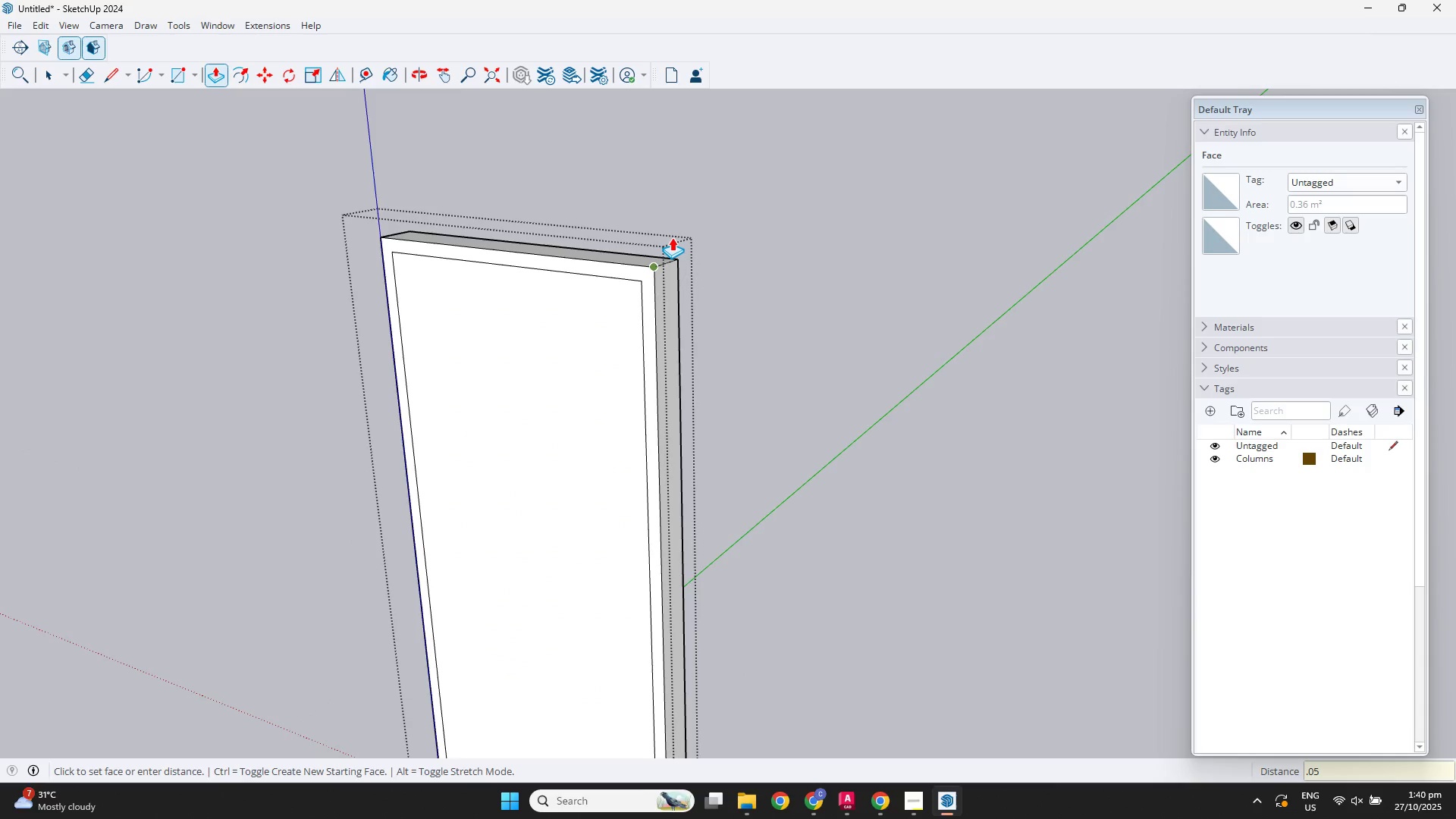 
key(NumpadEnter)
 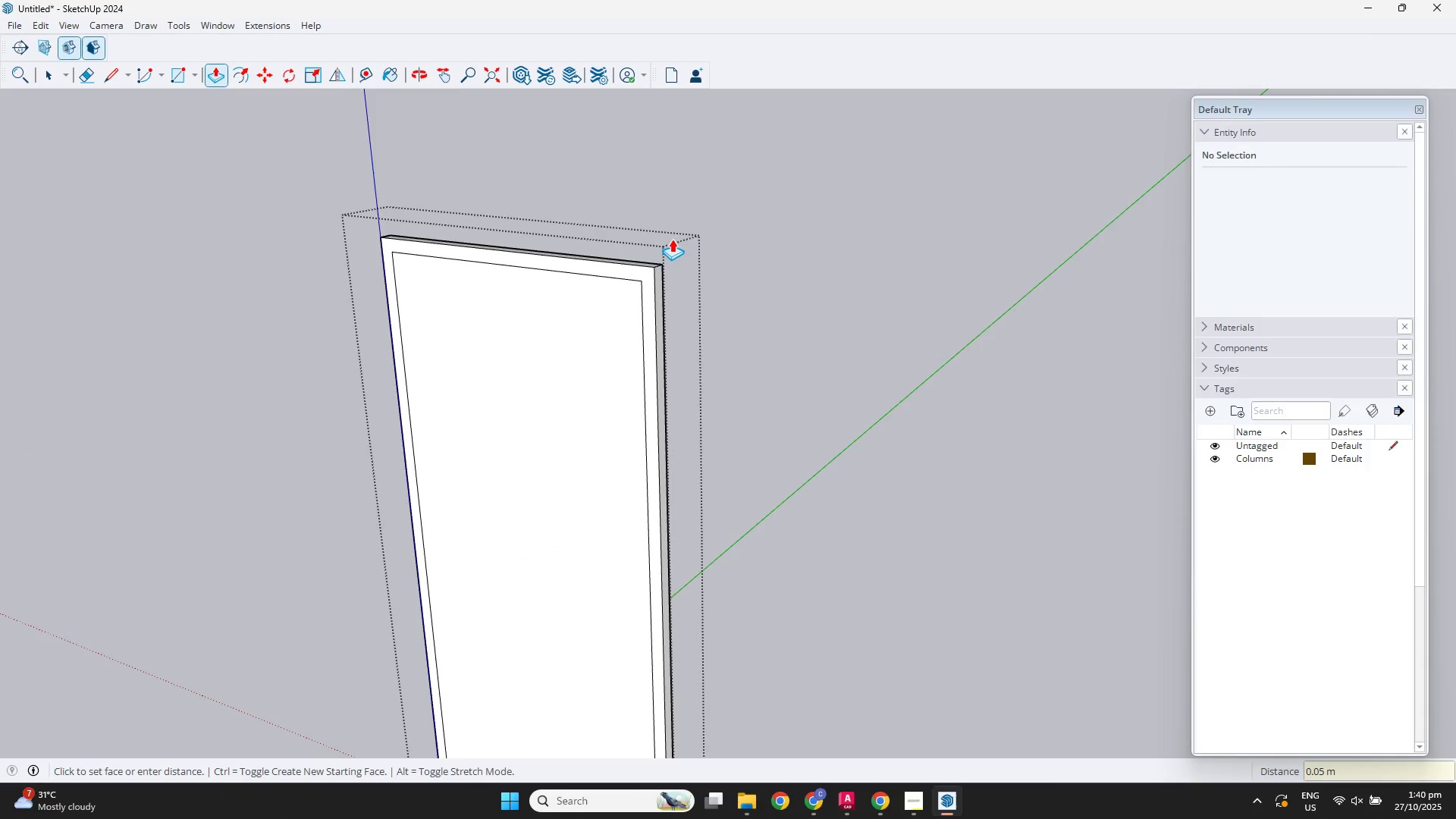 
key(Space)
 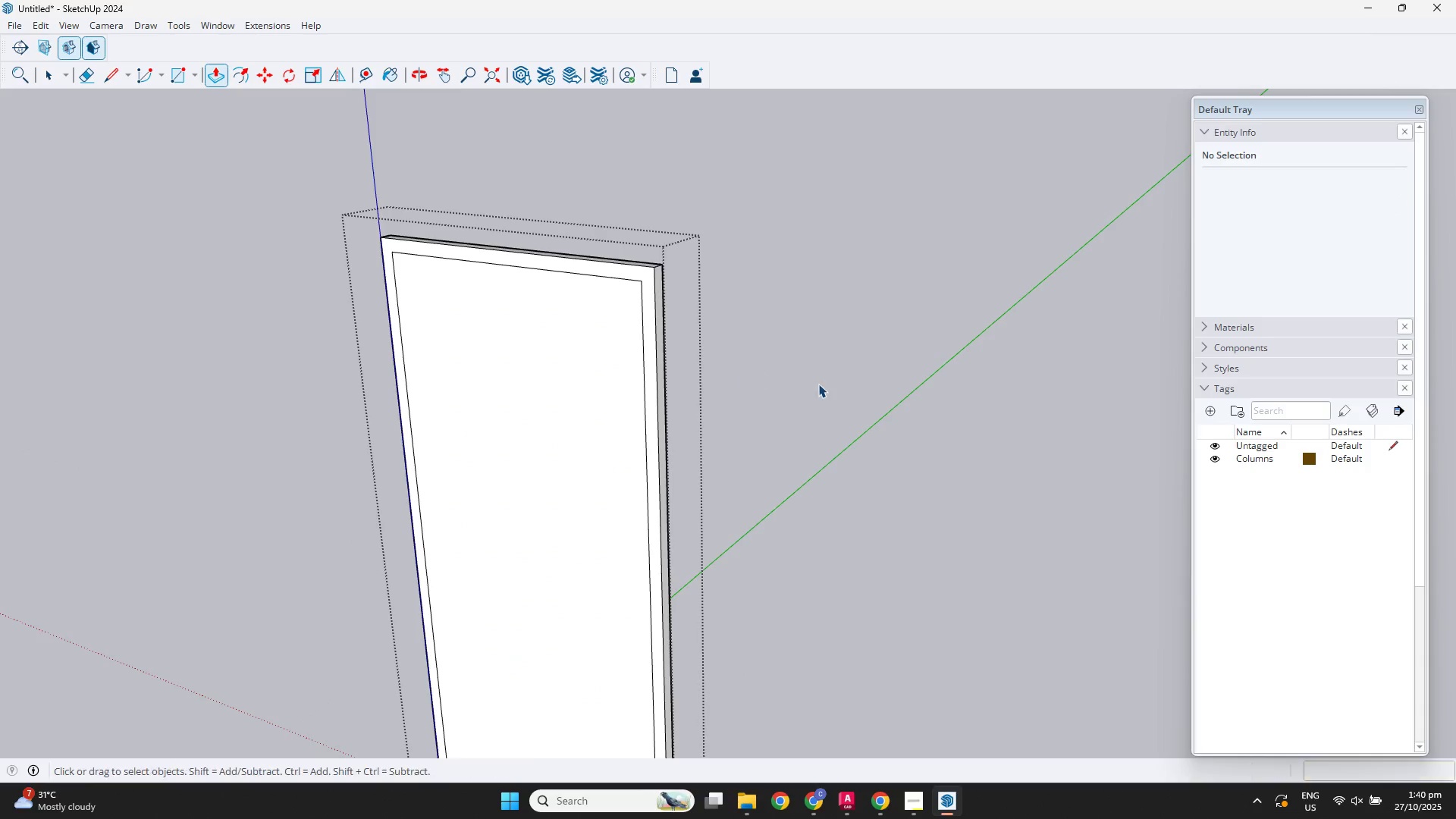 
key(Space)
 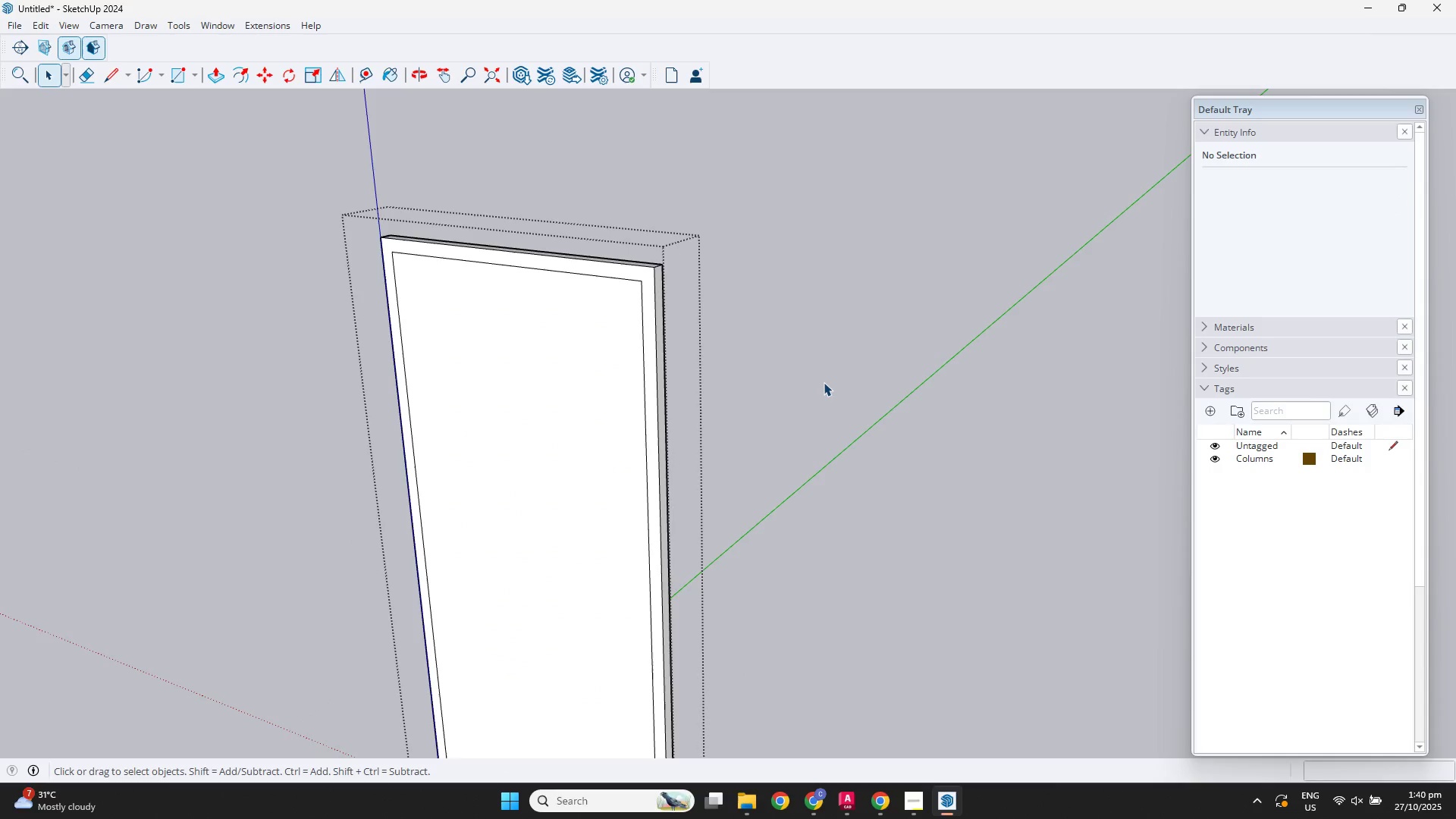 
left_click([824, 382])
 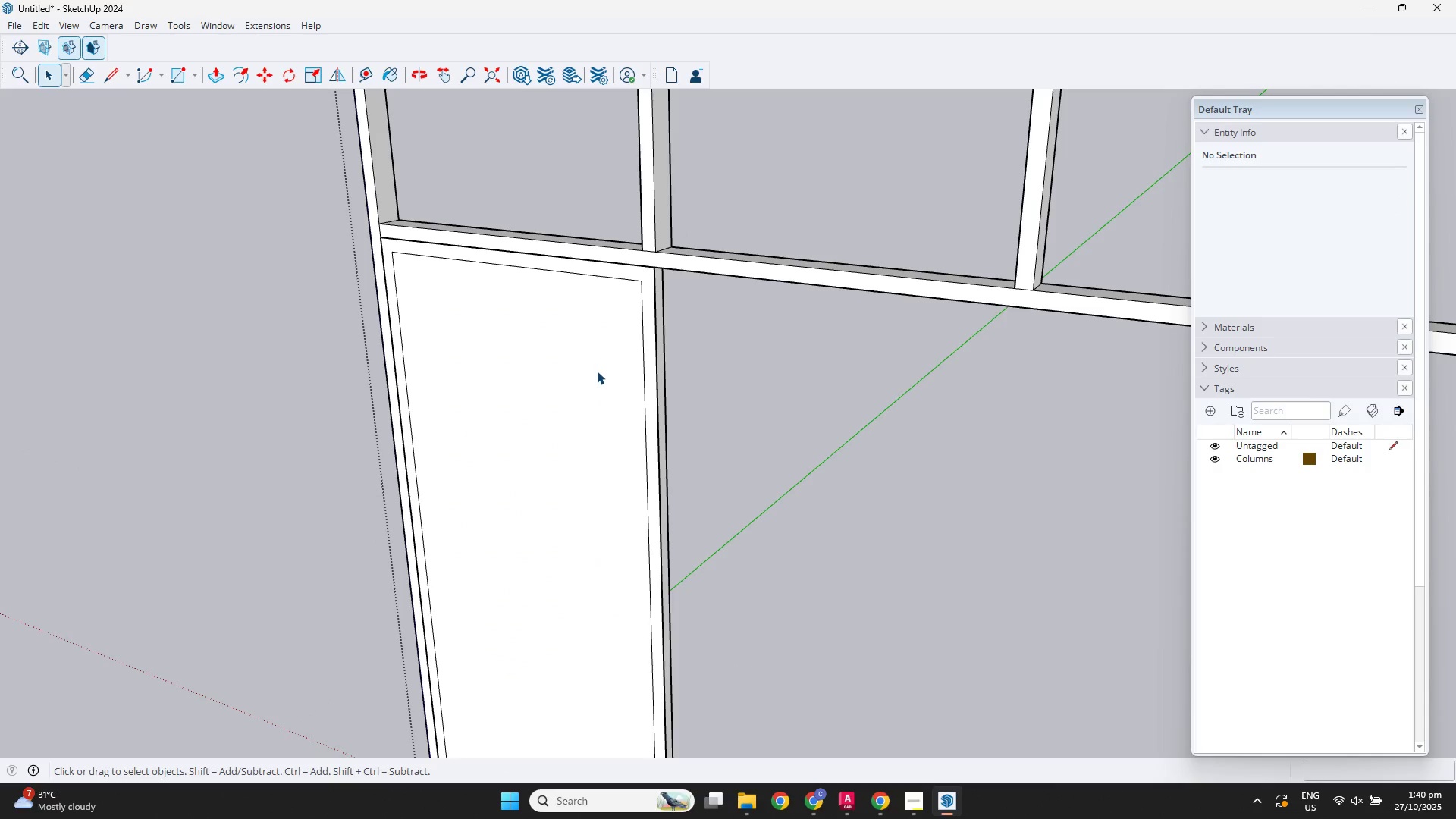 
left_click([586, 375])
 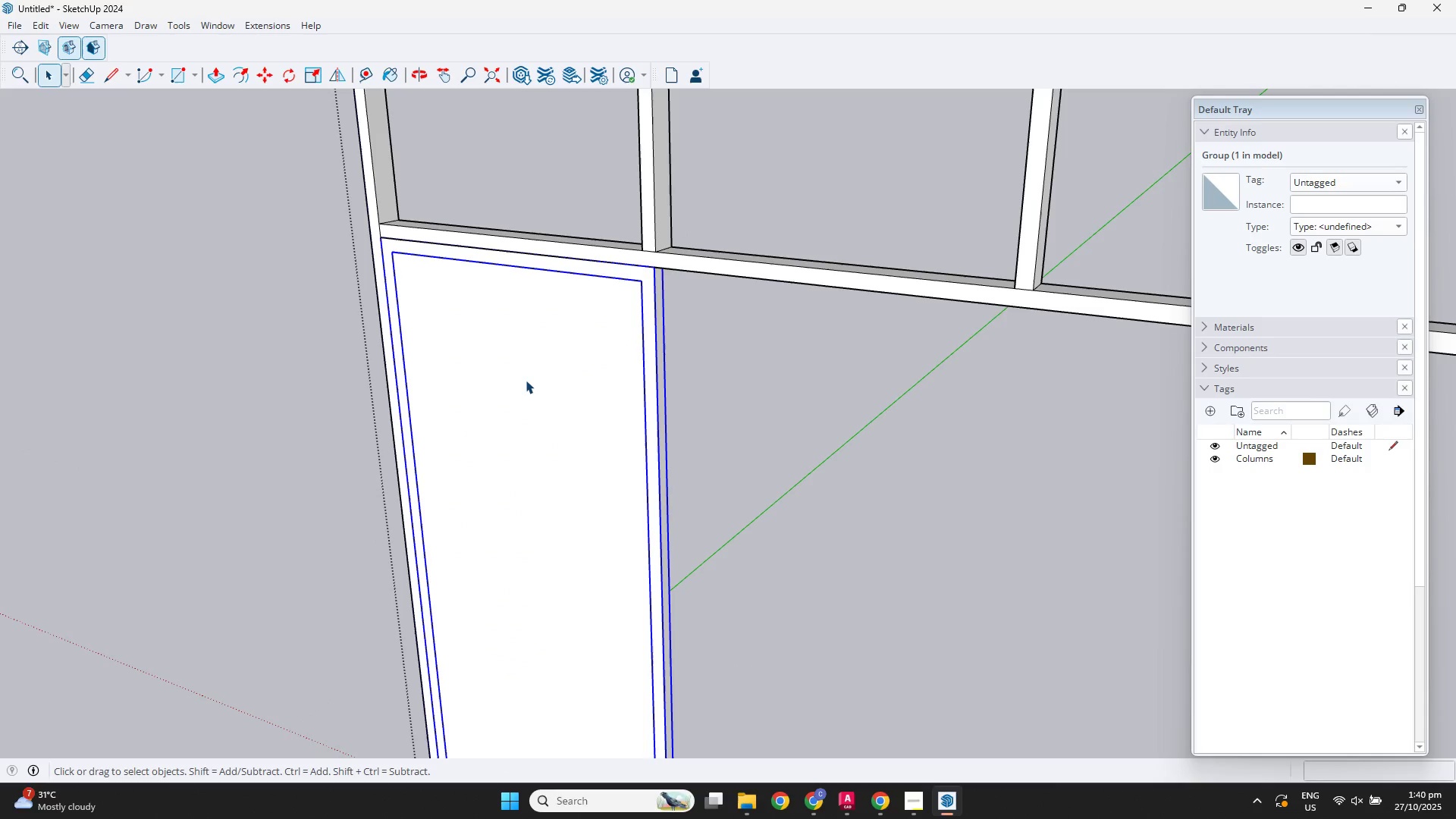 
double_click([533, 374])
 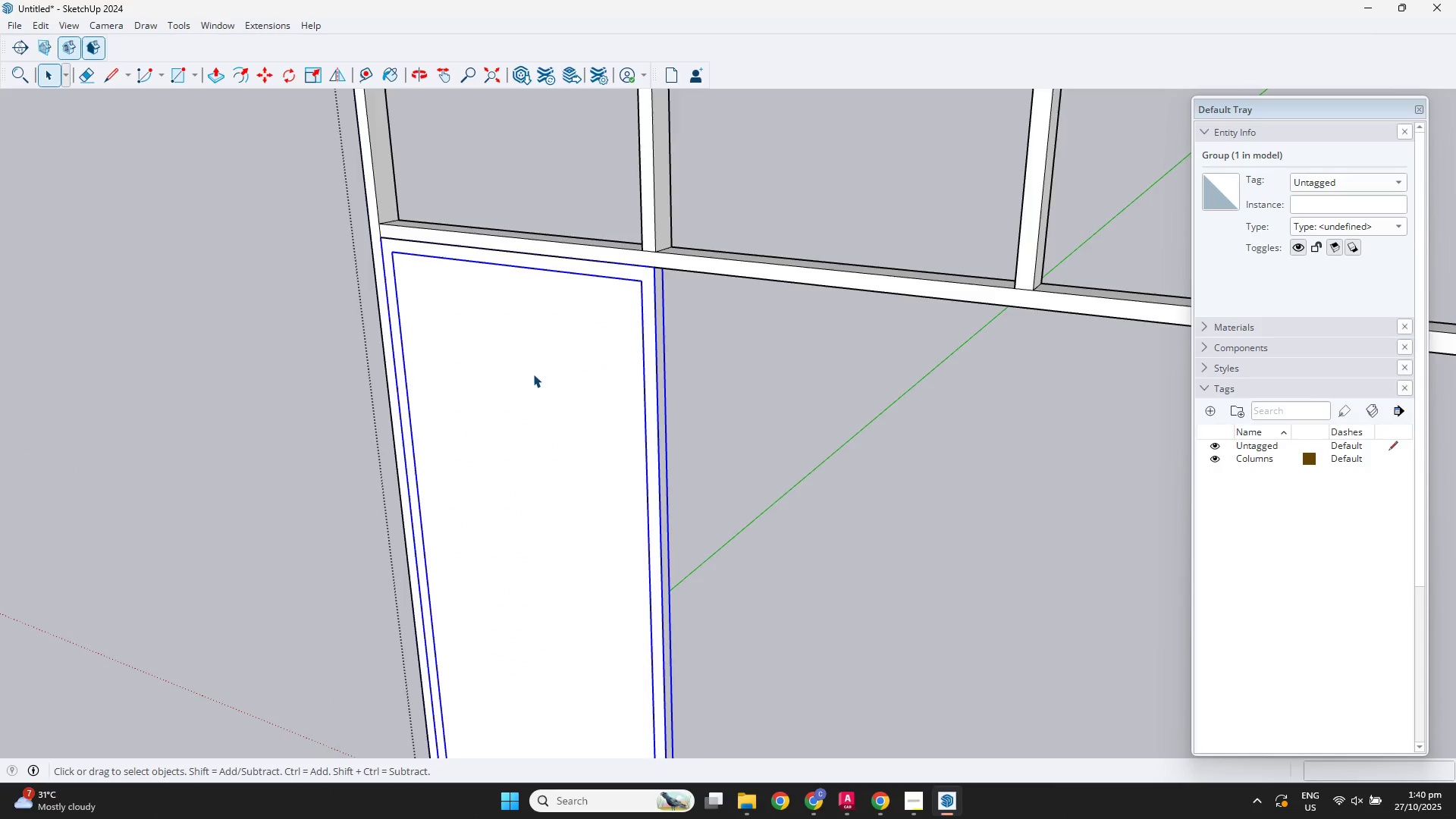 
triple_click([533, 374])
 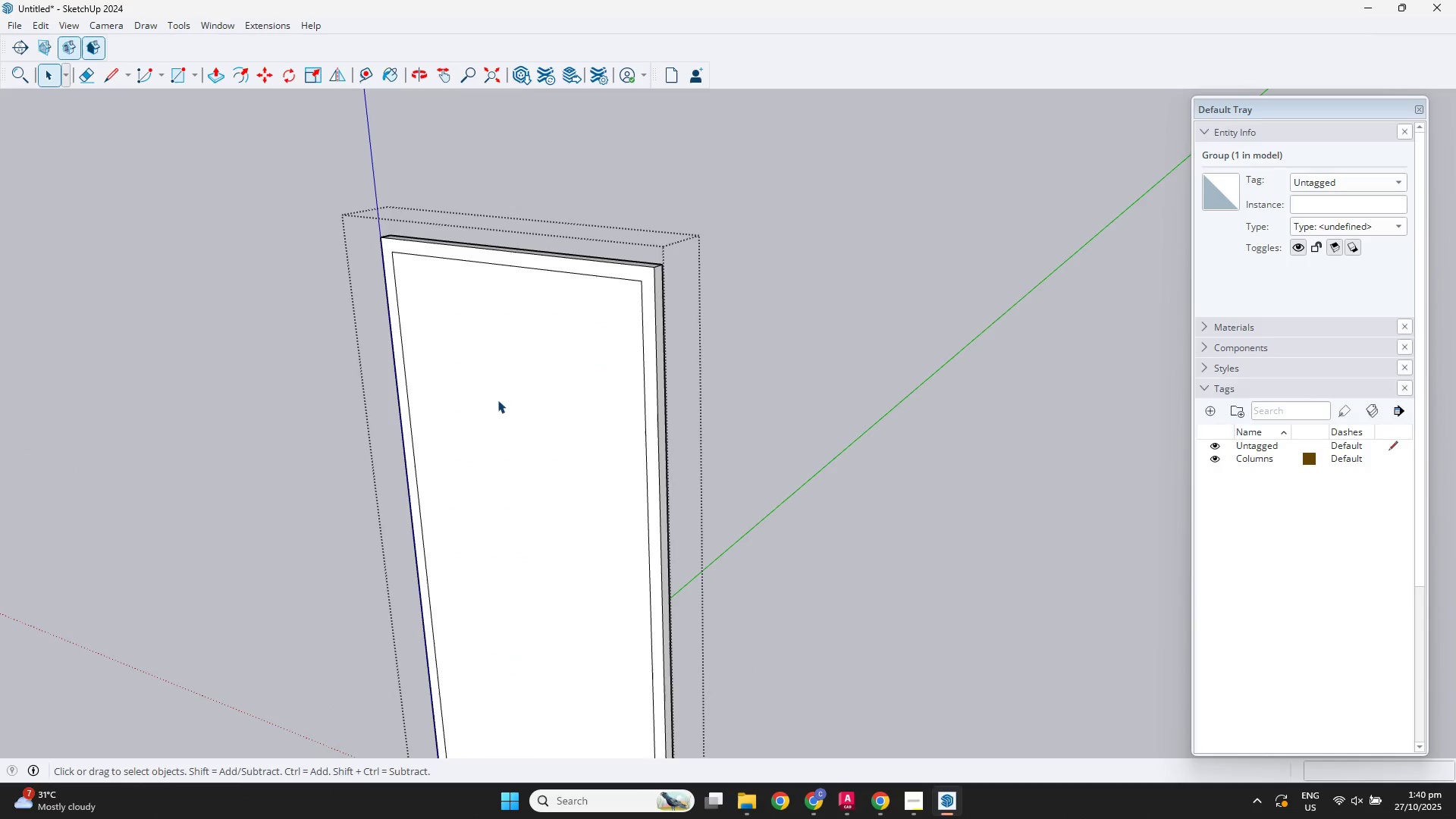 
triple_click([497, 400])
 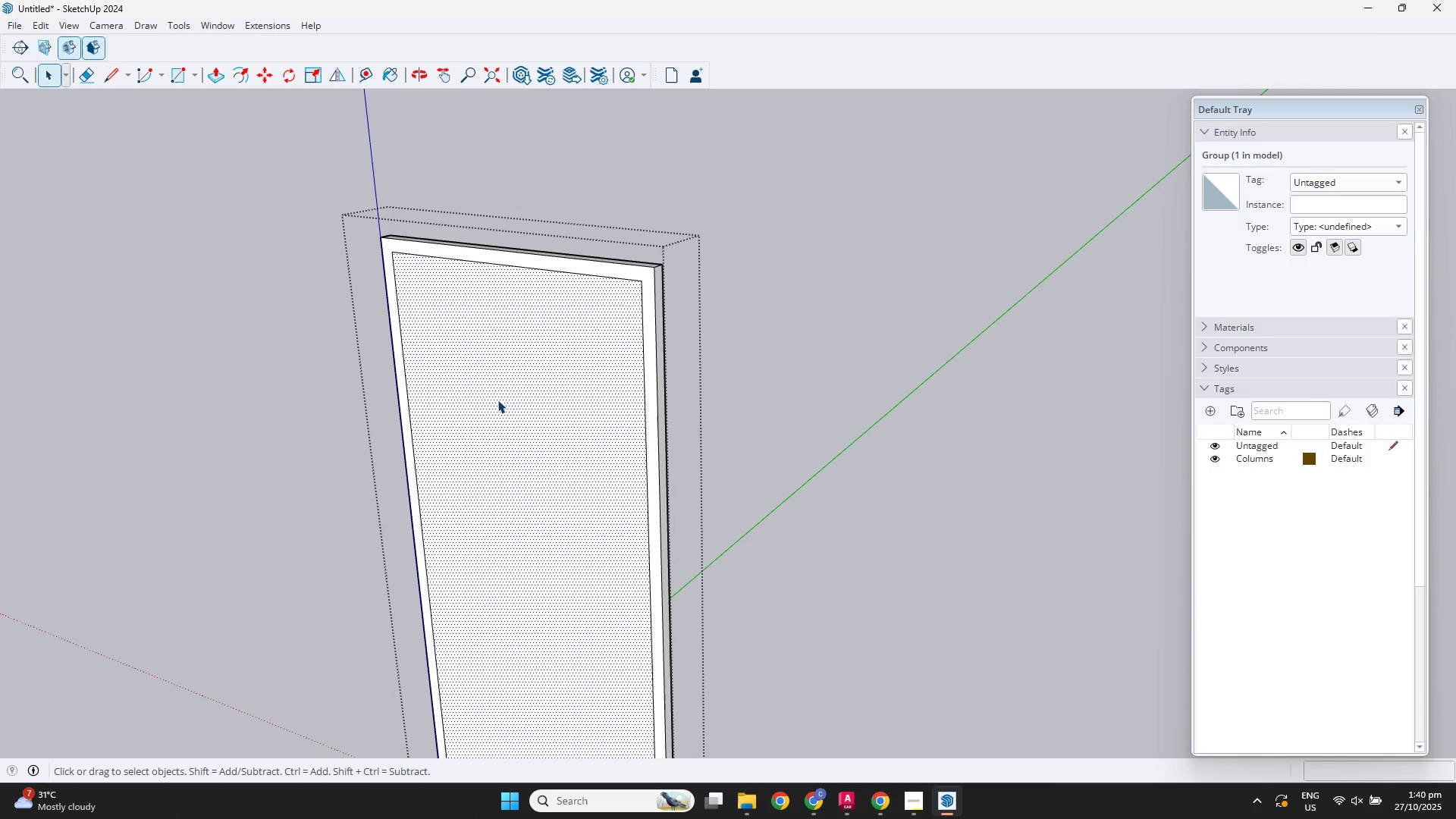 
triple_click([497, 400])
 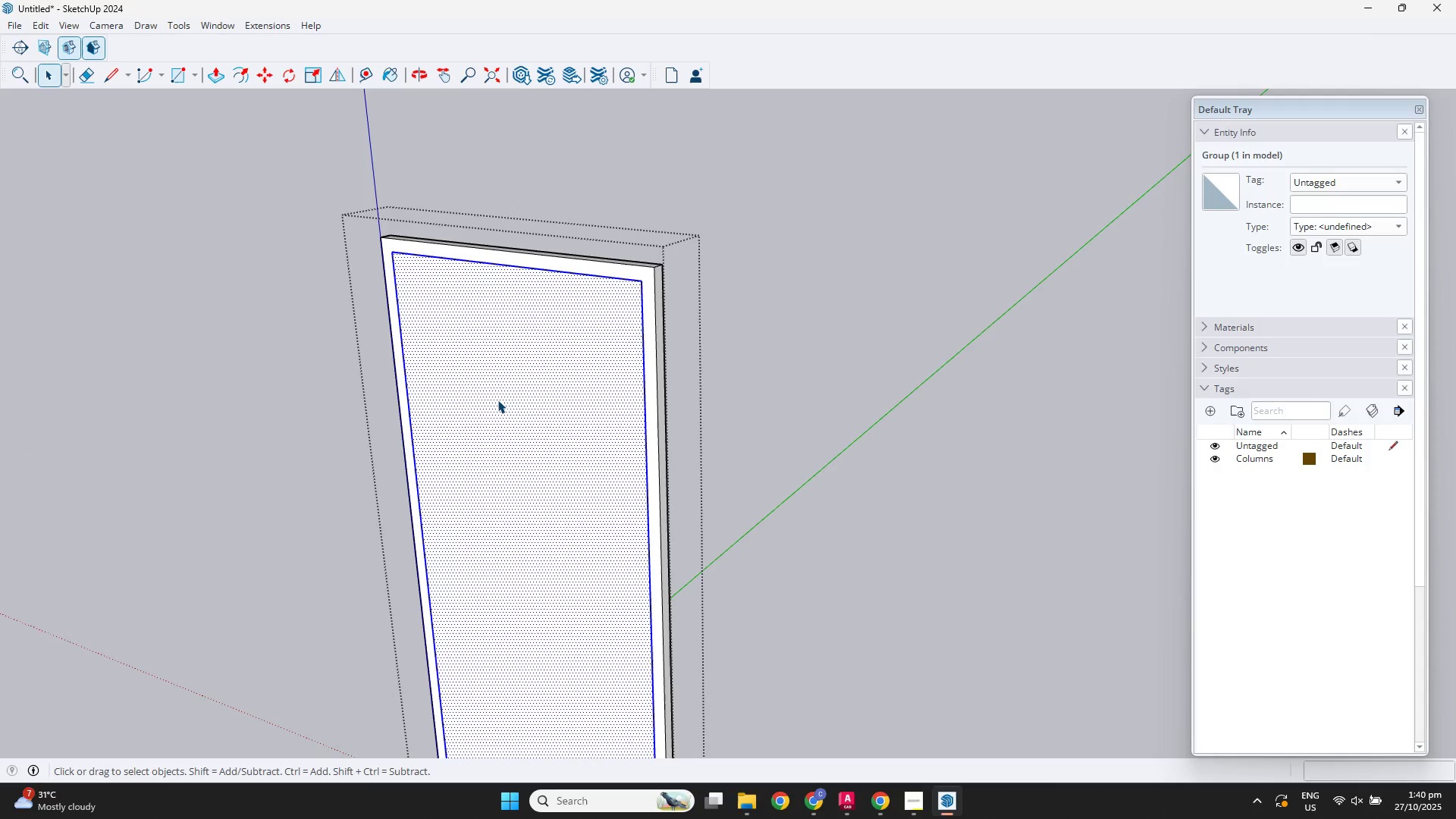 
right_click([497, 400])
 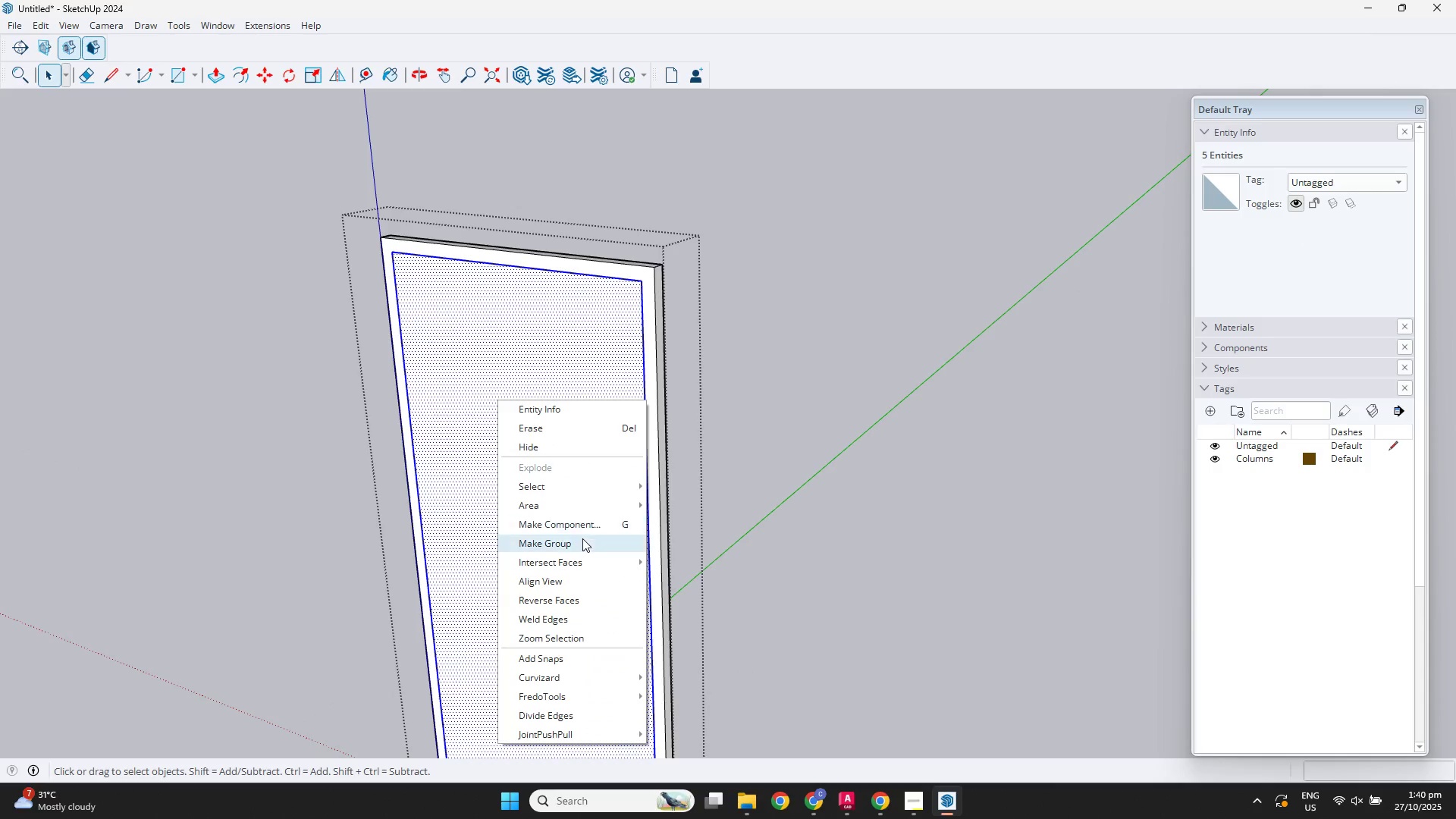 
left_click([581, 542])
 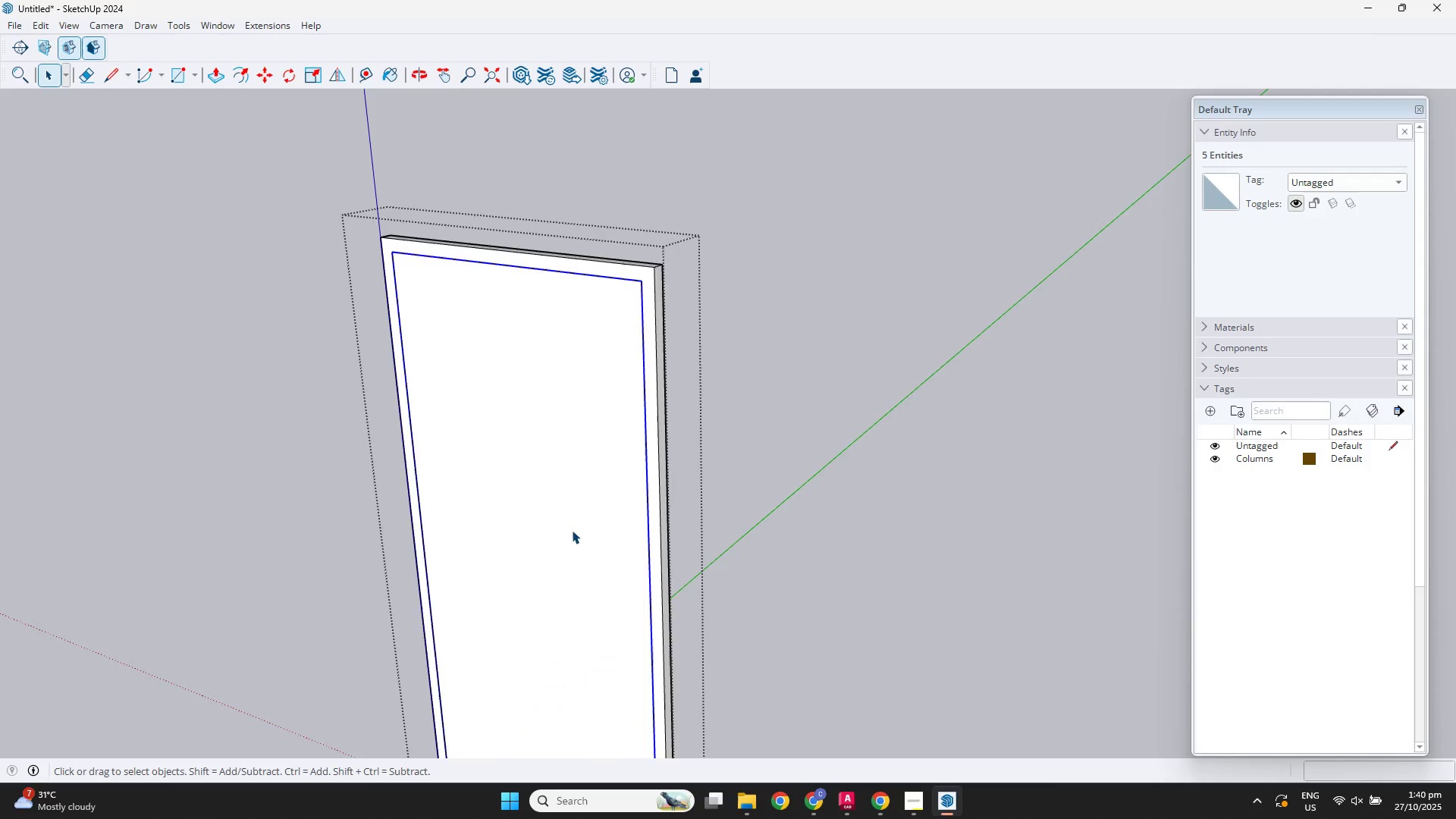 
scroll: coordinate [570, 526], scroll_direction: down, amount: 2.0
 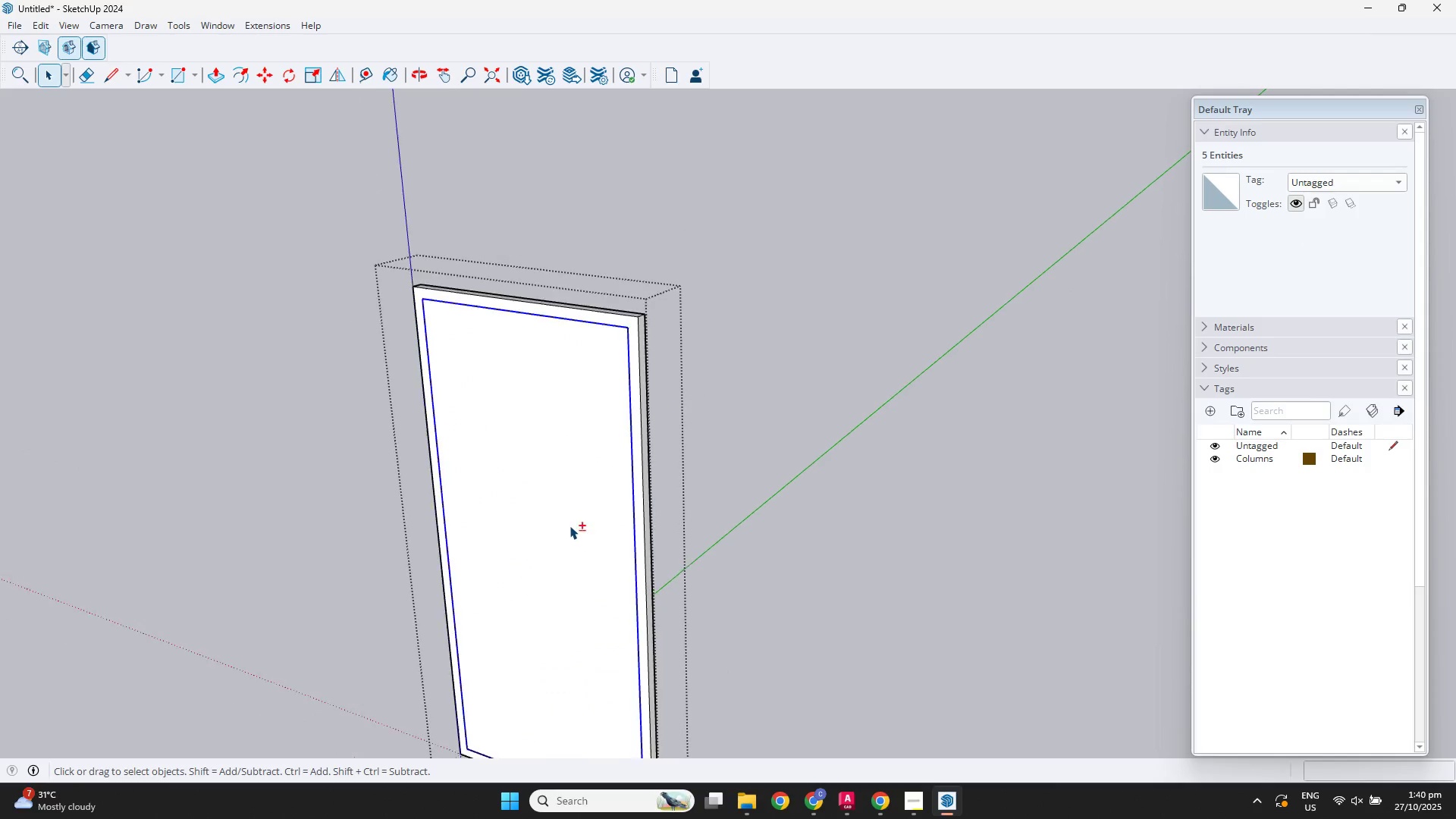 
hold_key(key=ShiftLeft, duration=0.48)
 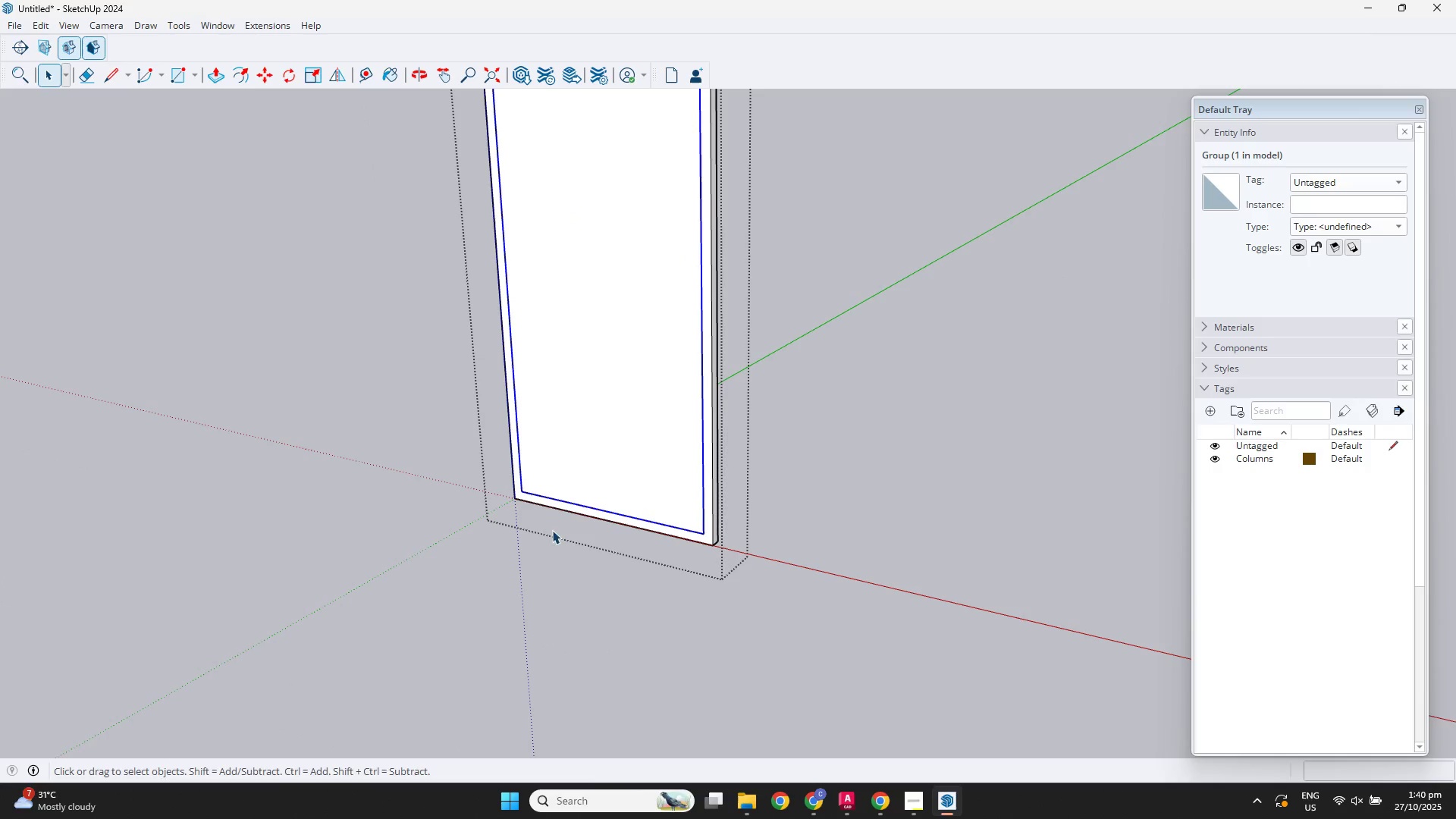 
key(M)
 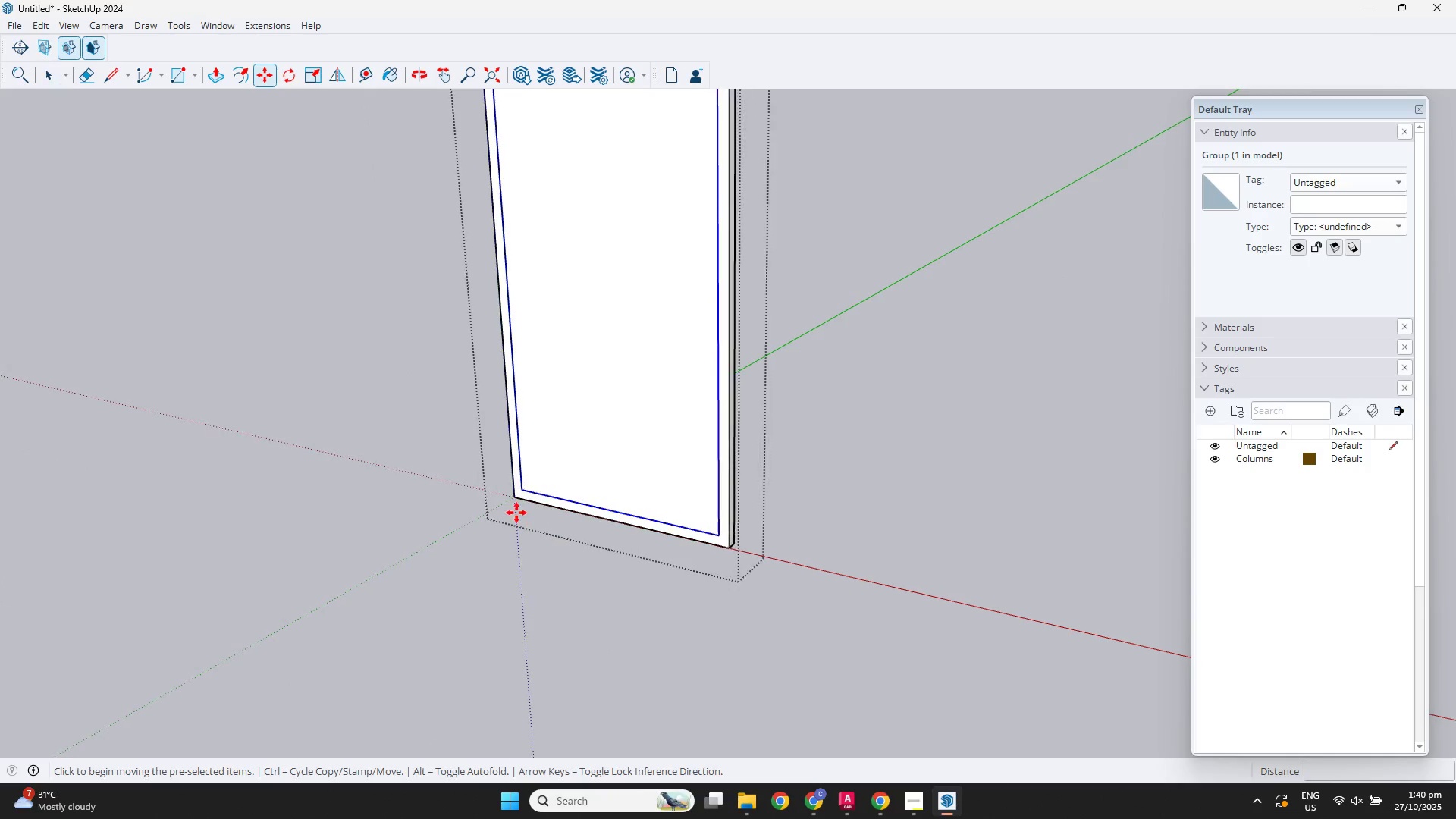 
scroll: coordinate [490, 491], scroll_direction: up, amount: 3.0
 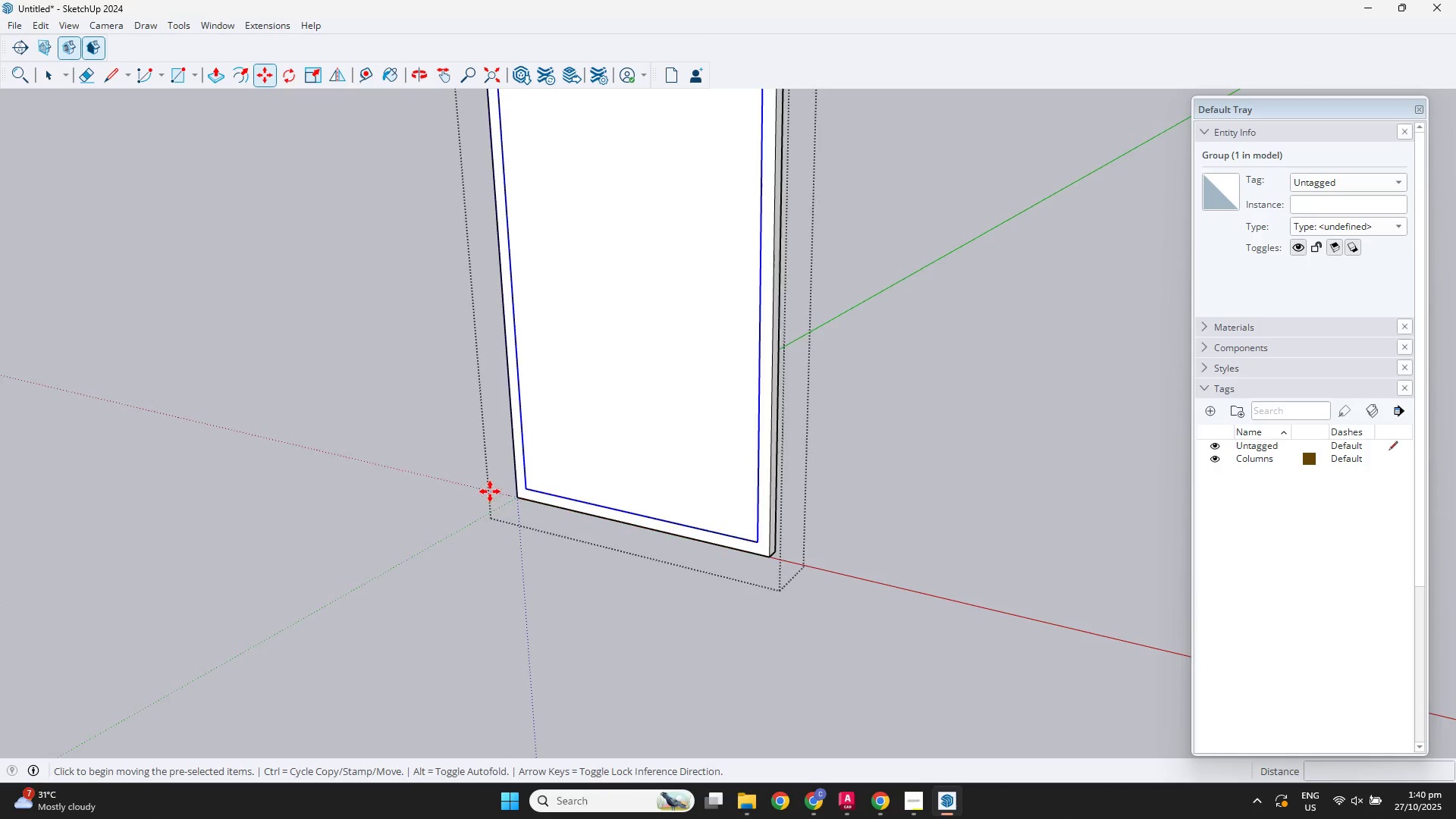 
key(Control+ControlLeft)
 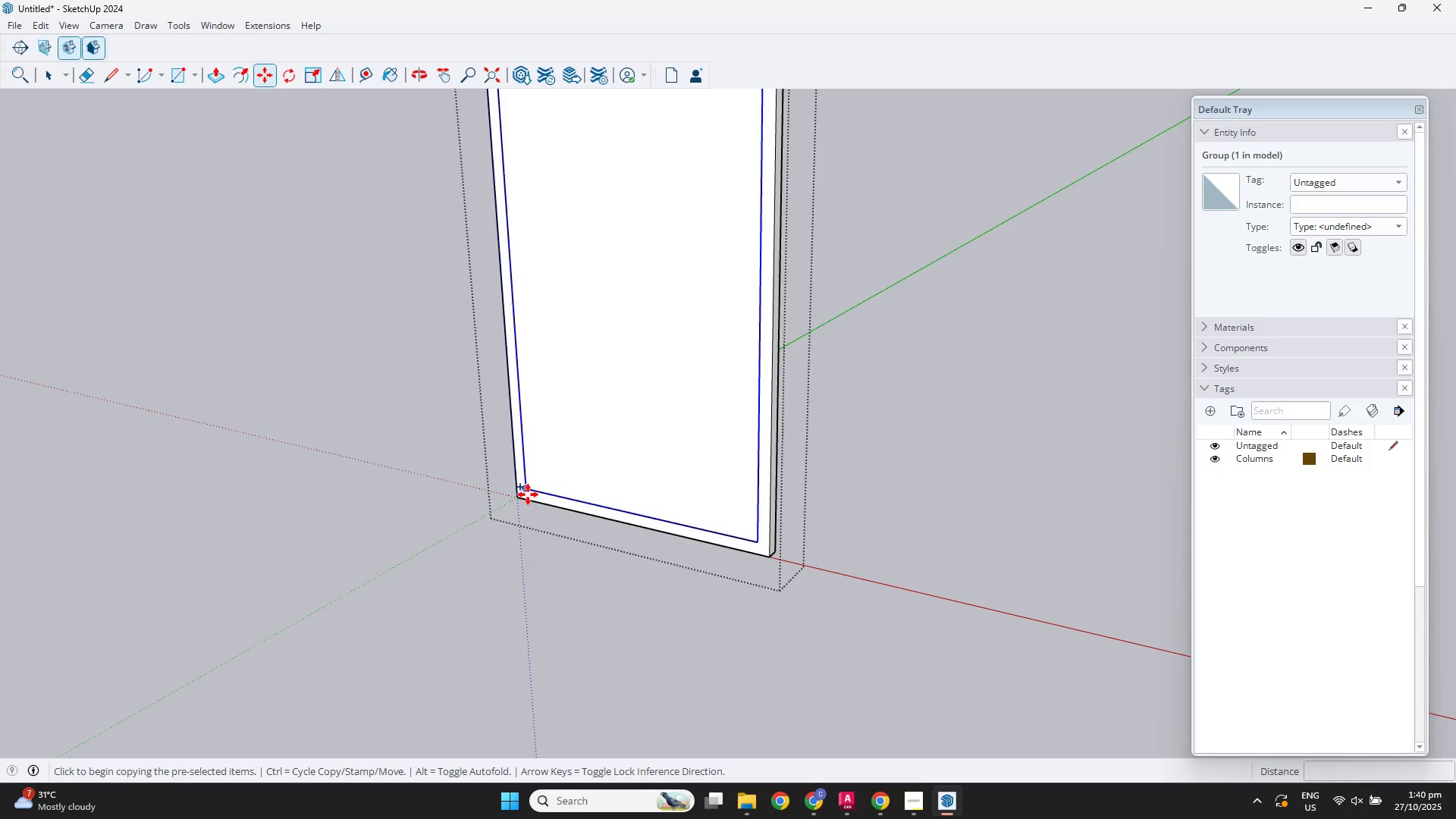 
left_click([527, 494])
 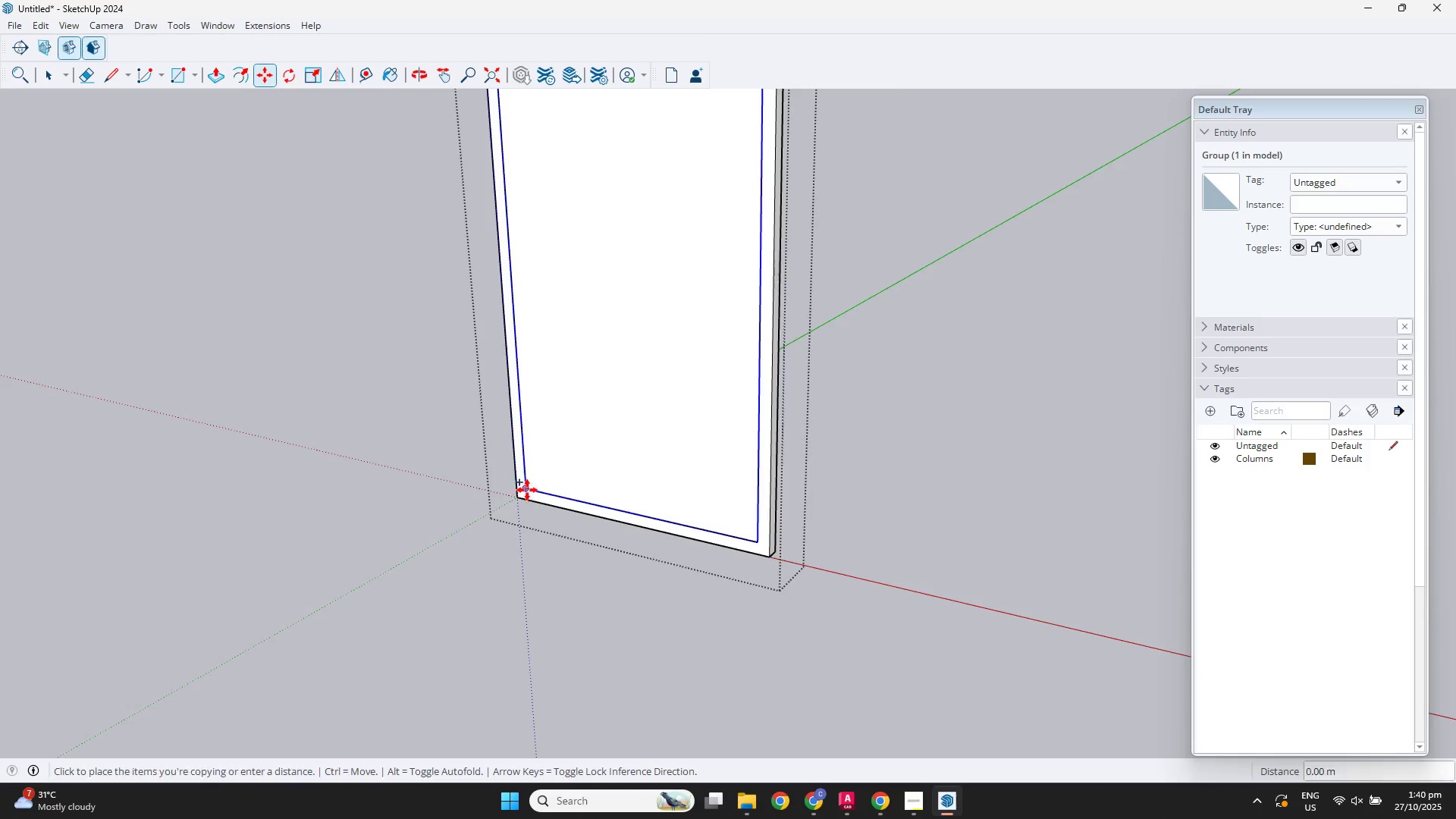 
scroll: coordinate [527, 488], scroll_direction: up, amount: 6.0
 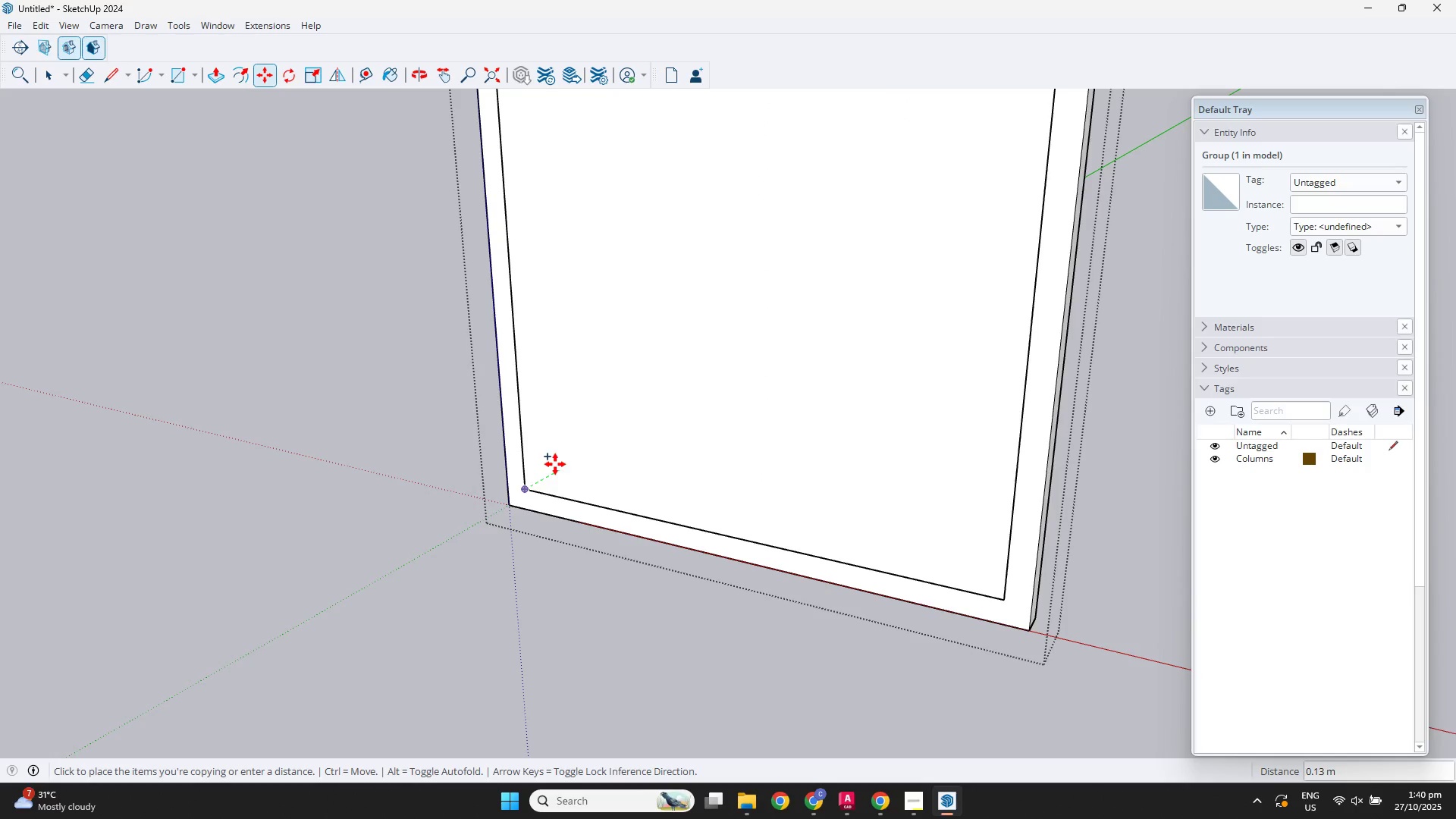 
key(Control+ControlLeft)
 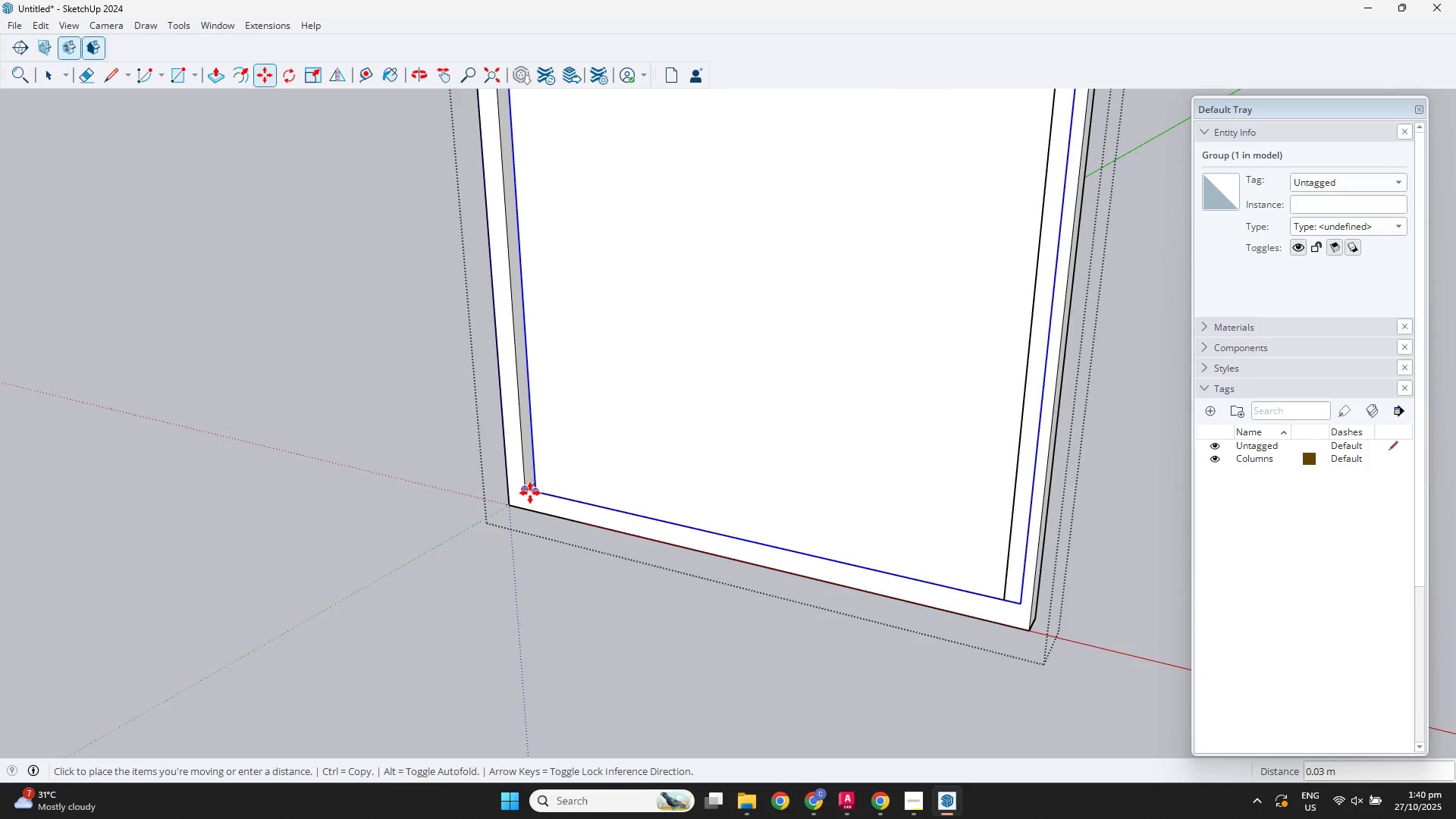 
scroll: coordinate [538, 472], scroll_direction: up, amount: 8.0
 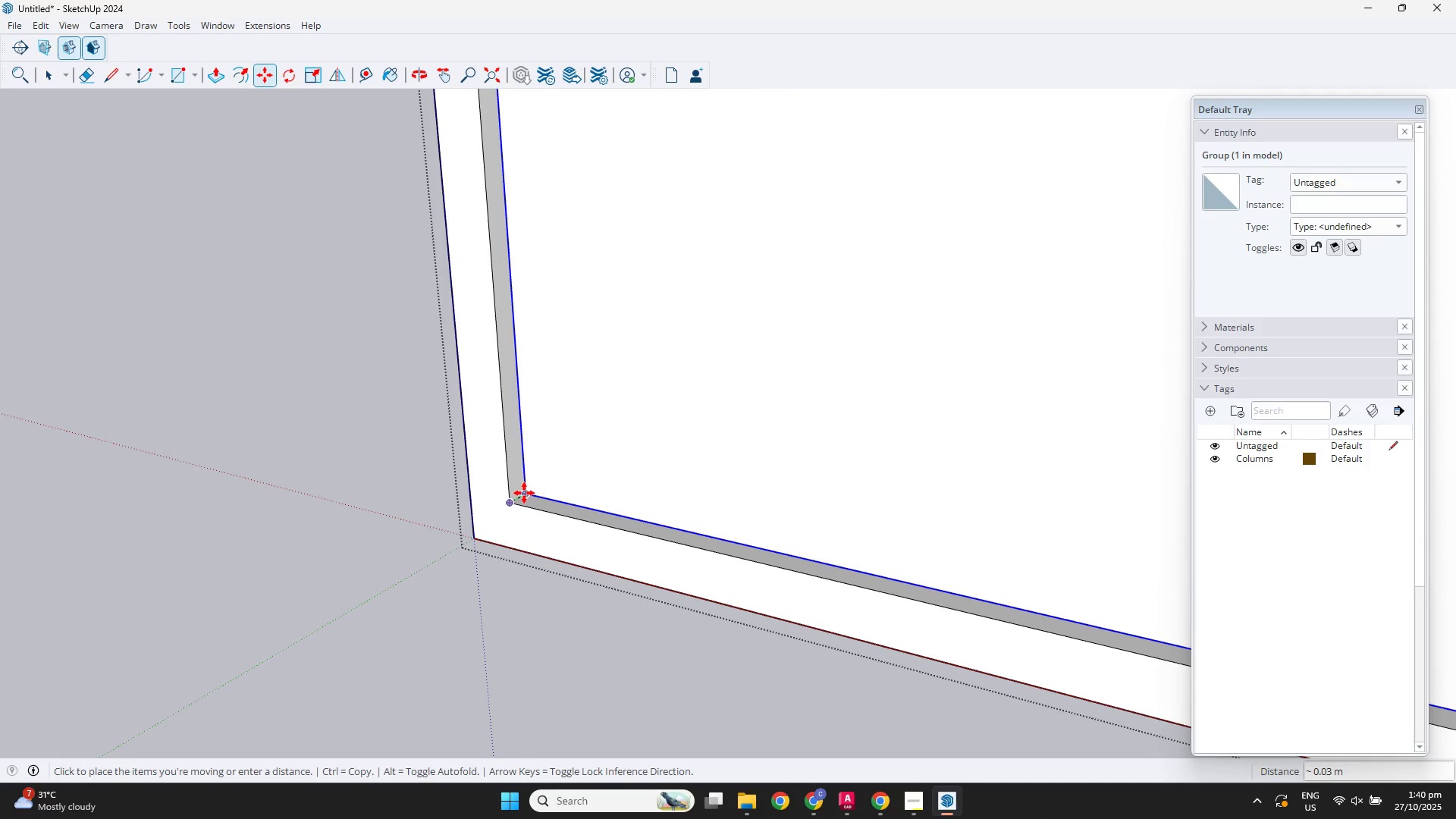 
left_click([524, 493])
 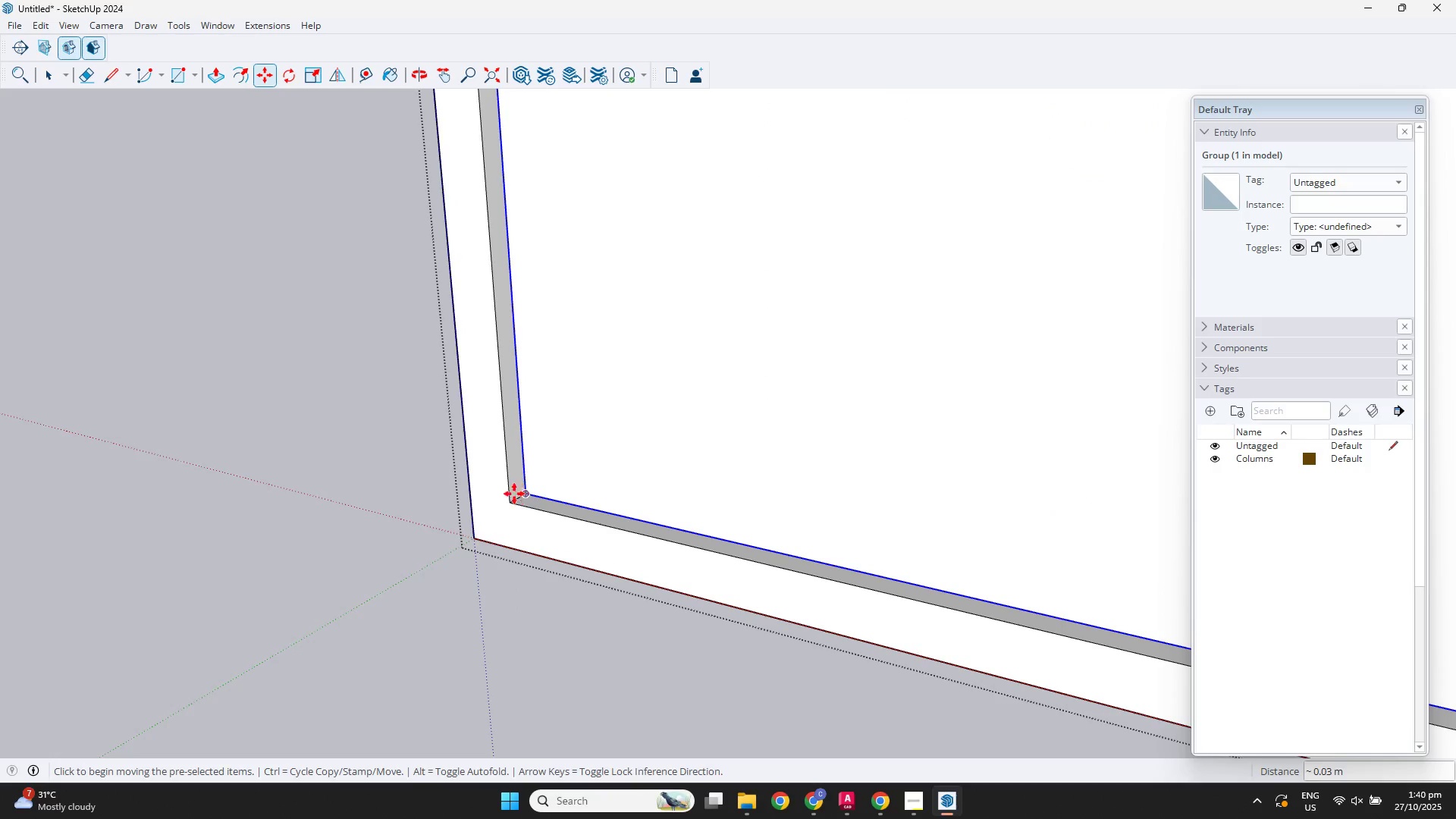 
scroll: coordinate [504, 500], scroll_direction: down, amount: 5.0
 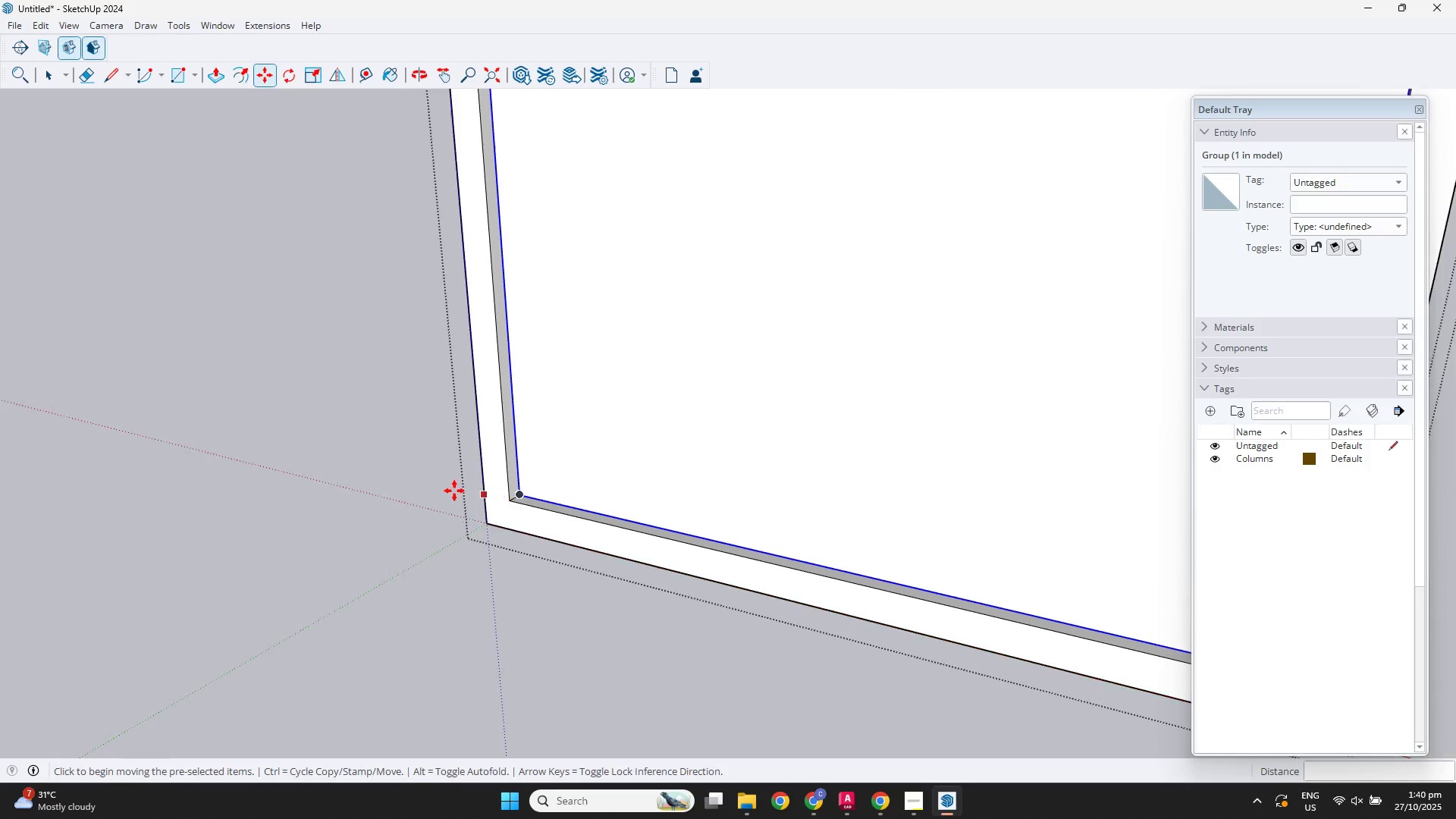 
key(Space)
 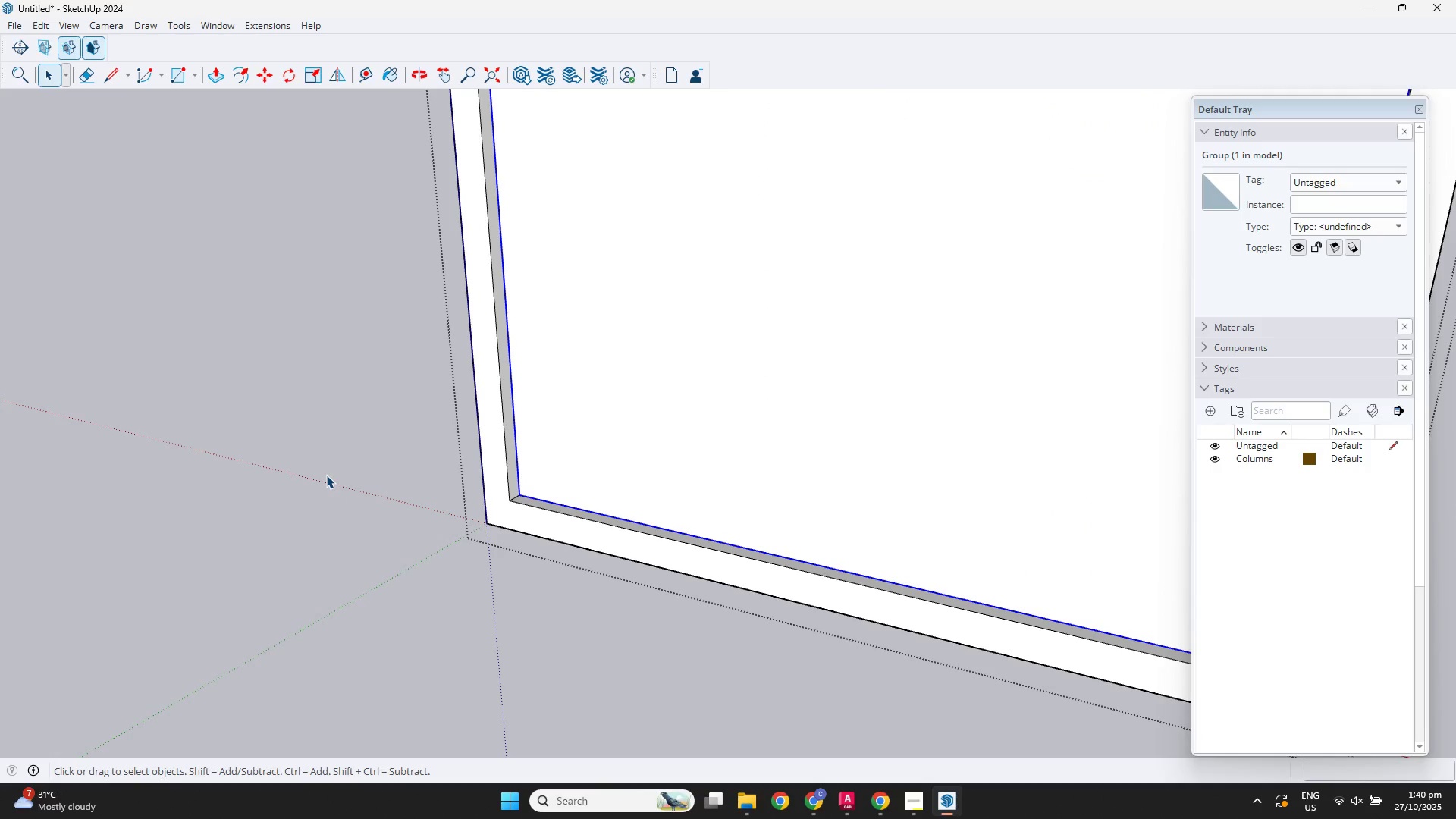 
left_click([368, 446])
 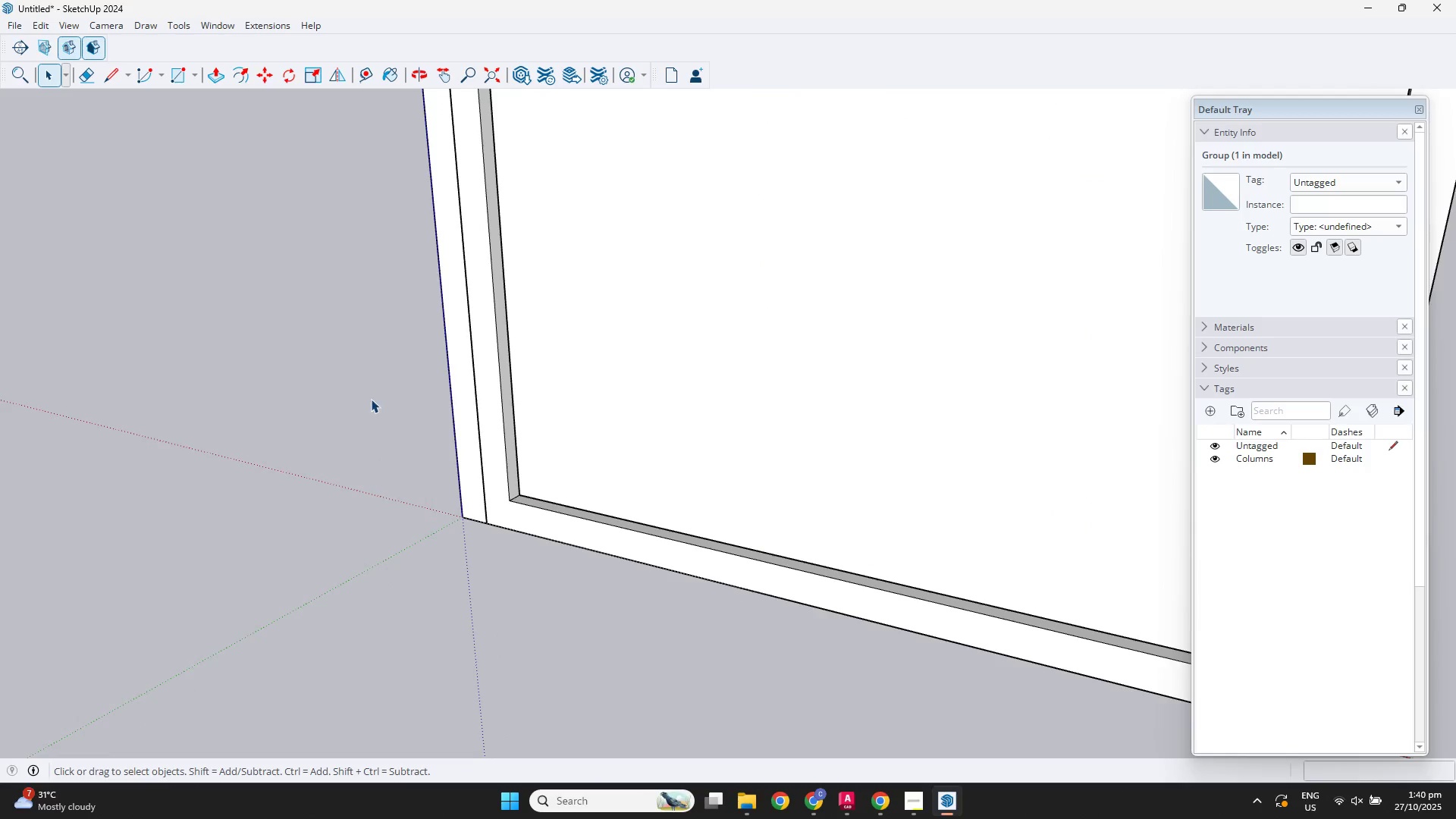 
scroll: coordinate [579, 431], scroll_direction: down, amount: 12.0
 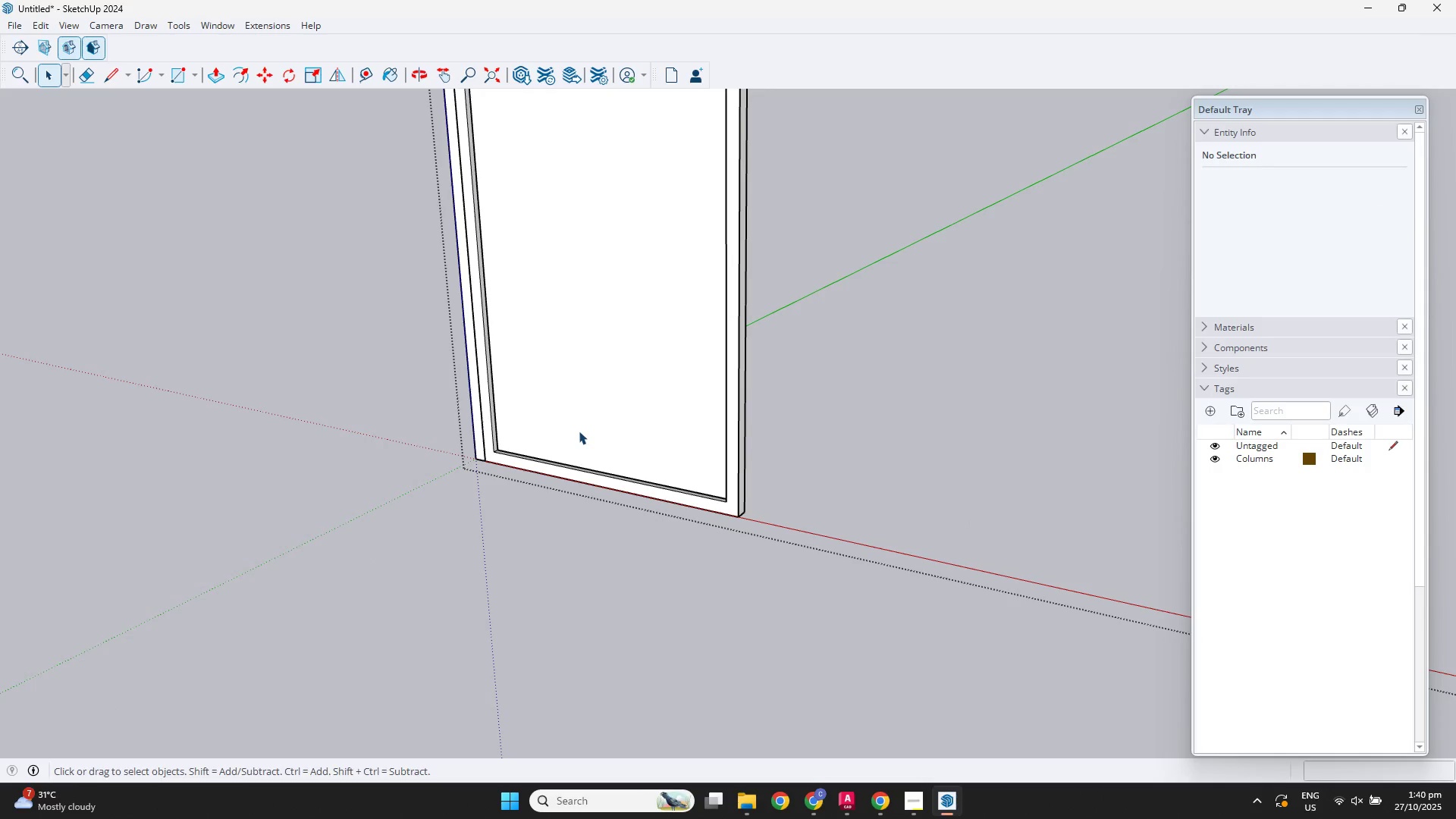 
hold_key(key=ShiftLeft, duration=0.41)
 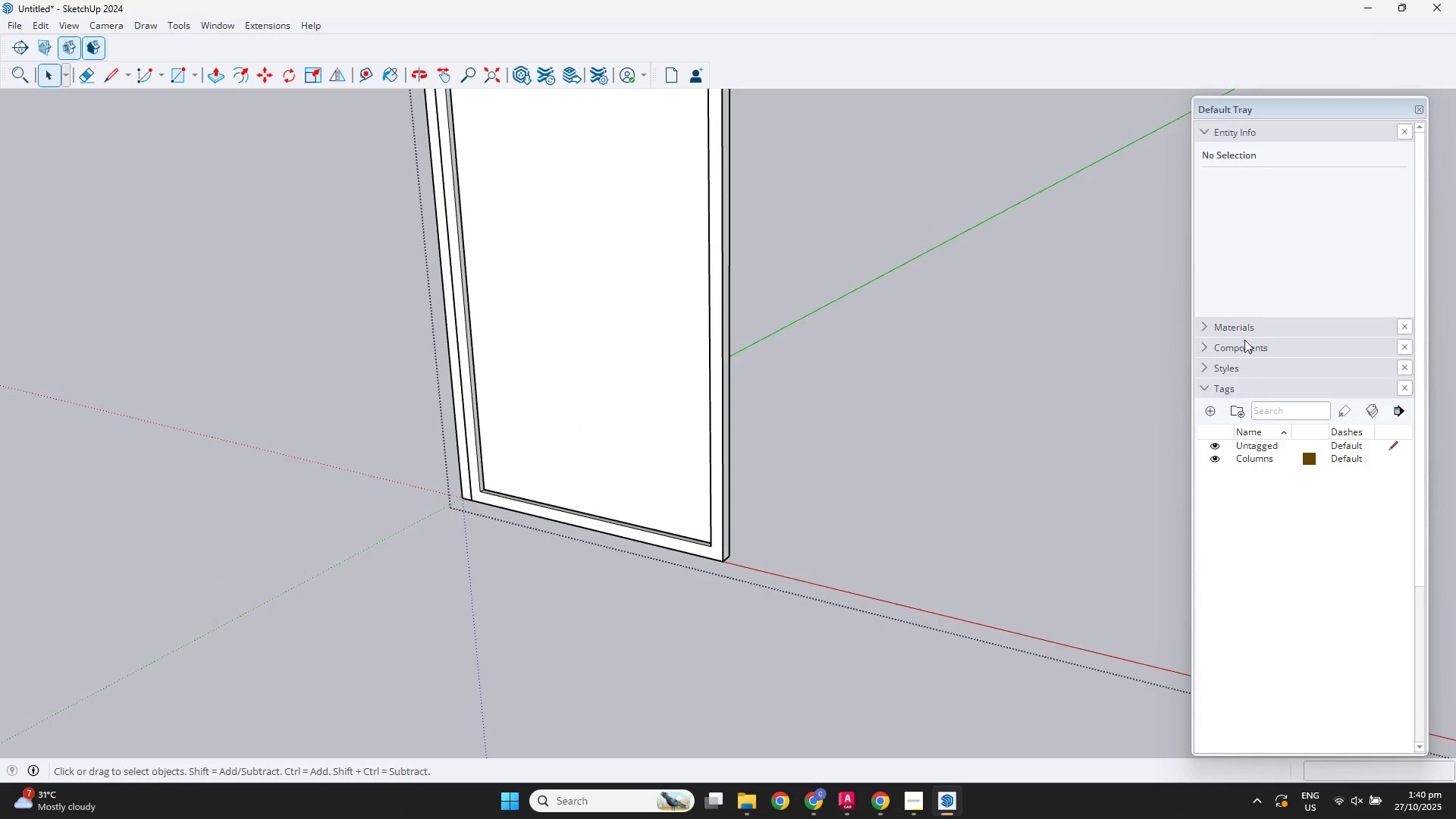 
left_click([1237, 331])
 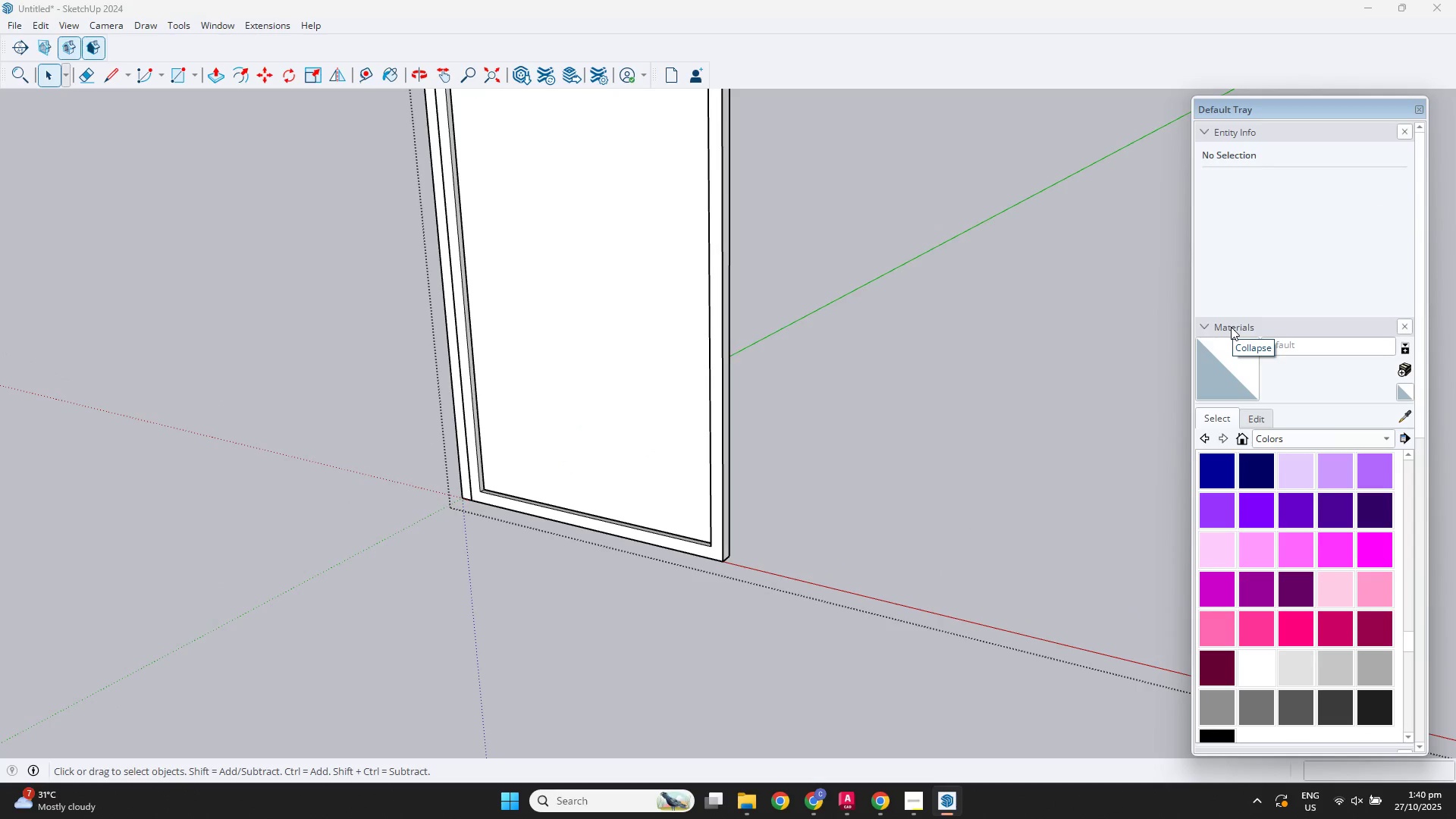 
wait(8.25)
 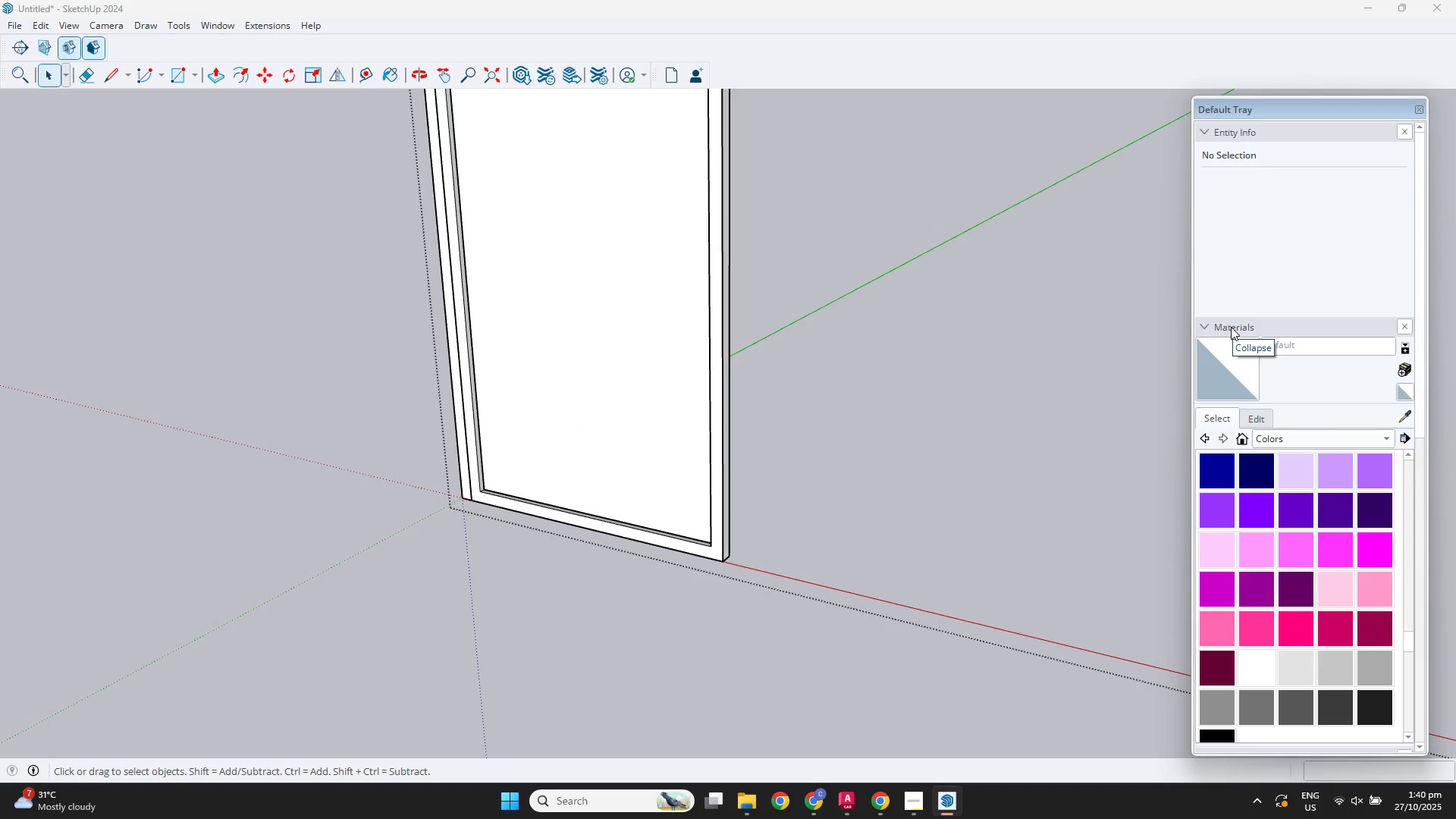 
scroll: coordinate [483, 495], scroll_direction: up, amount: 4.0
 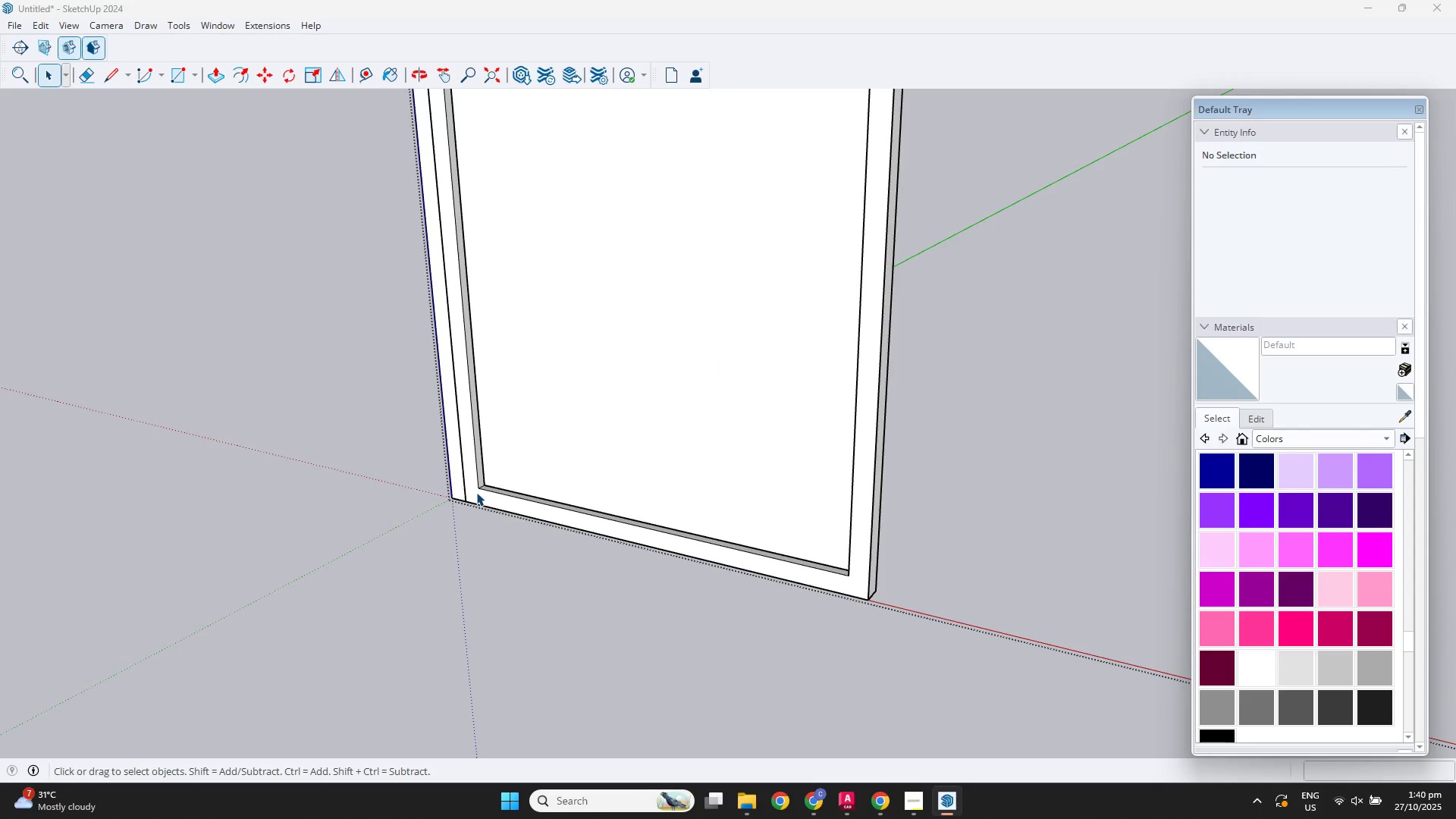 
left_click([476, 492])
 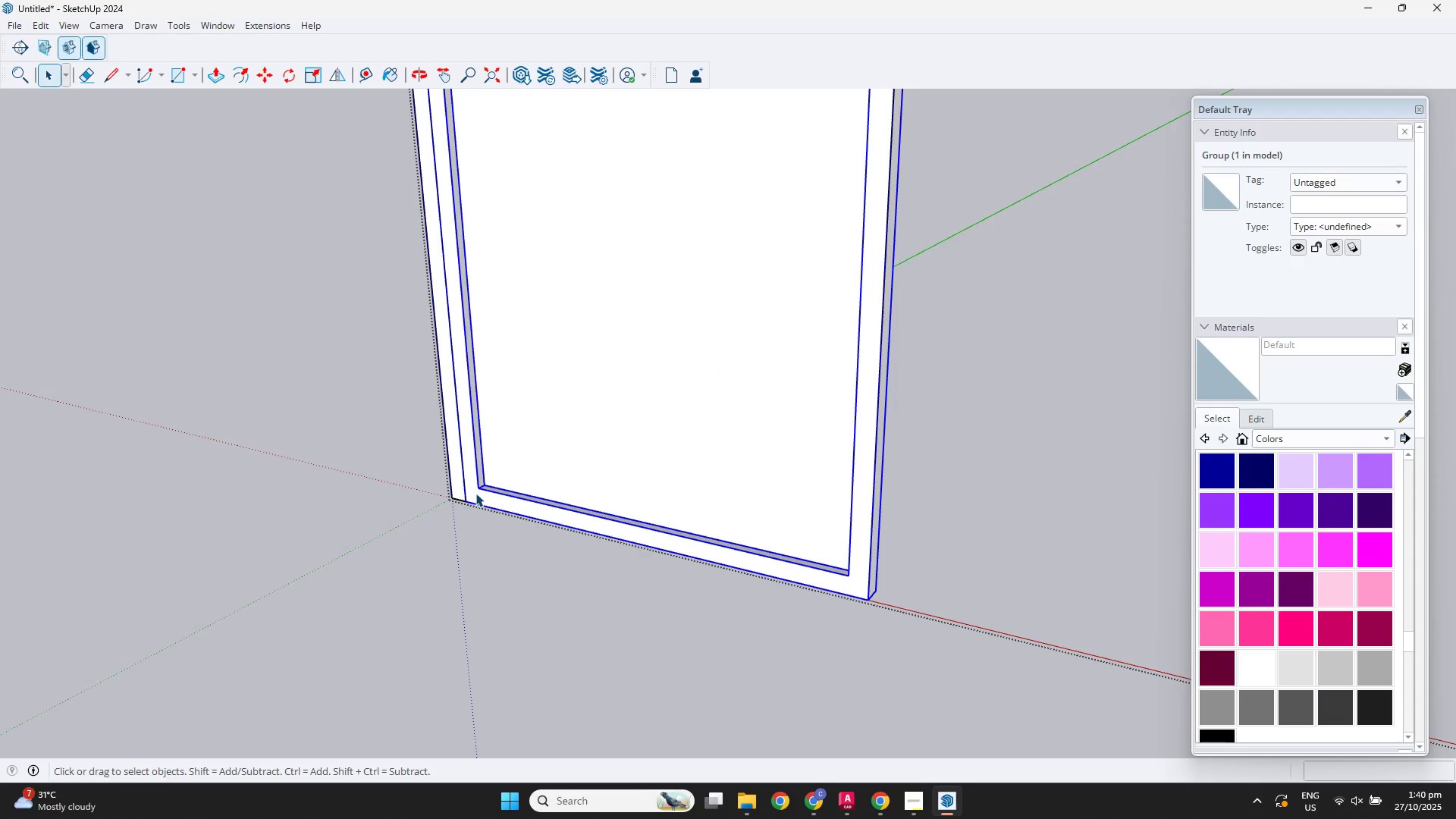 
key(M)
 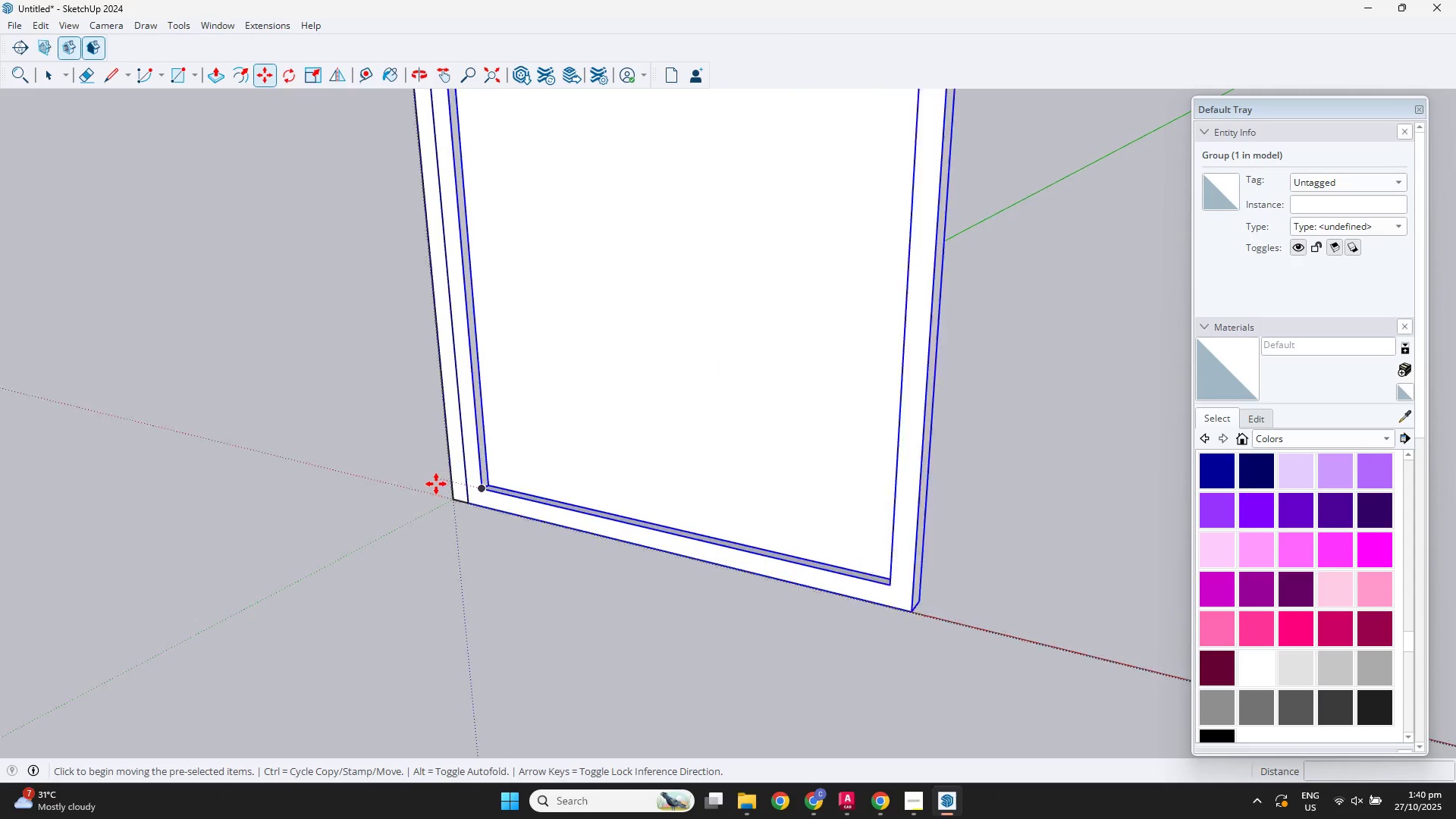 
scroll: coordinate [463, 499], scroll_direction: up, amount: 7.0
 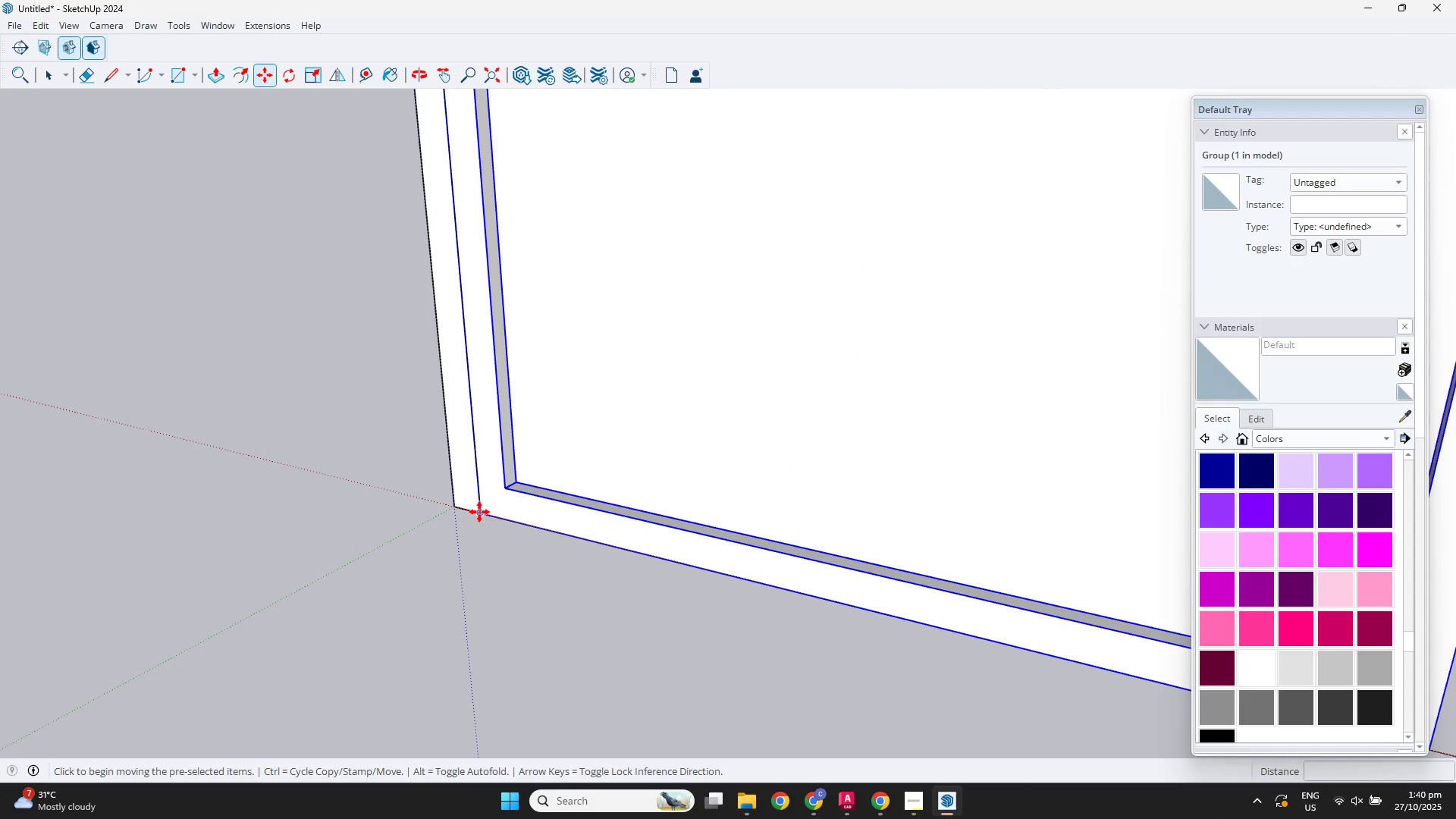 
left_click([479, 512])
 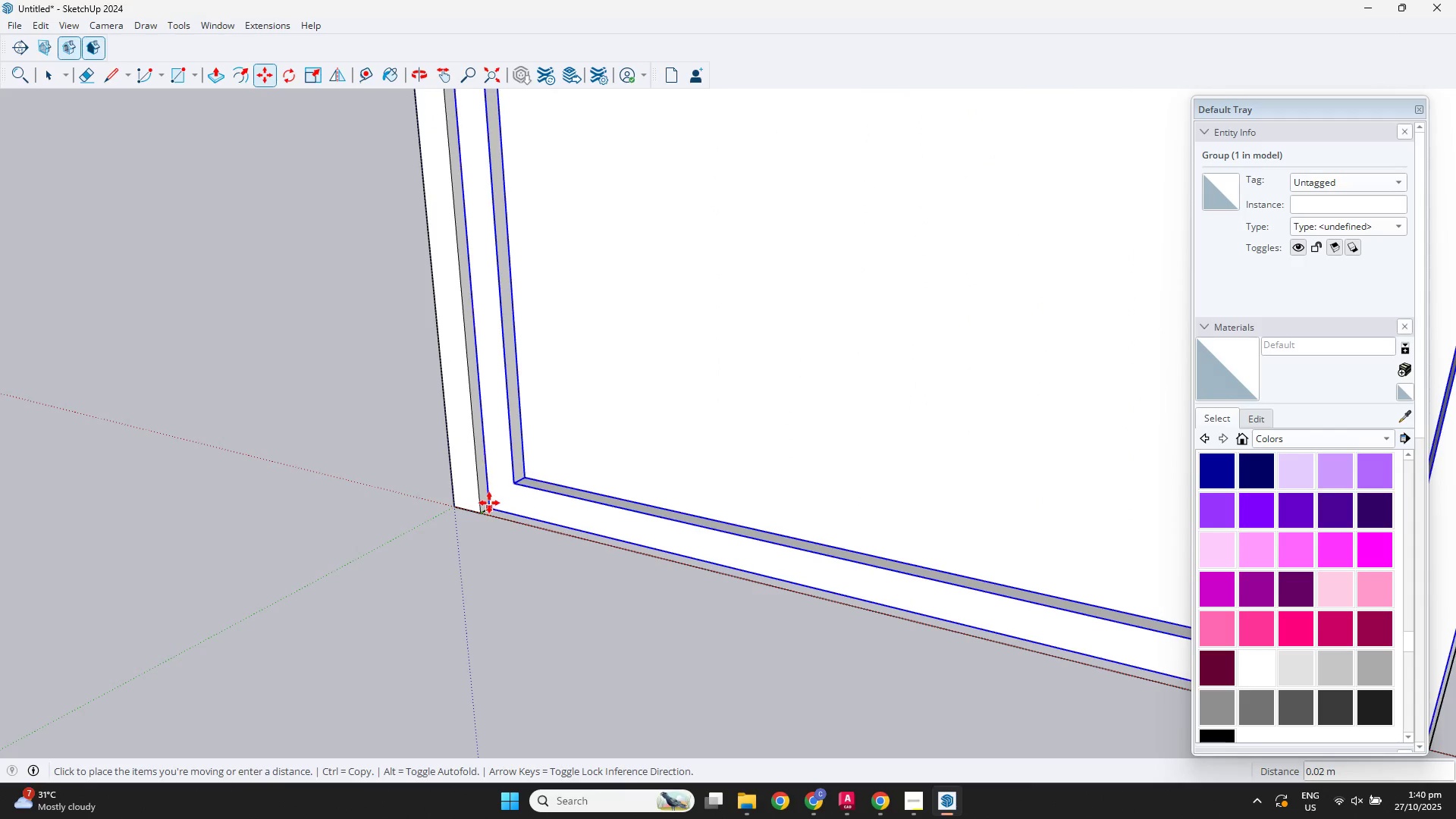 
left_click([489, 503])
 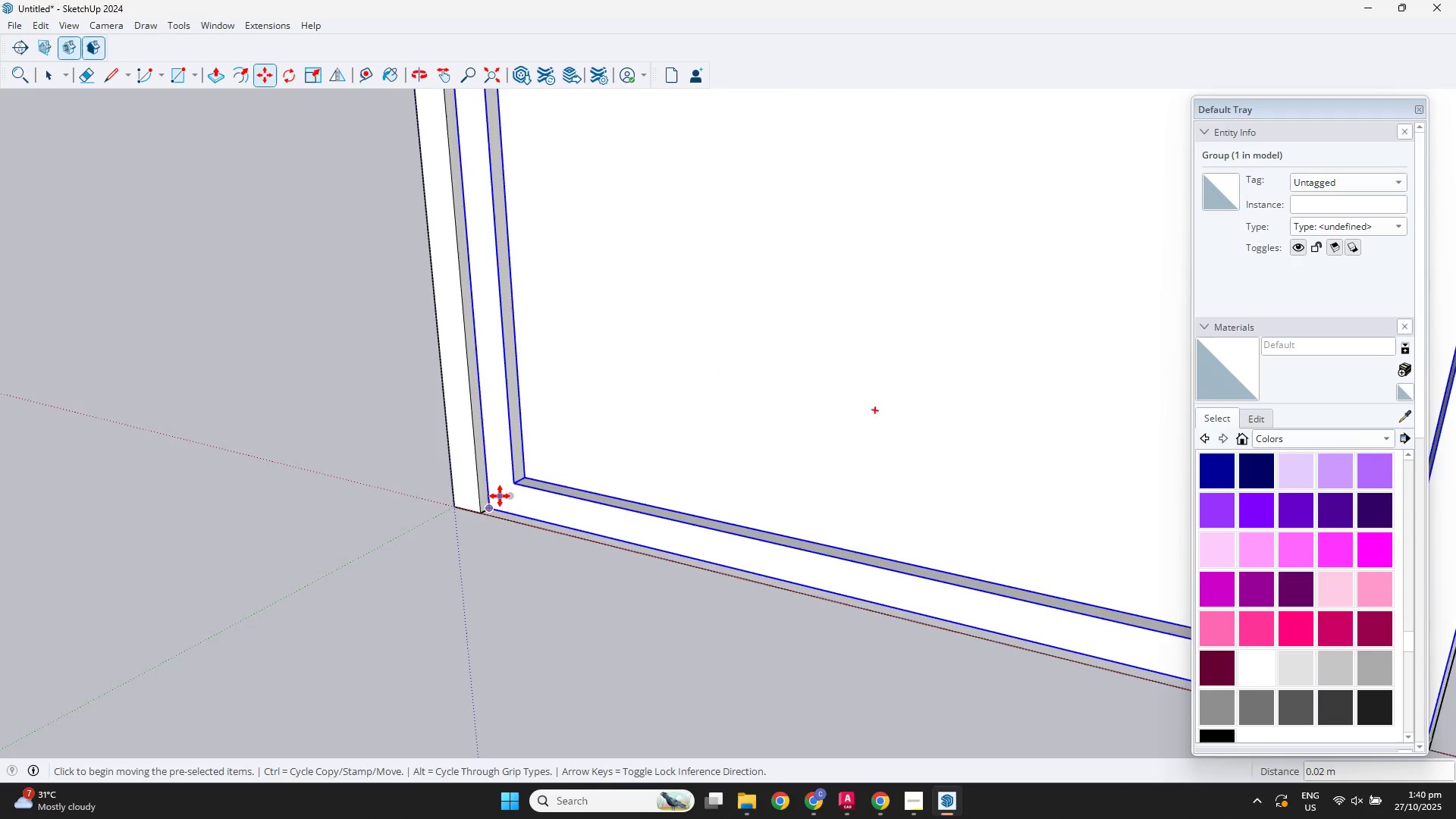 
scroll: coordinate [695, 491], scroll_direction: down, amount: 7.0
 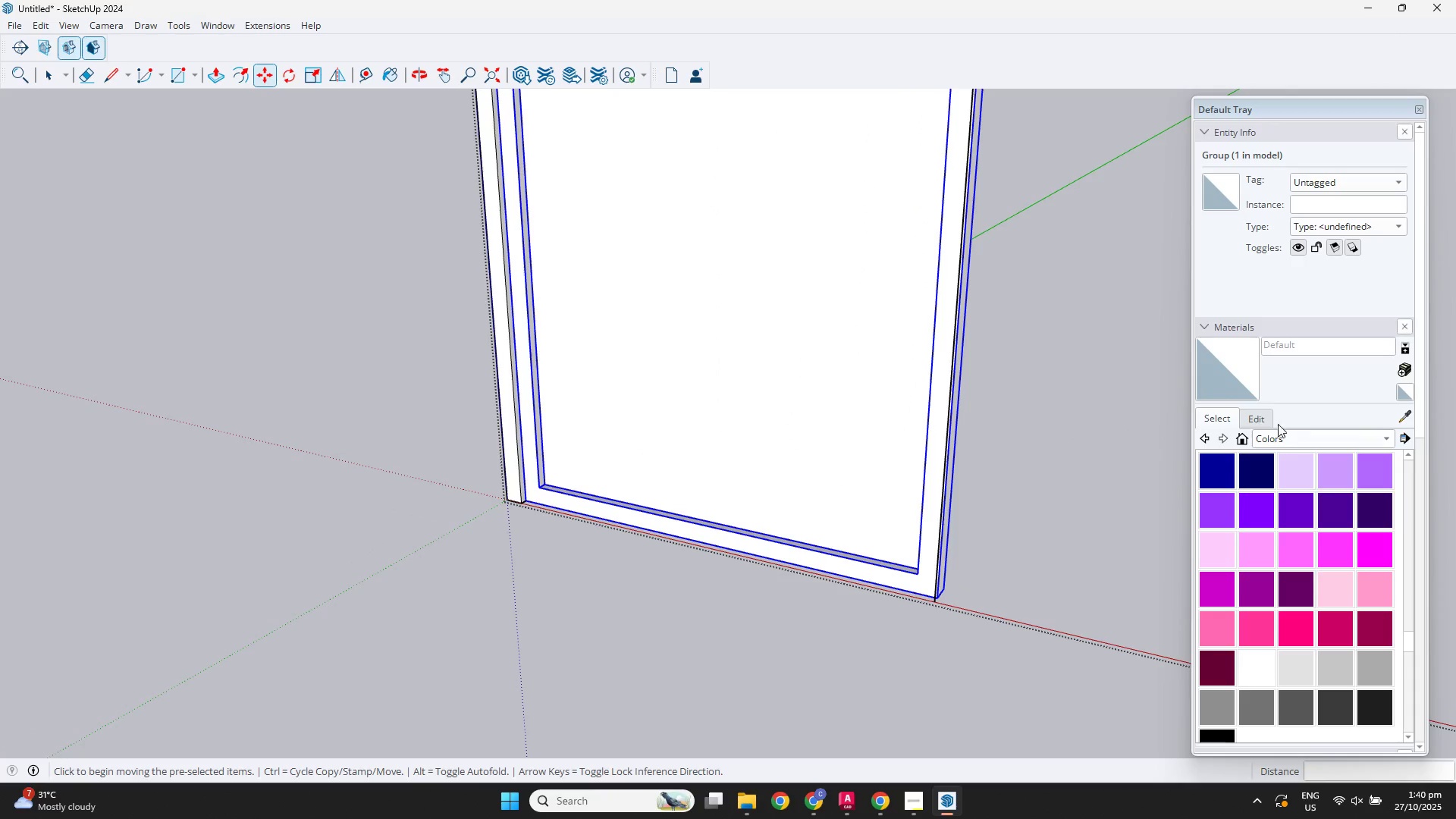 
left_click([1262, 420])
 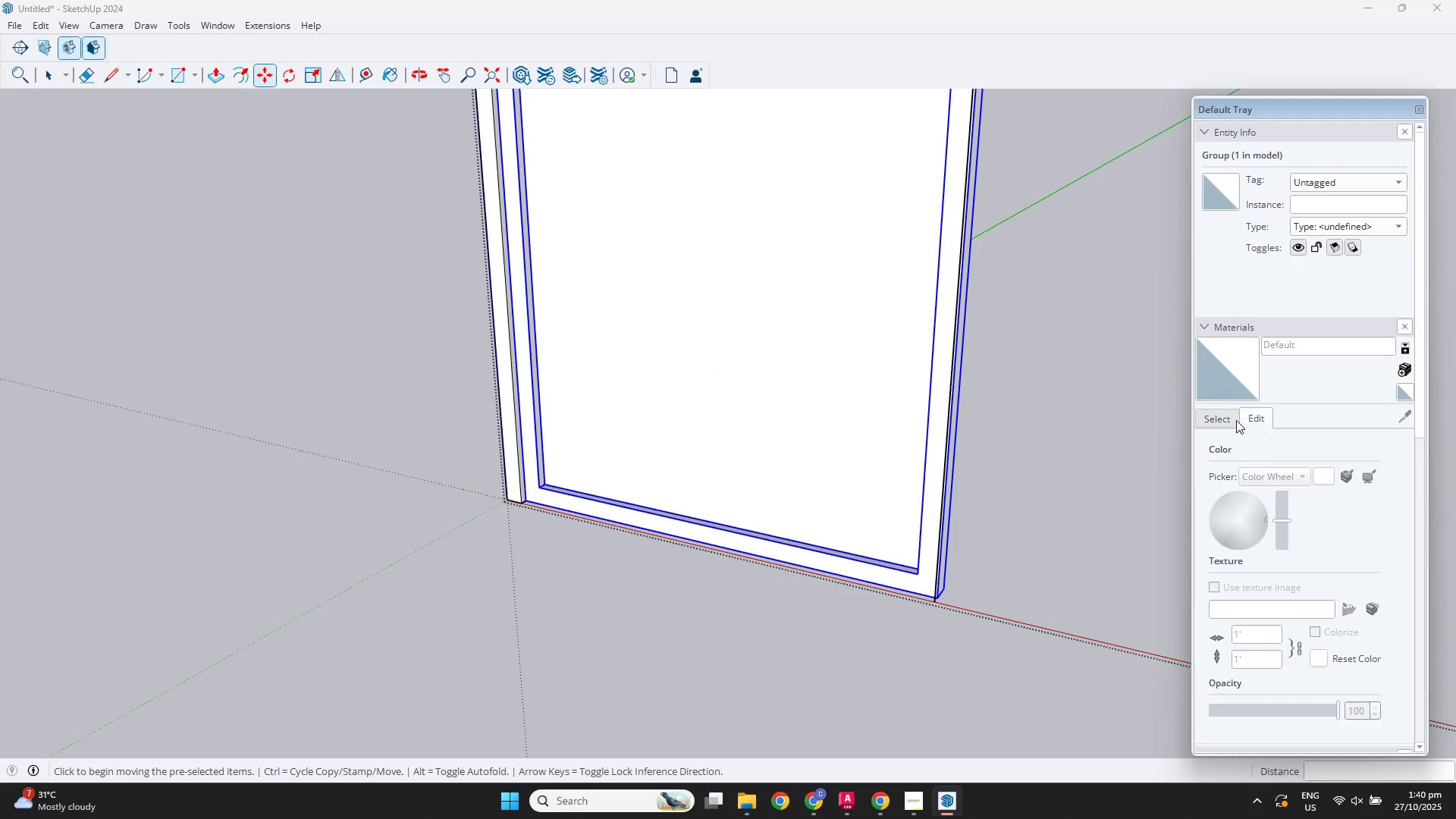 
left_click([1236, 420])
 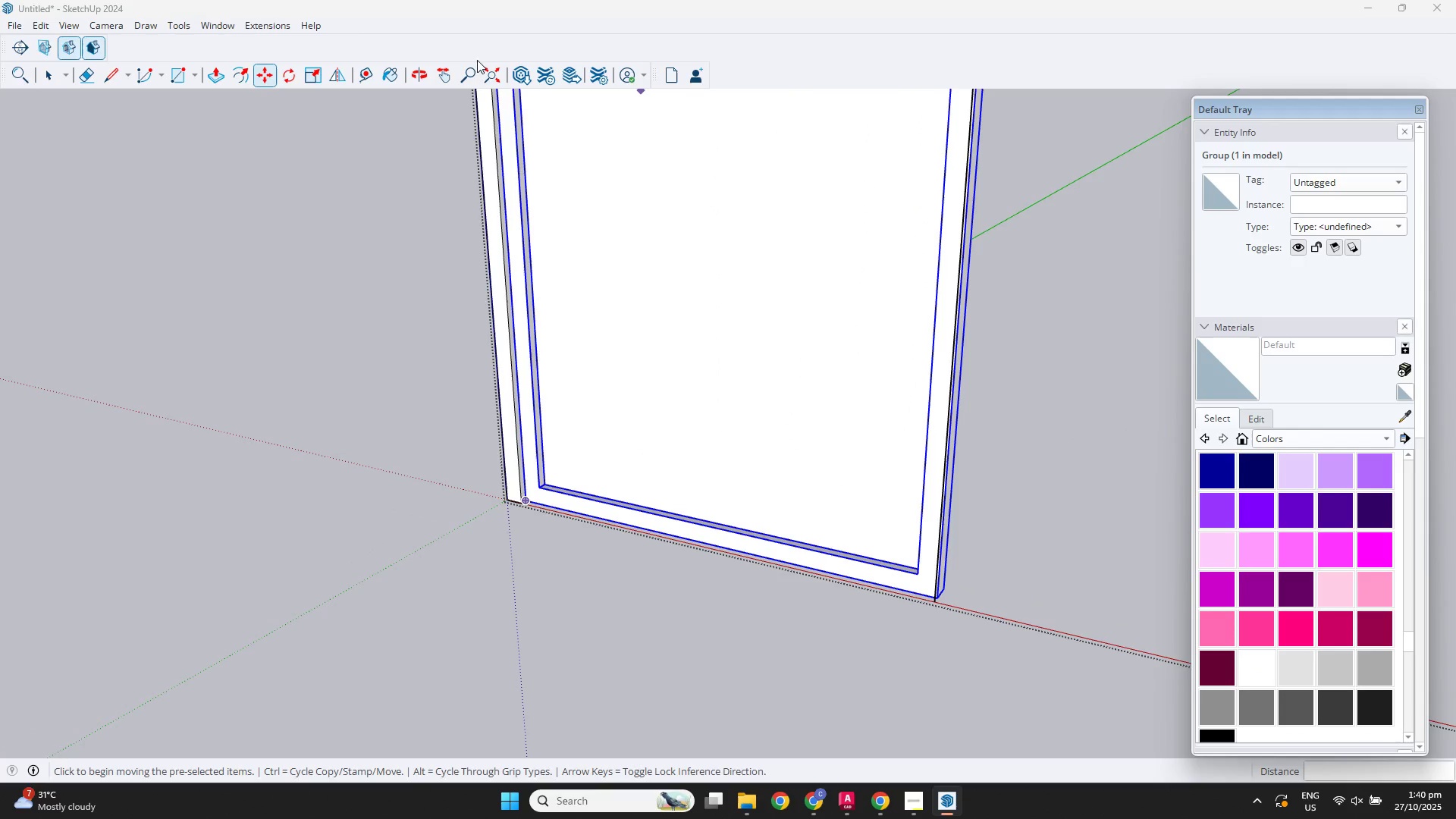 
left_click([257, 30])
 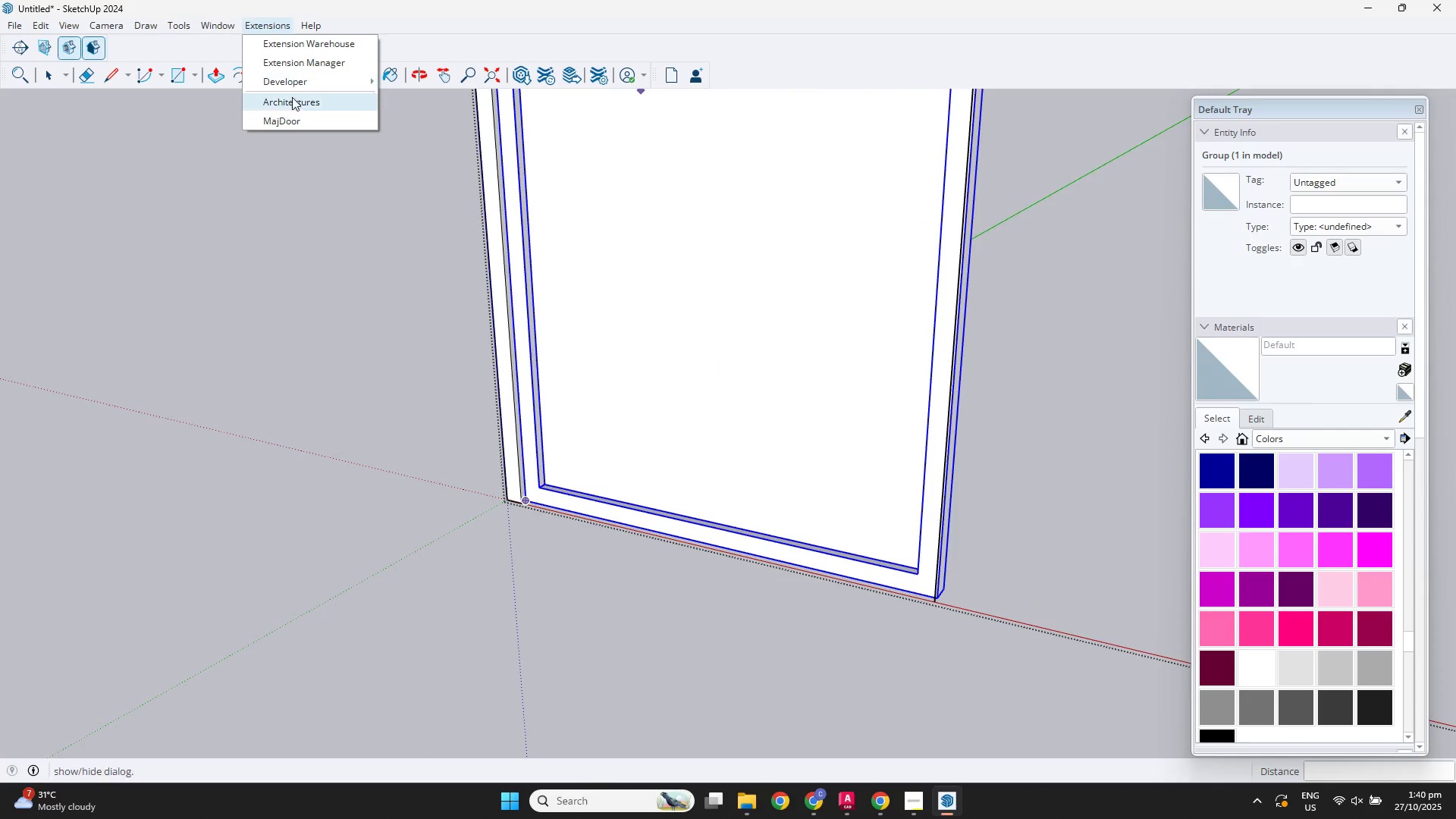 
left_click([293, 102])
 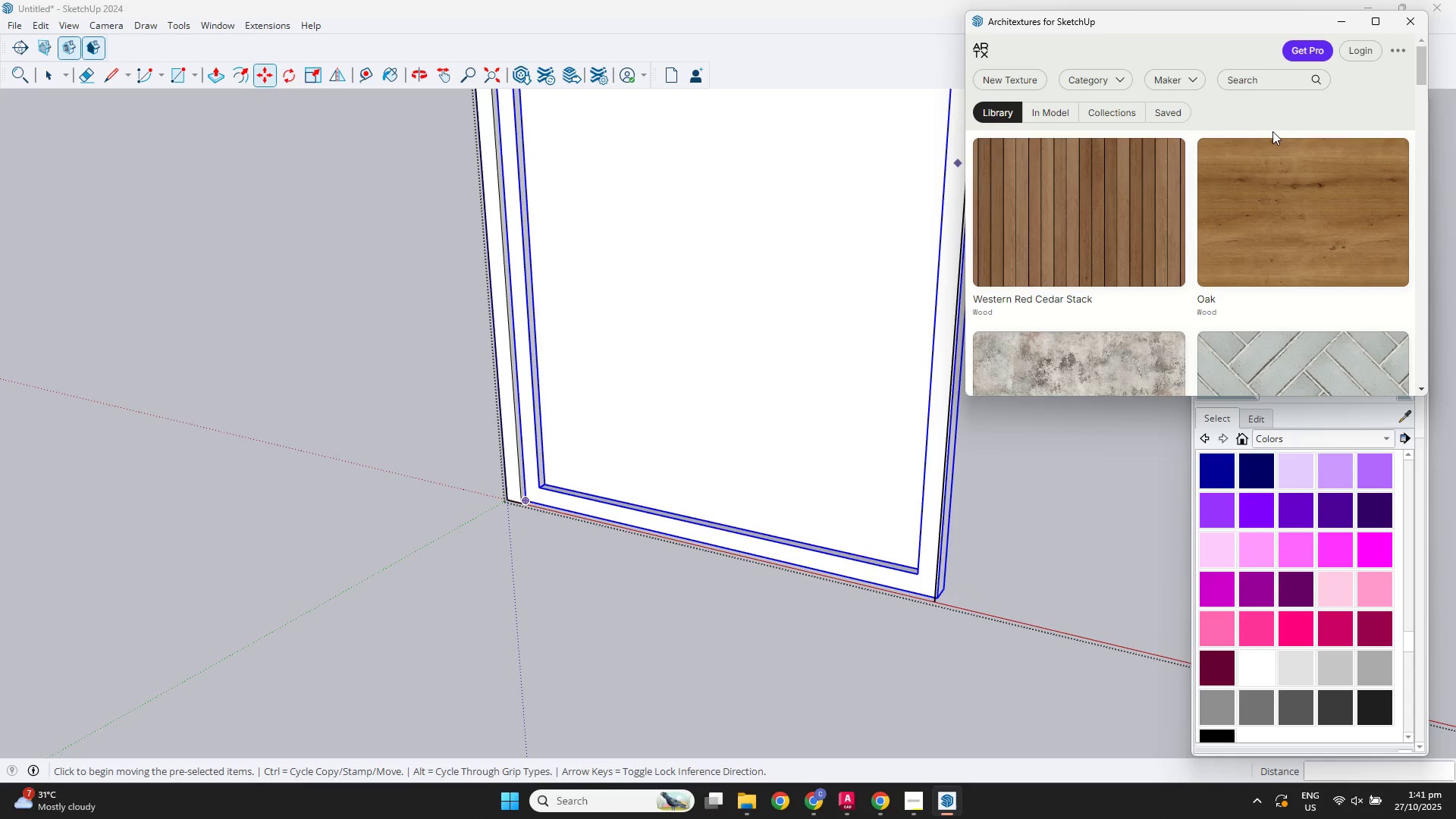 
wait(6.33)
 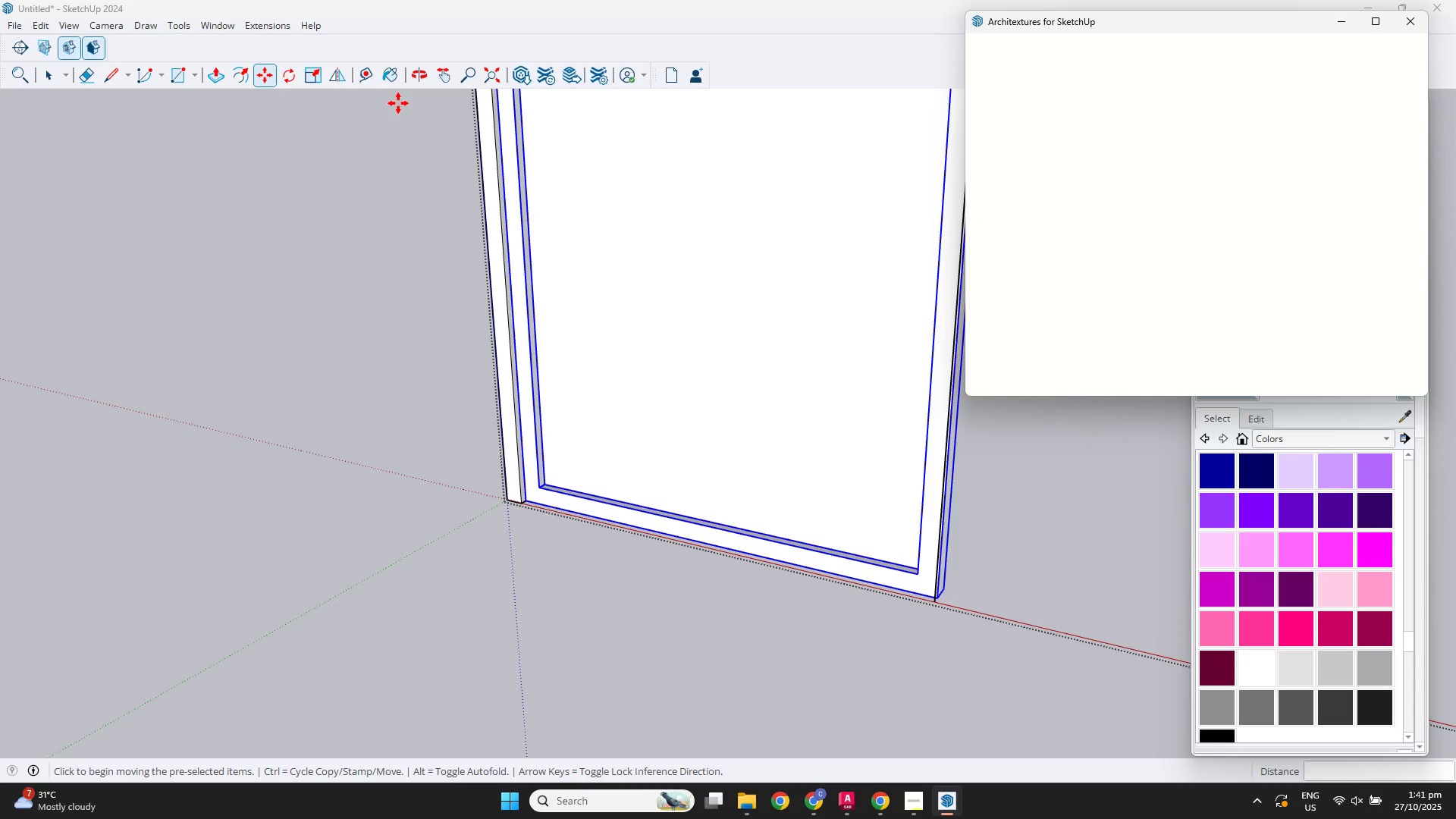 
scroll: coordinate [1261, 91], scroll_direction: up, amount: 1.0
 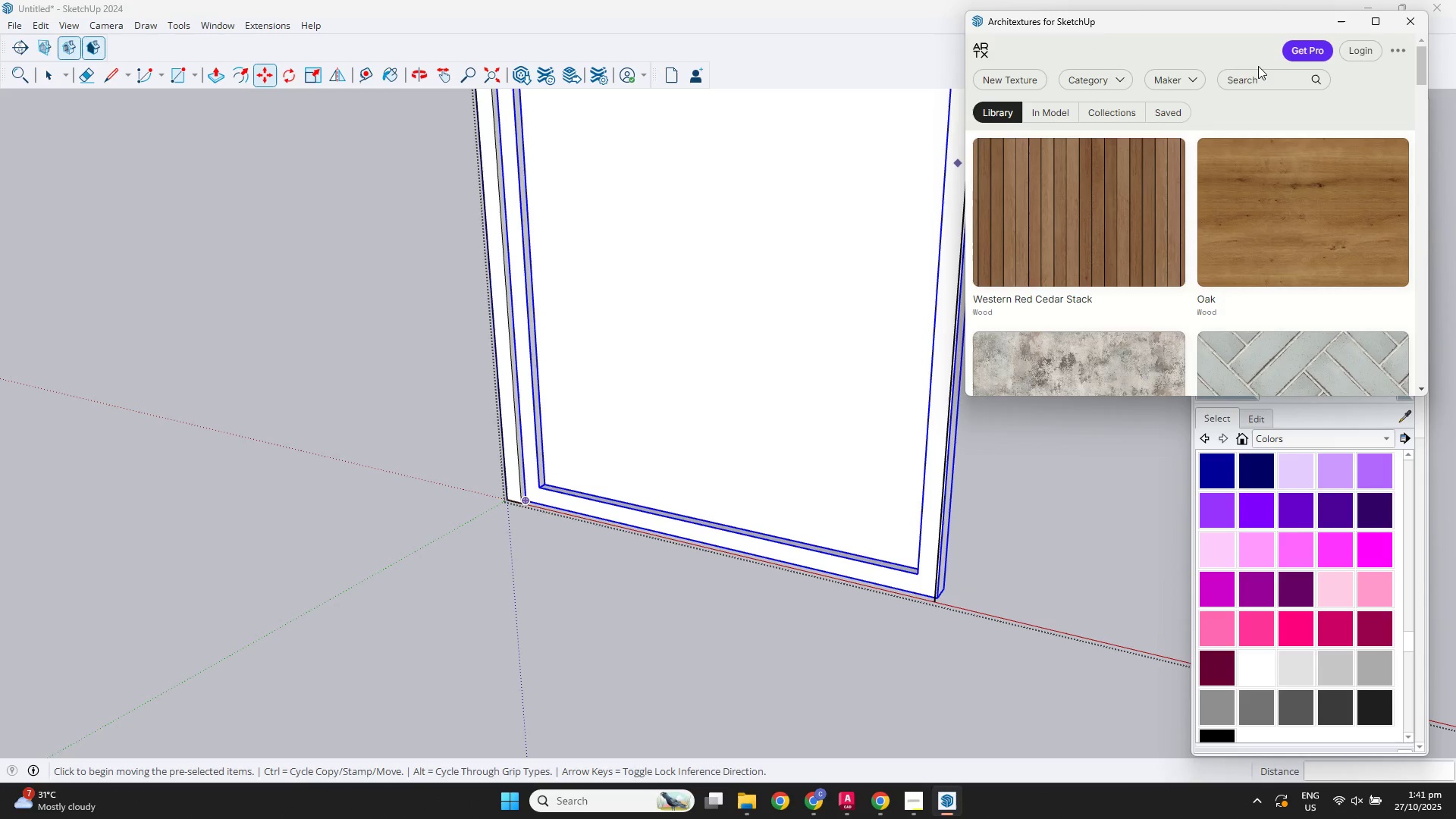 
left_click([1258, 66])
 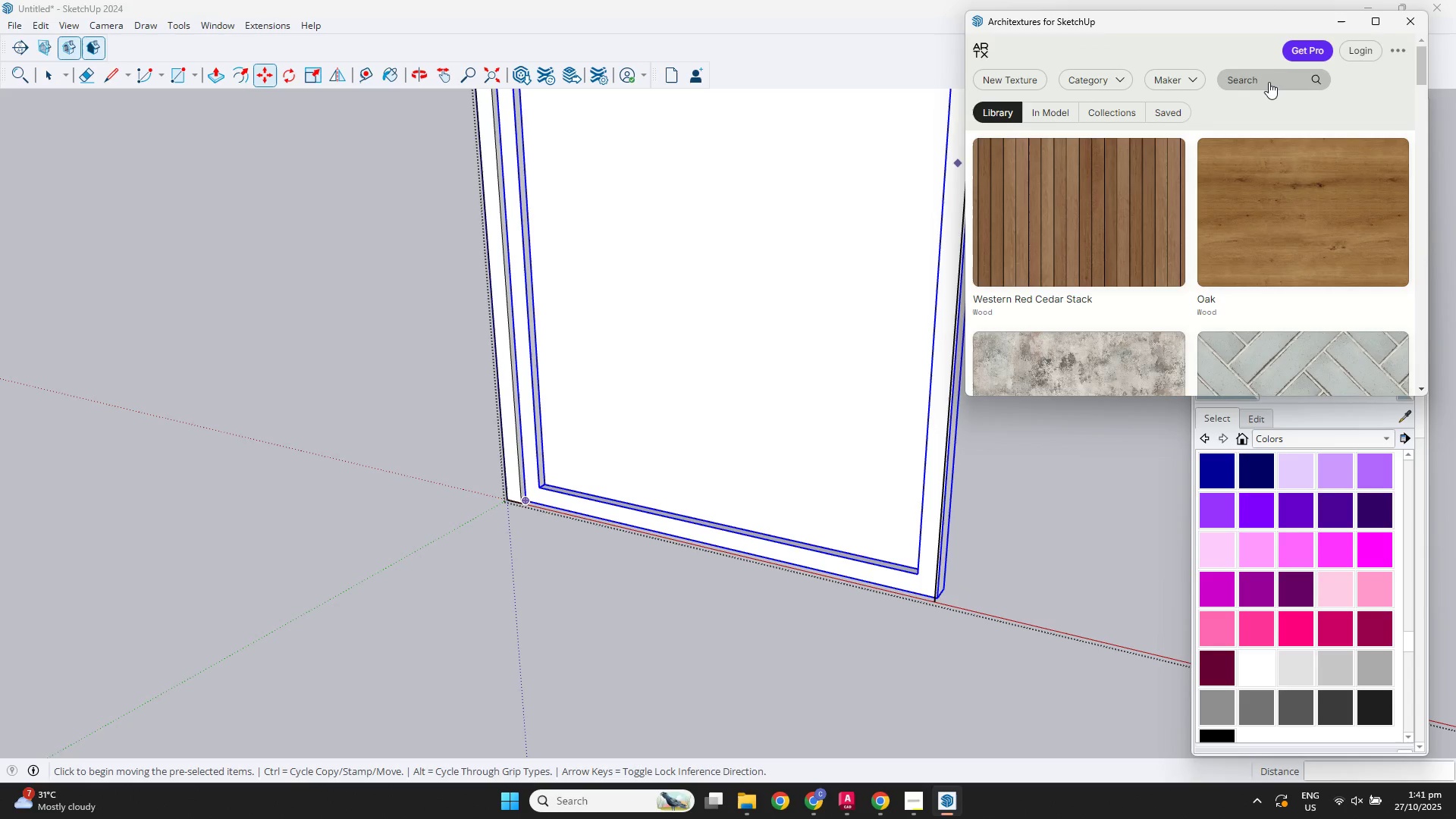 
type(wood)
 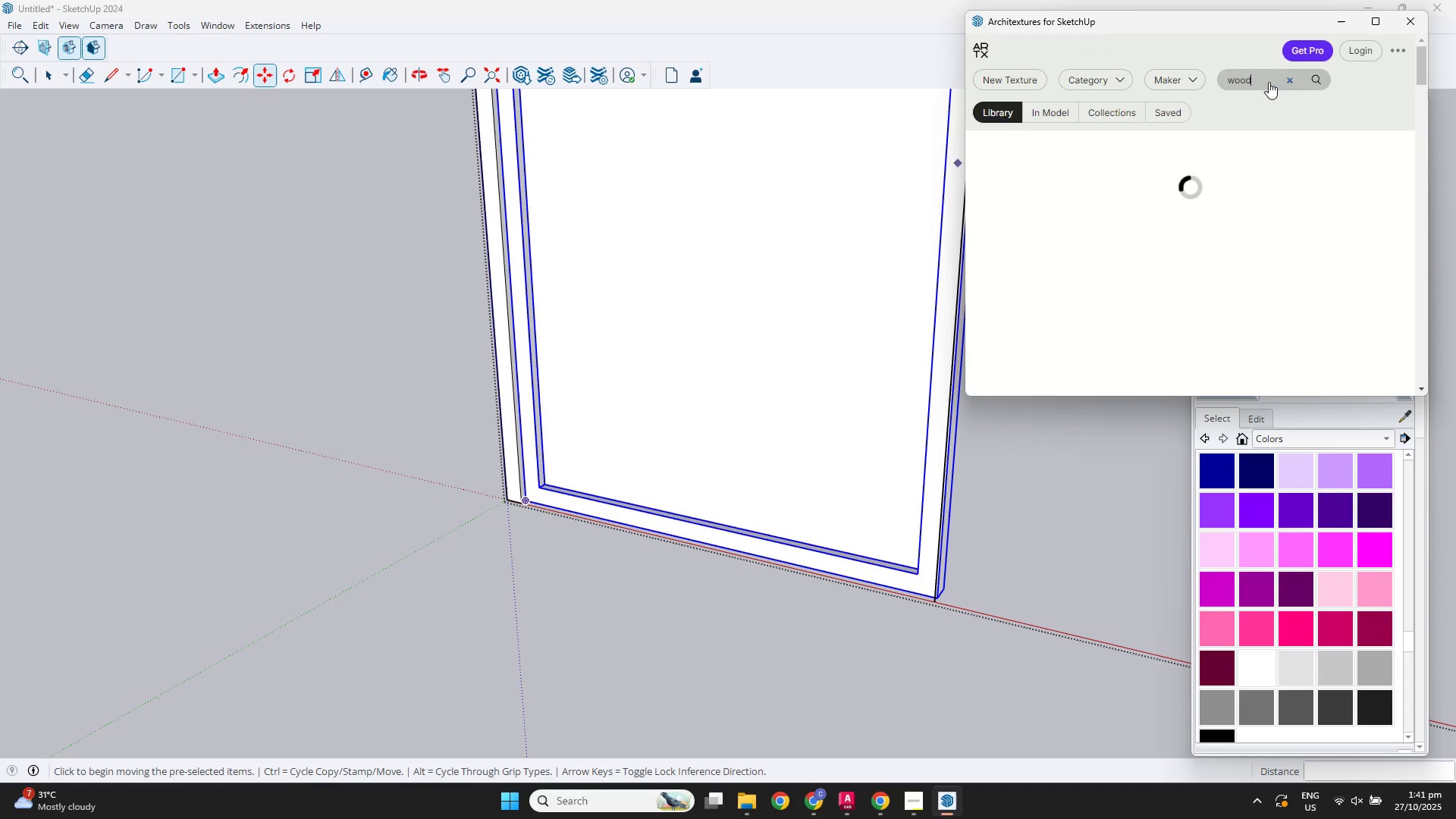 
key(Enter)
 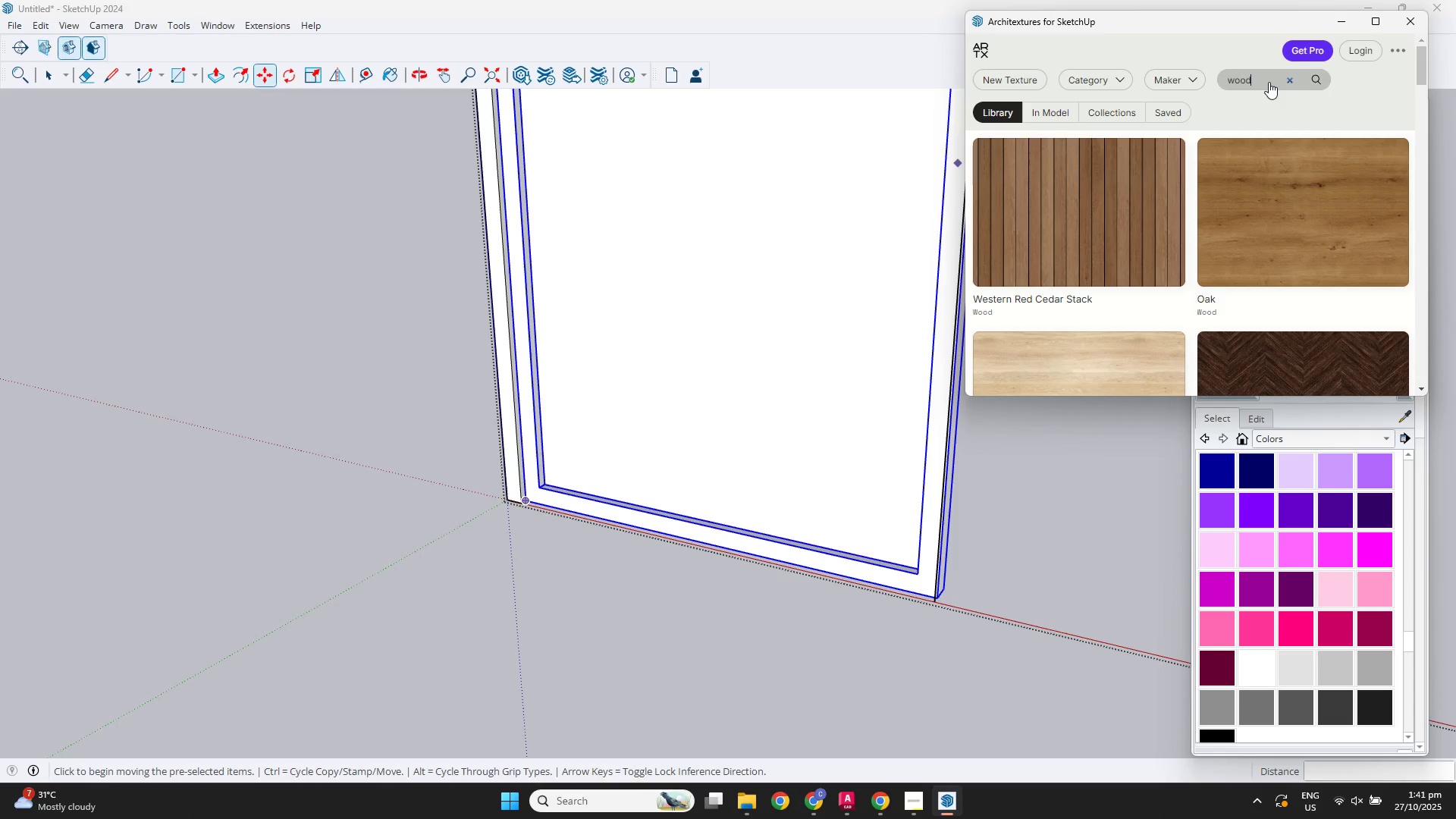 
scroll: coordinate [1261, 212], scroll_direction: down, amount: 14.0
 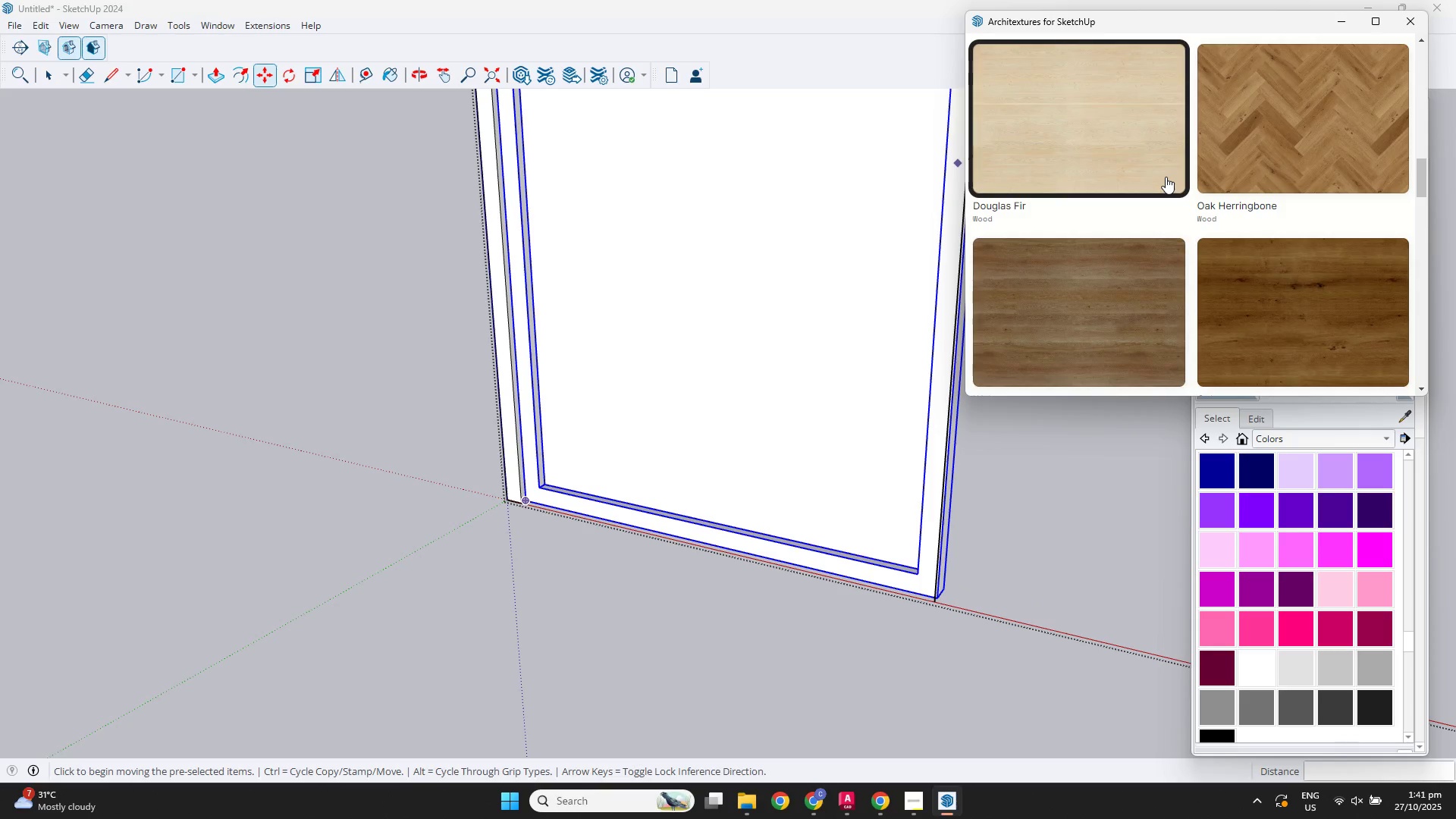 
scroll: coordinate [1166, 177], scroll_direction: up, amount: 3.0
 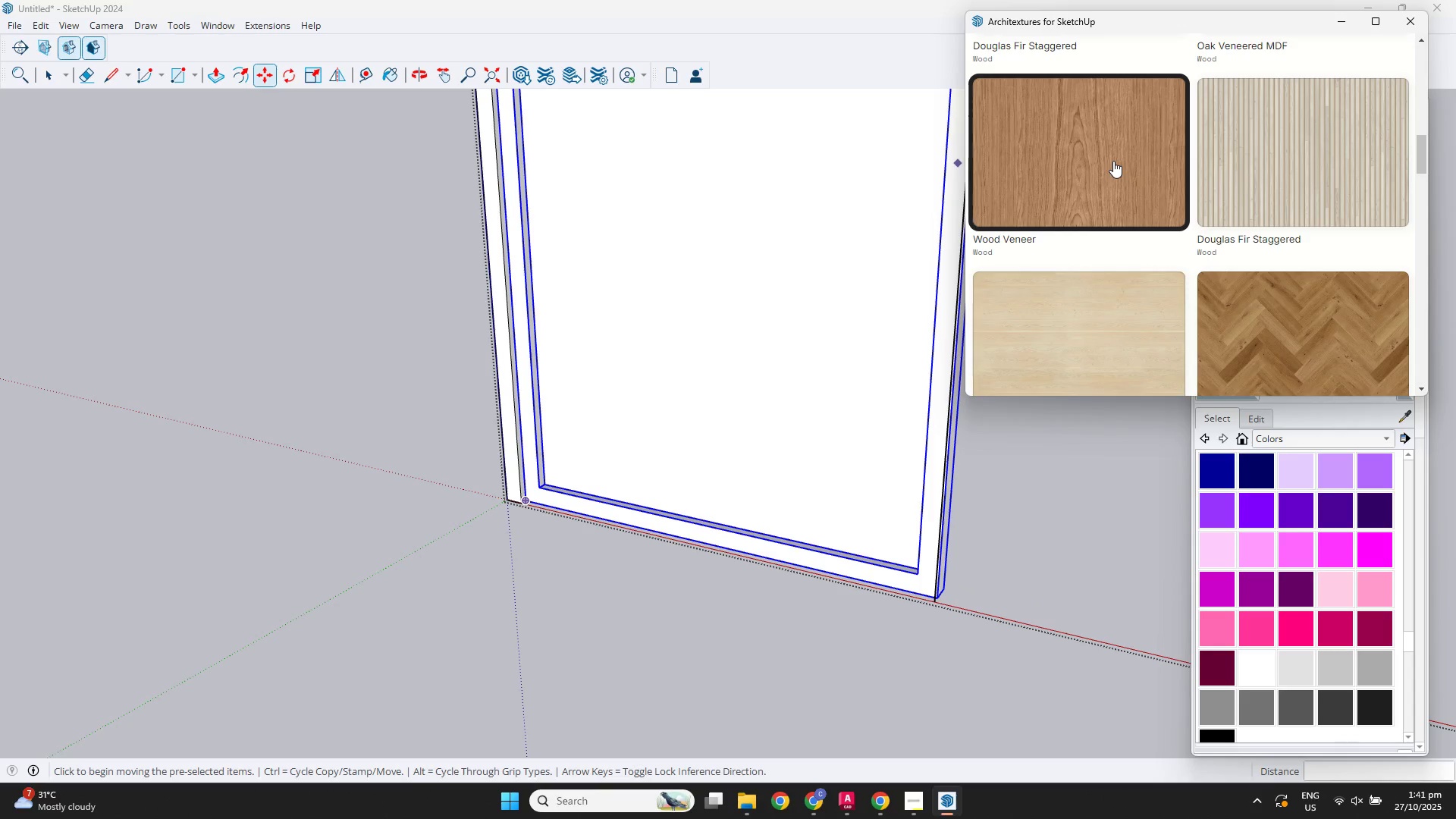 
scroll: coordinate [1113, 162], scroll_direction: down, amount: 3.0
 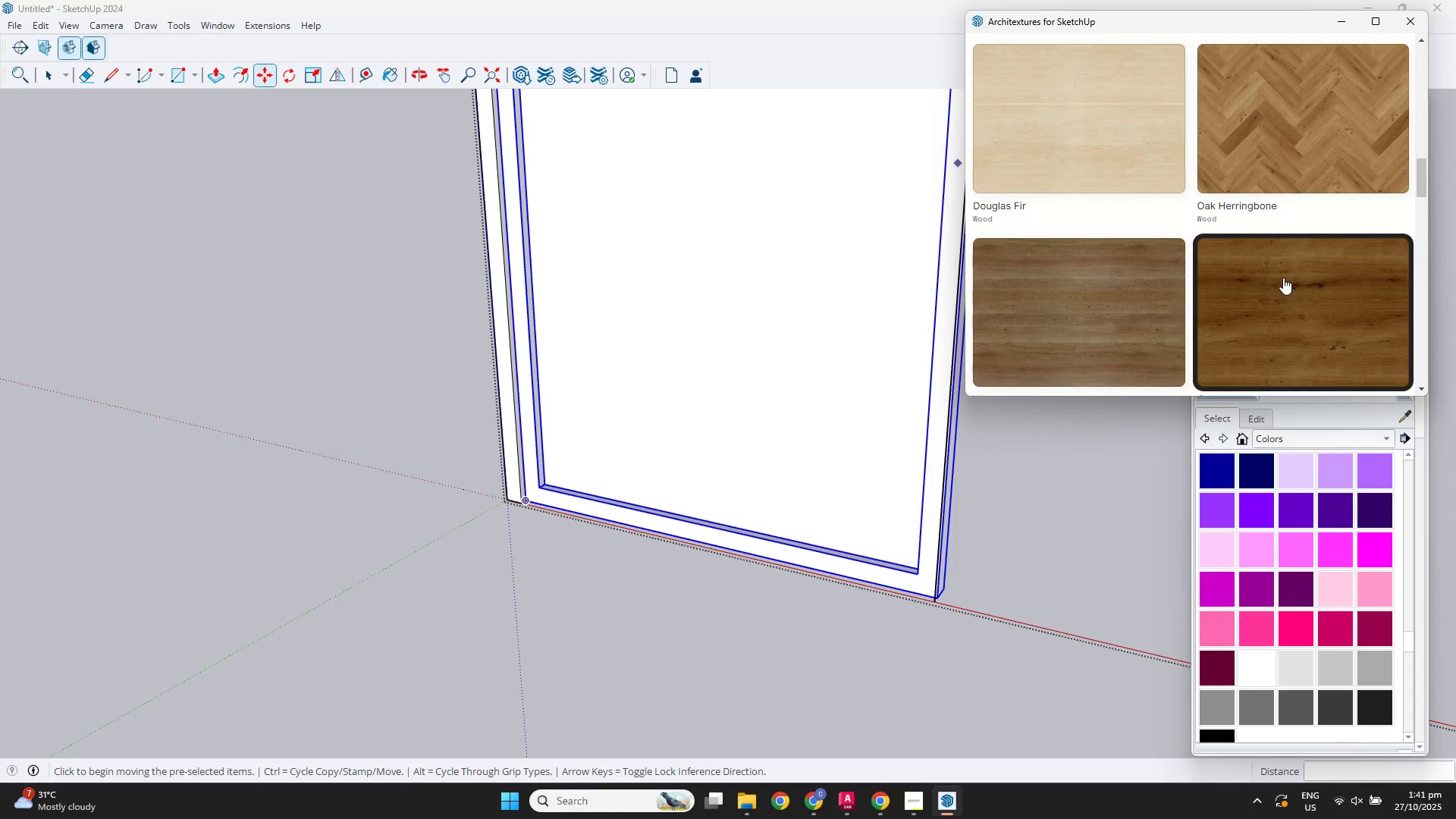 
left_click([1283, 278])
 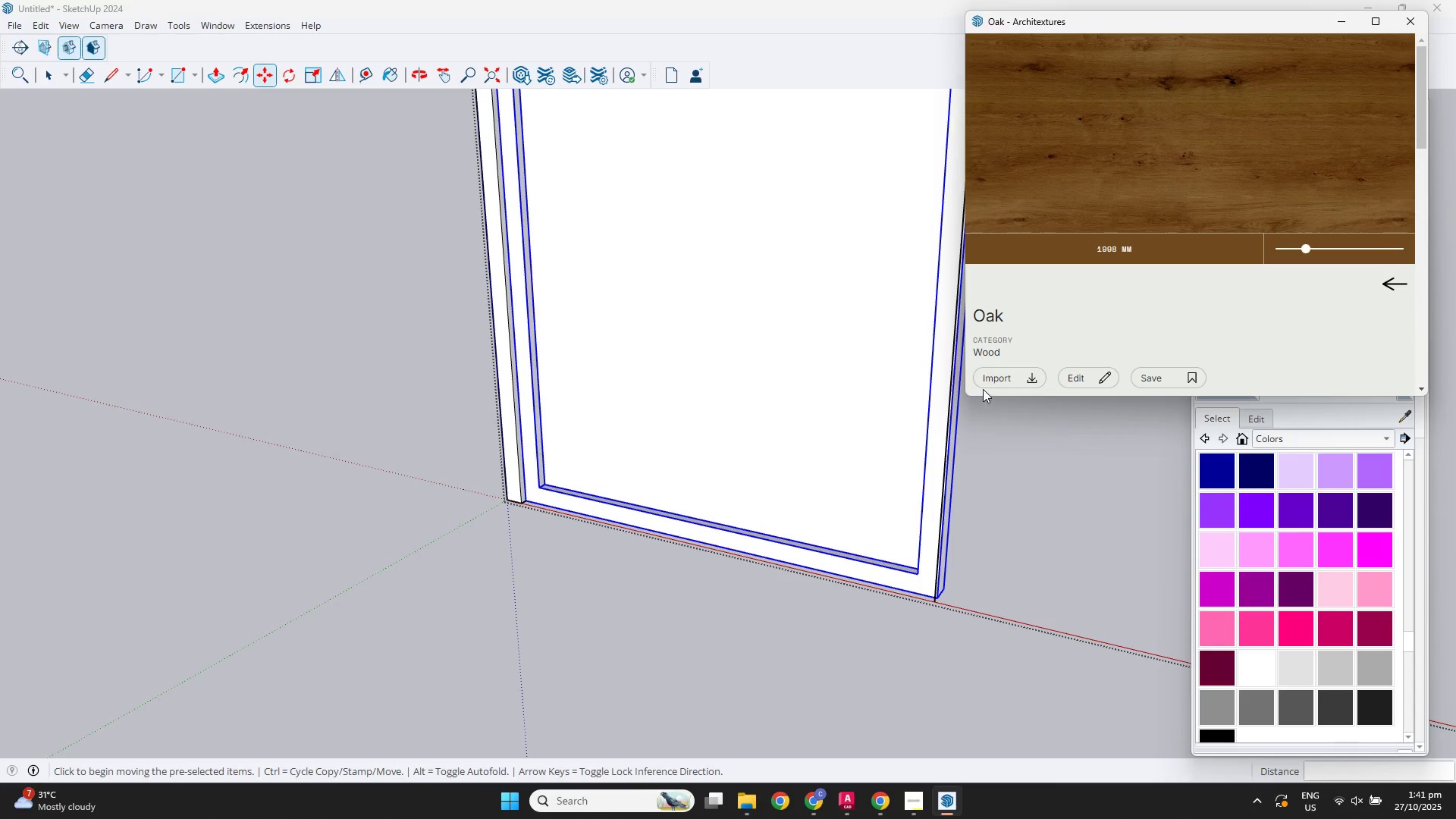 
left_click([984, 382])
 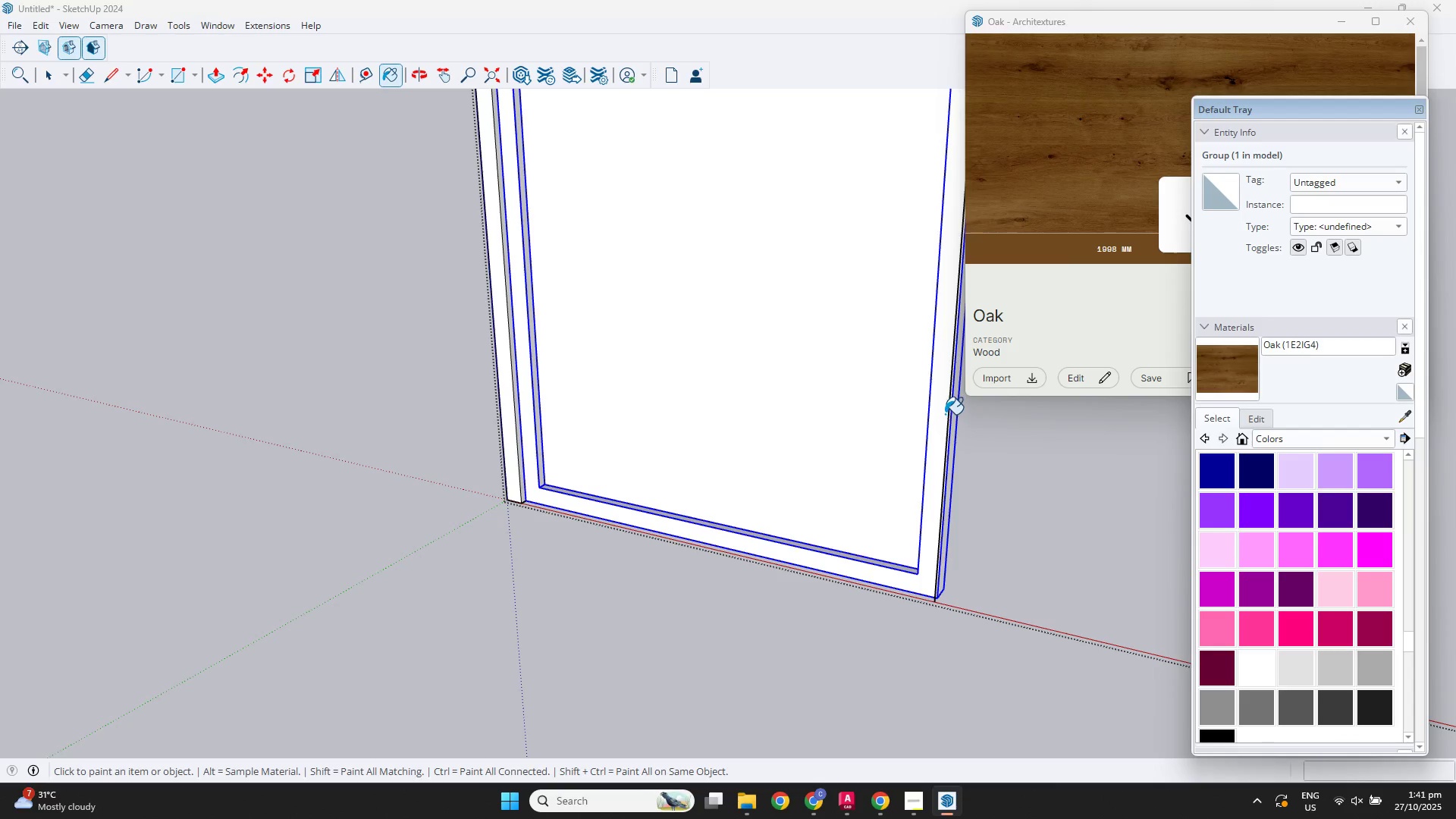 
left_click([941, 413])
 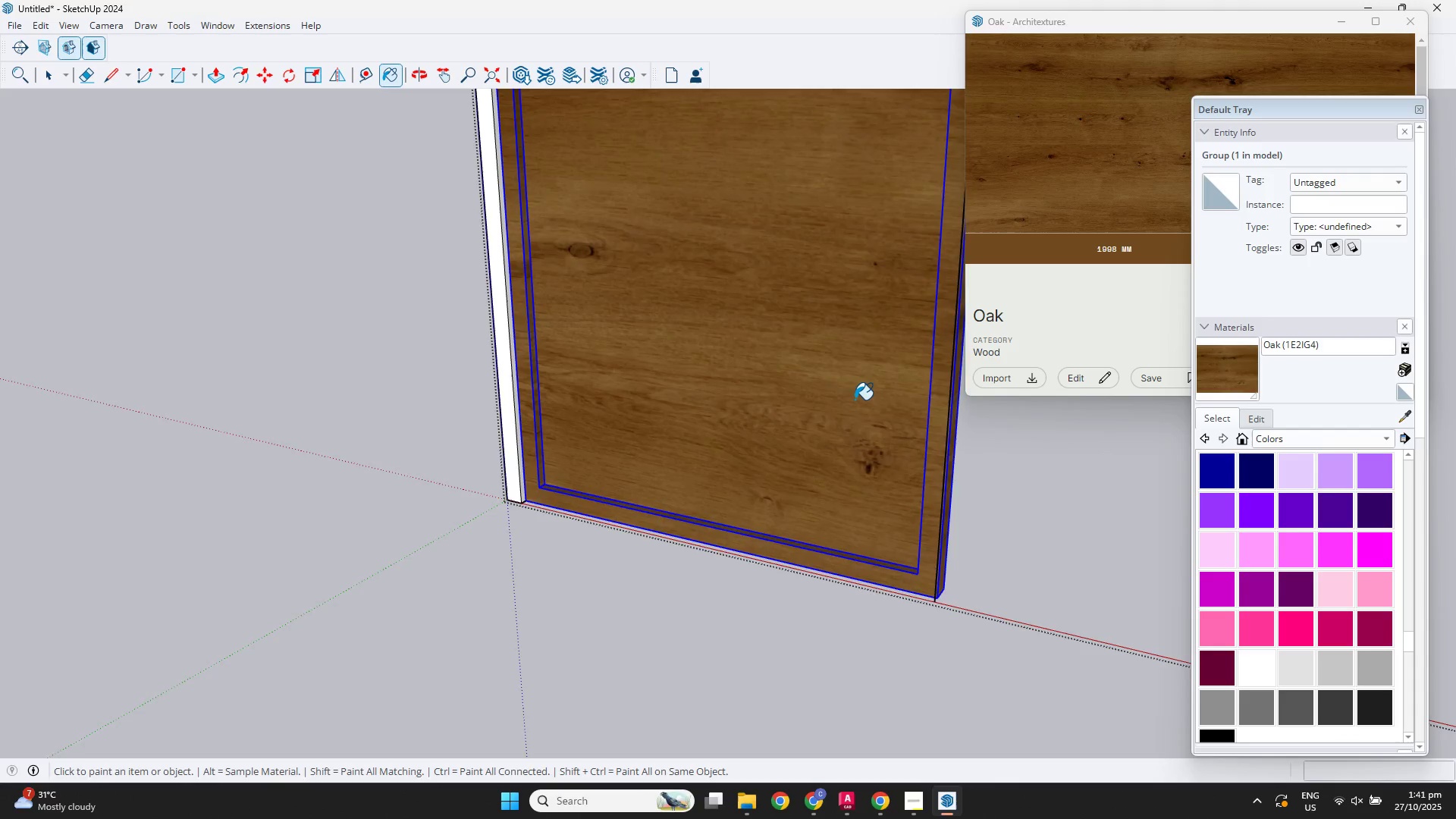 
scroll: coordinate [824, 375], scroll_direction: down, amount: 9.0
 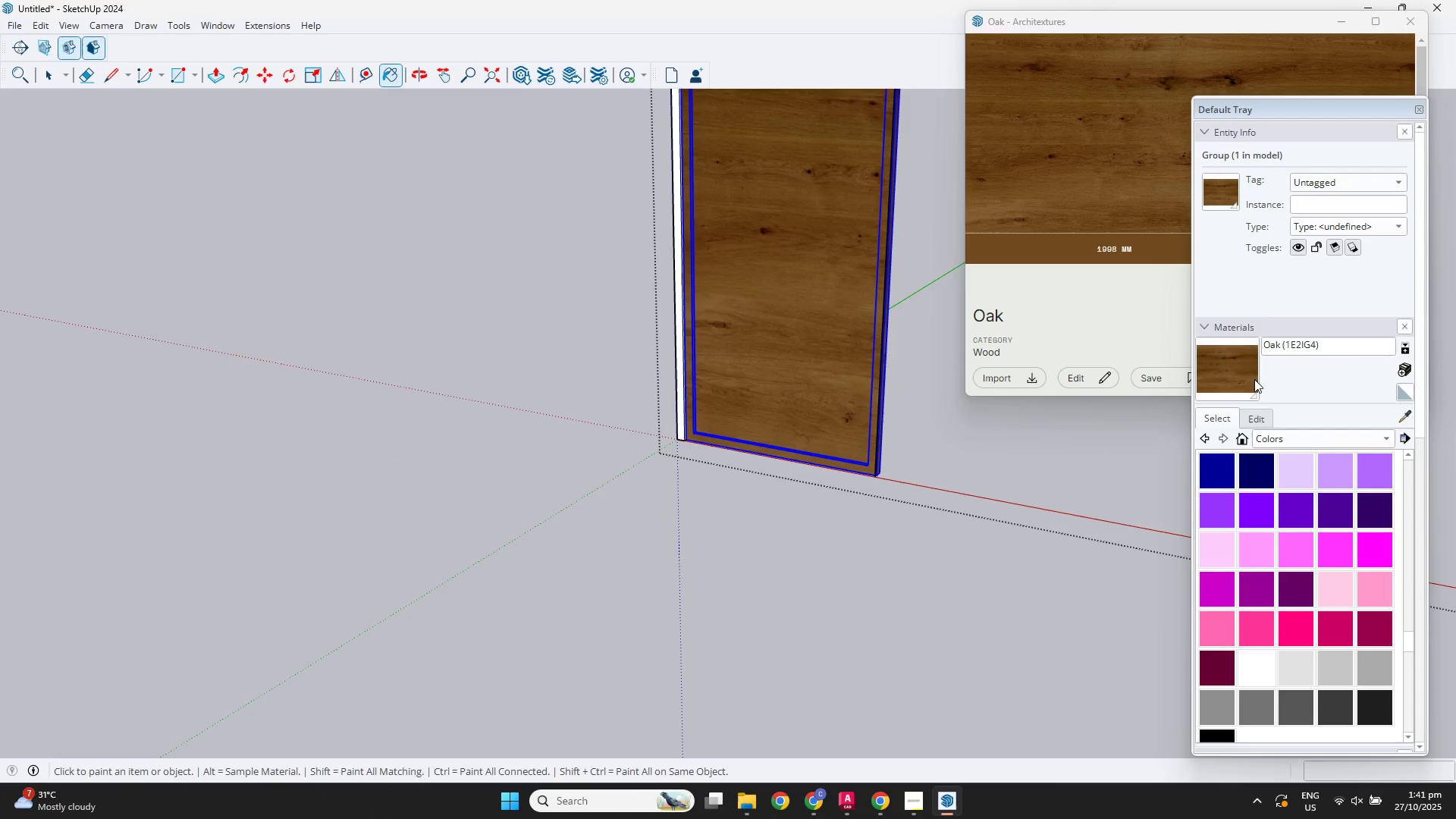 
key(Space)
 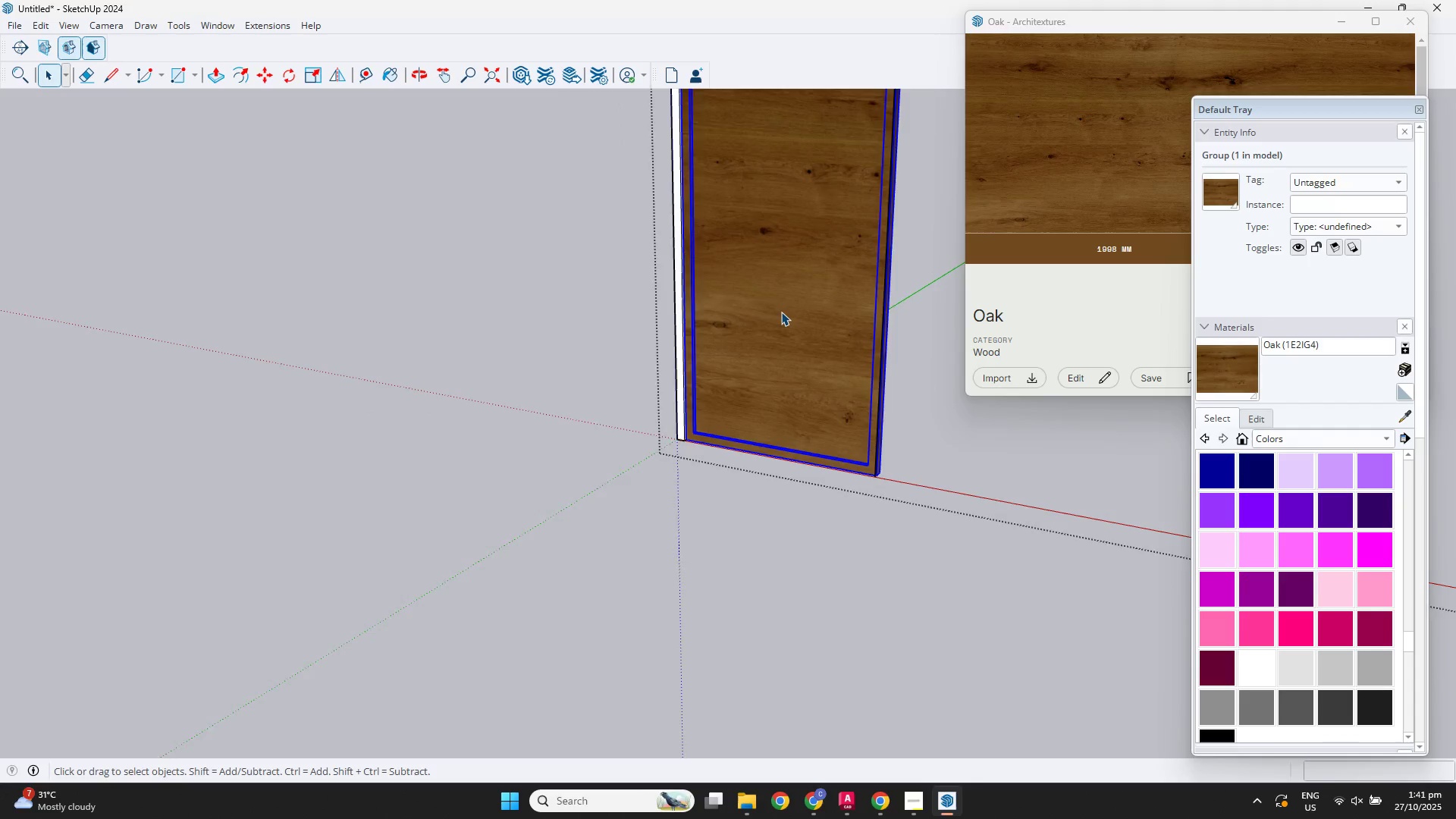 
double_click([781, 312])
 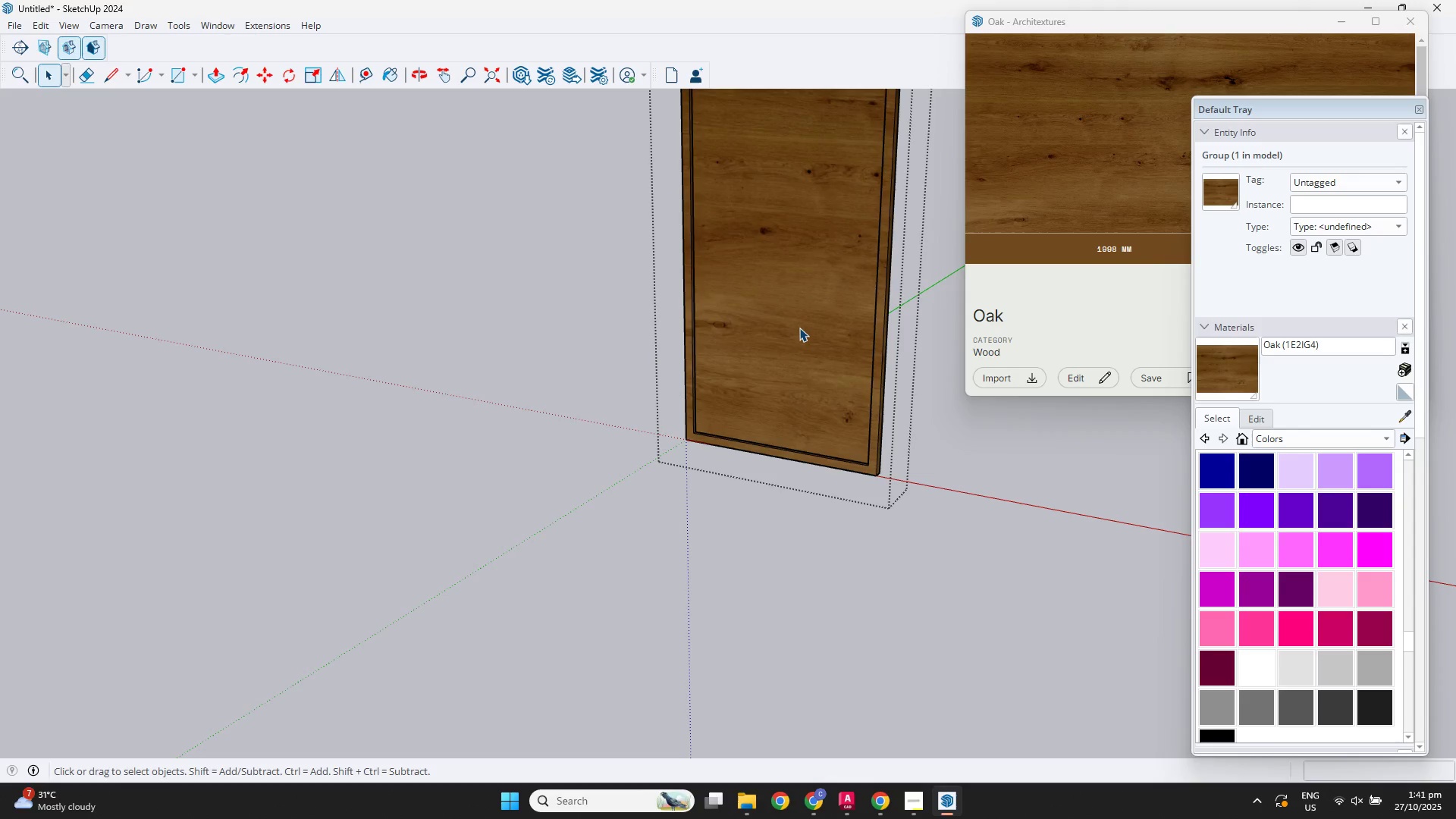 
triple_click([799, 328])
 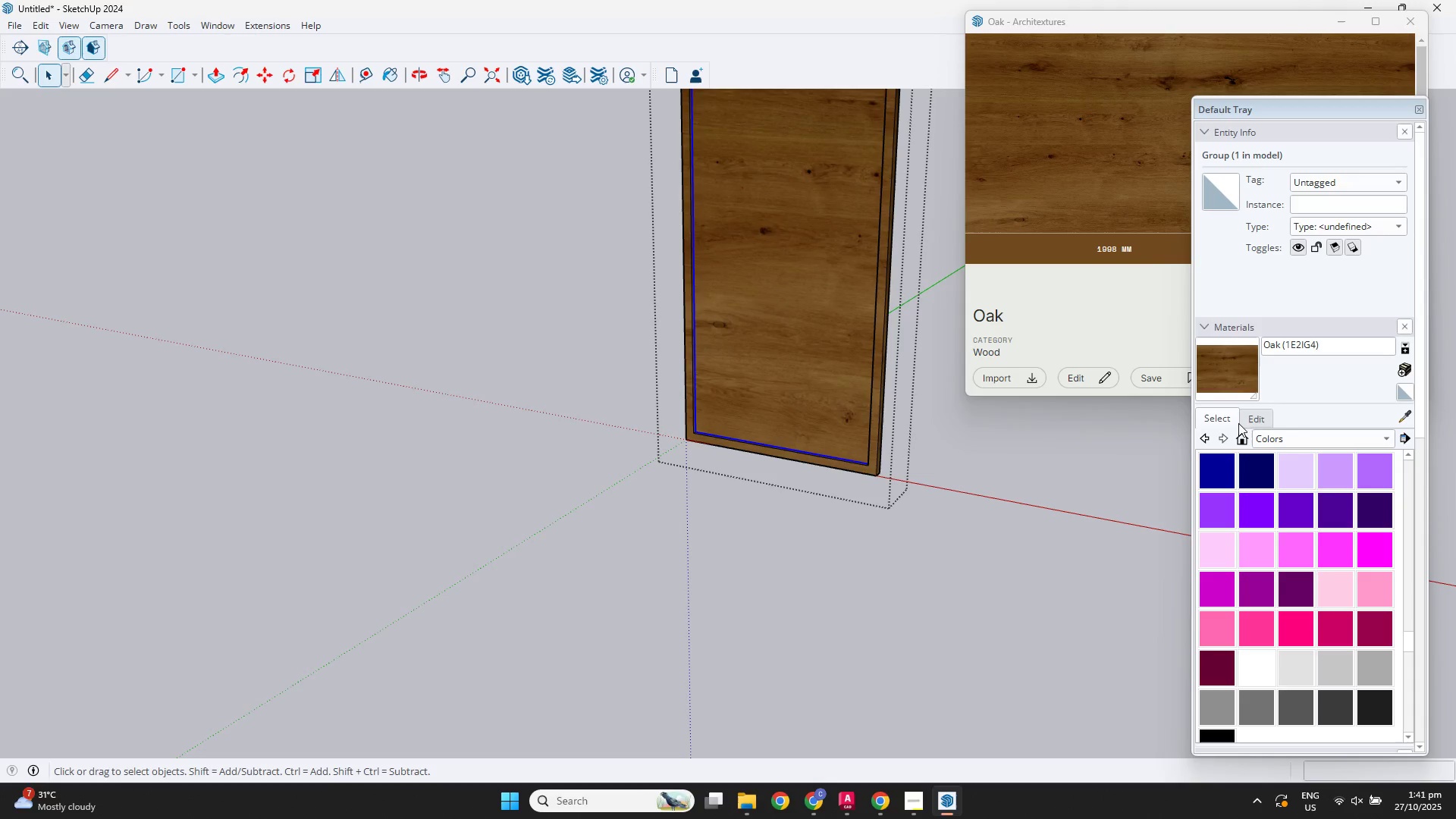 
left_click([1252, 420])
 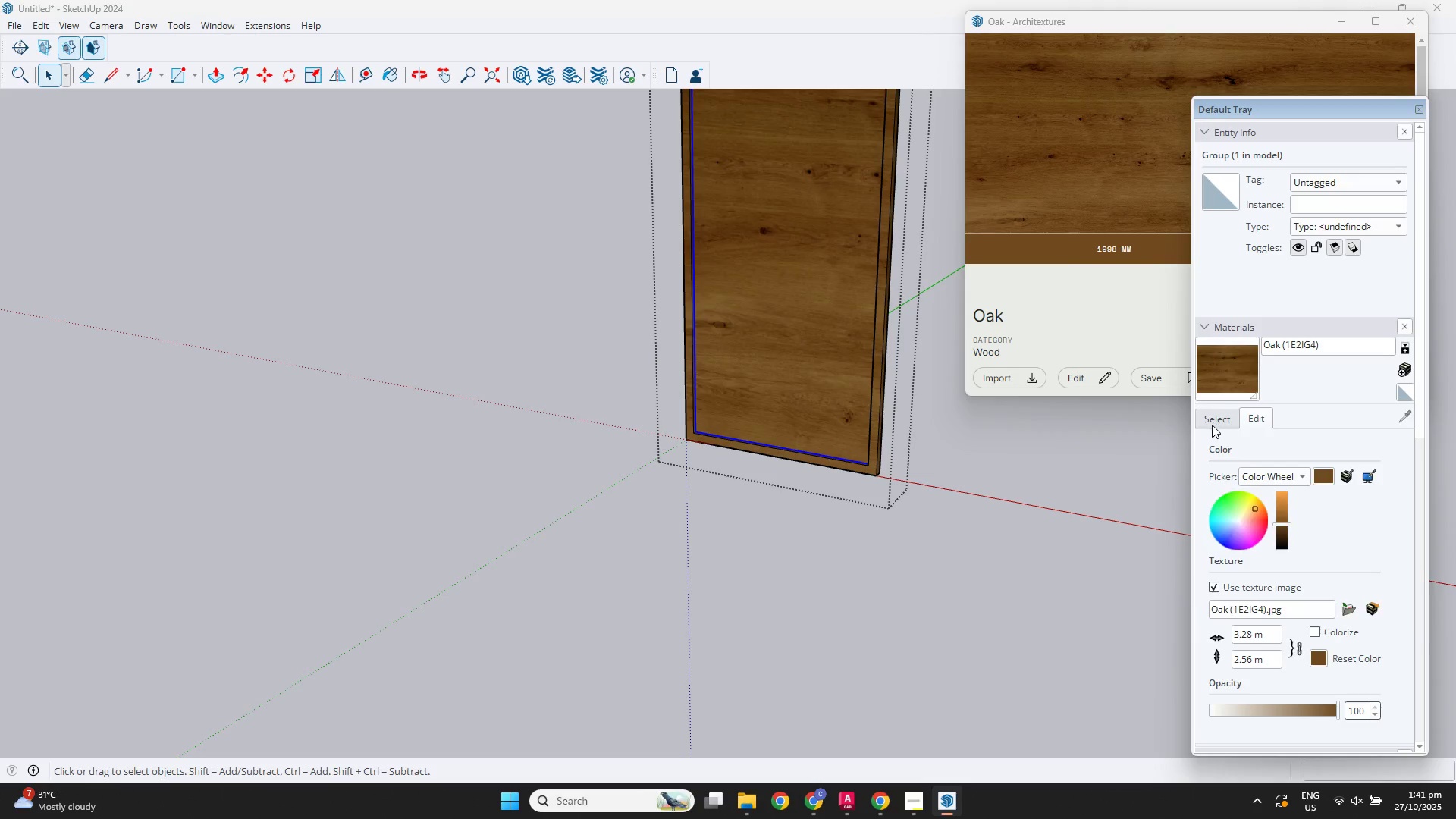 
left_click([1212, 425])
 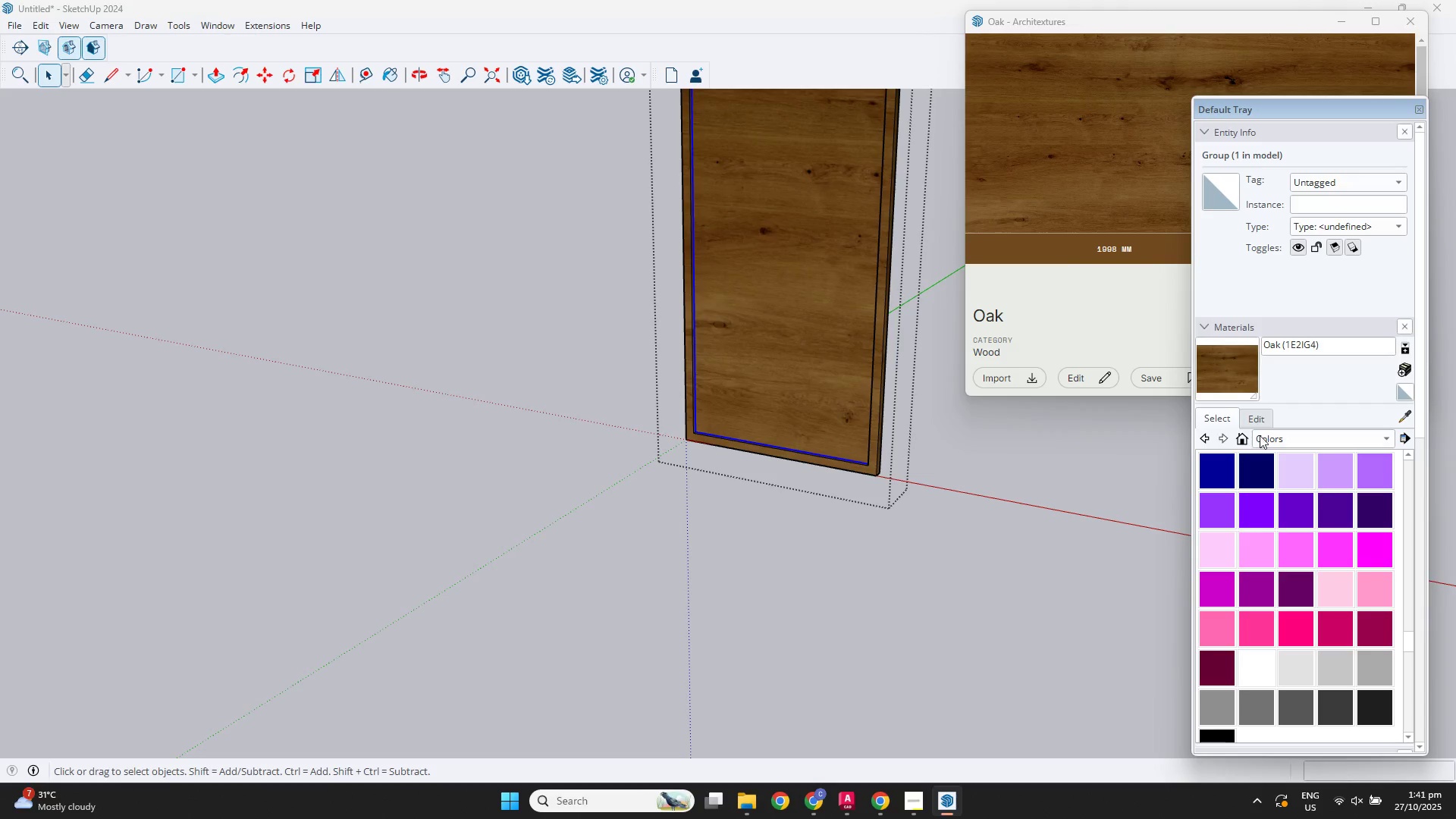 
left_click([1260, 435])
 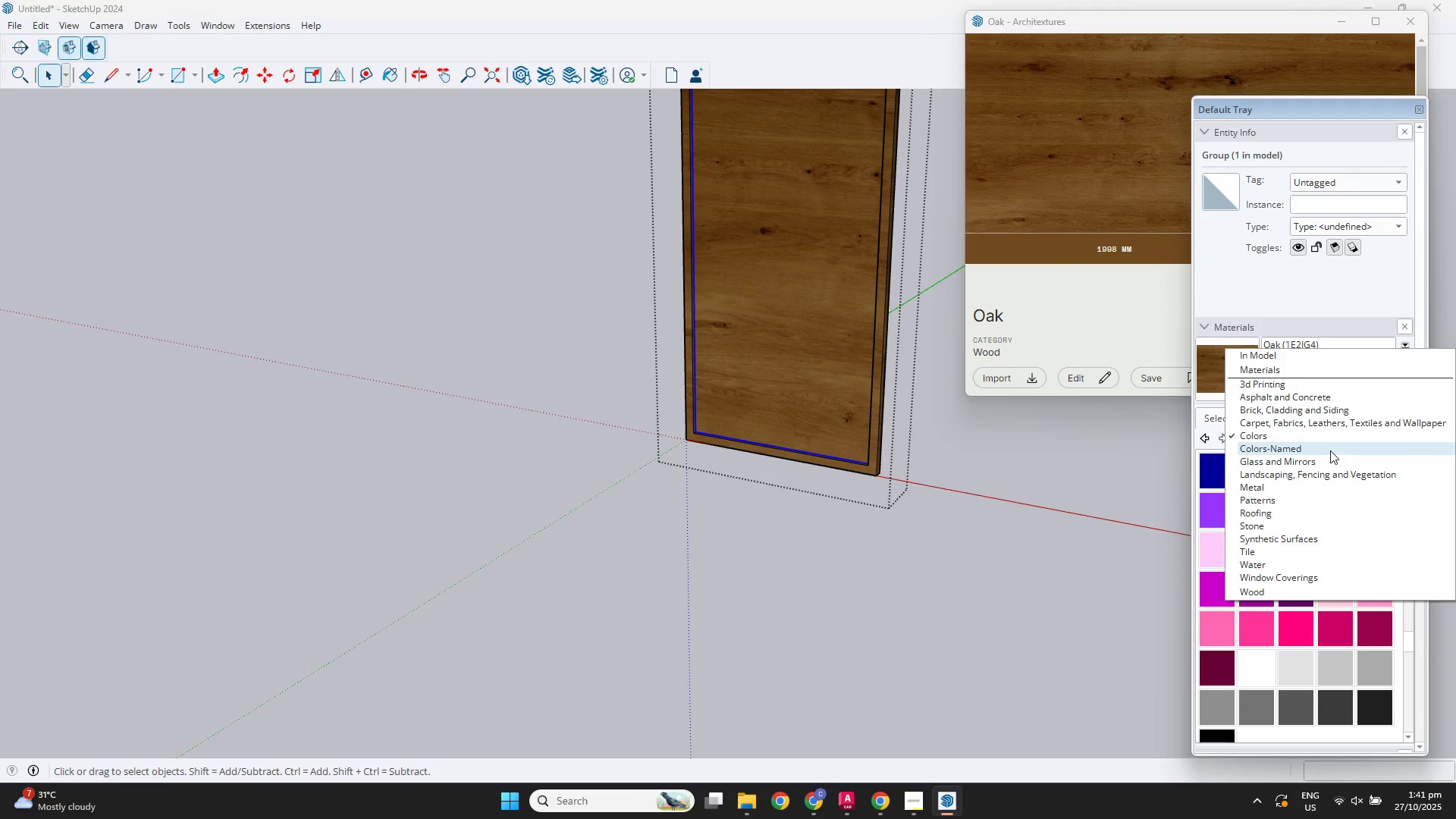 
left_click([1330, 454])
 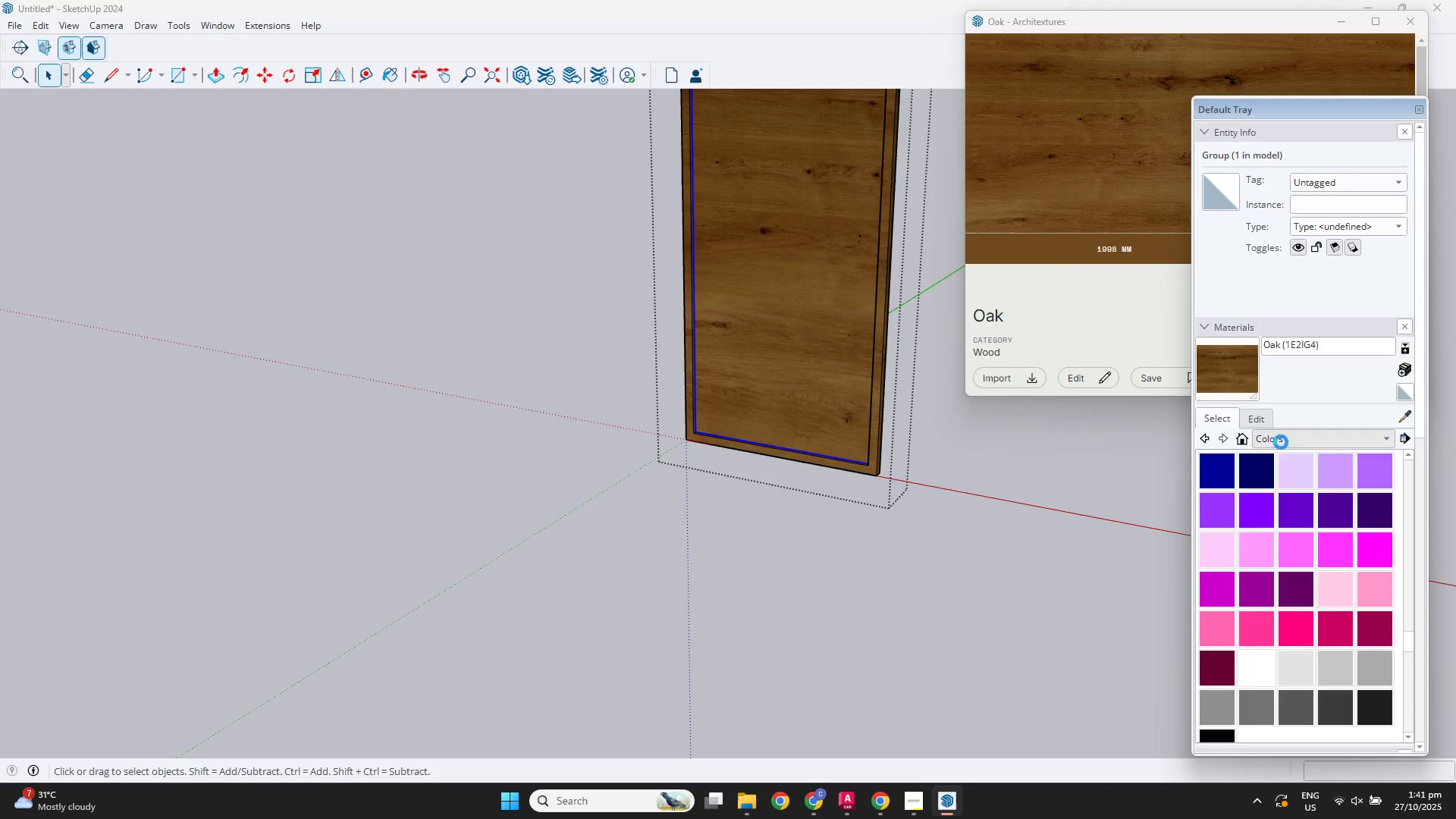 
left_click([1281, 442])
 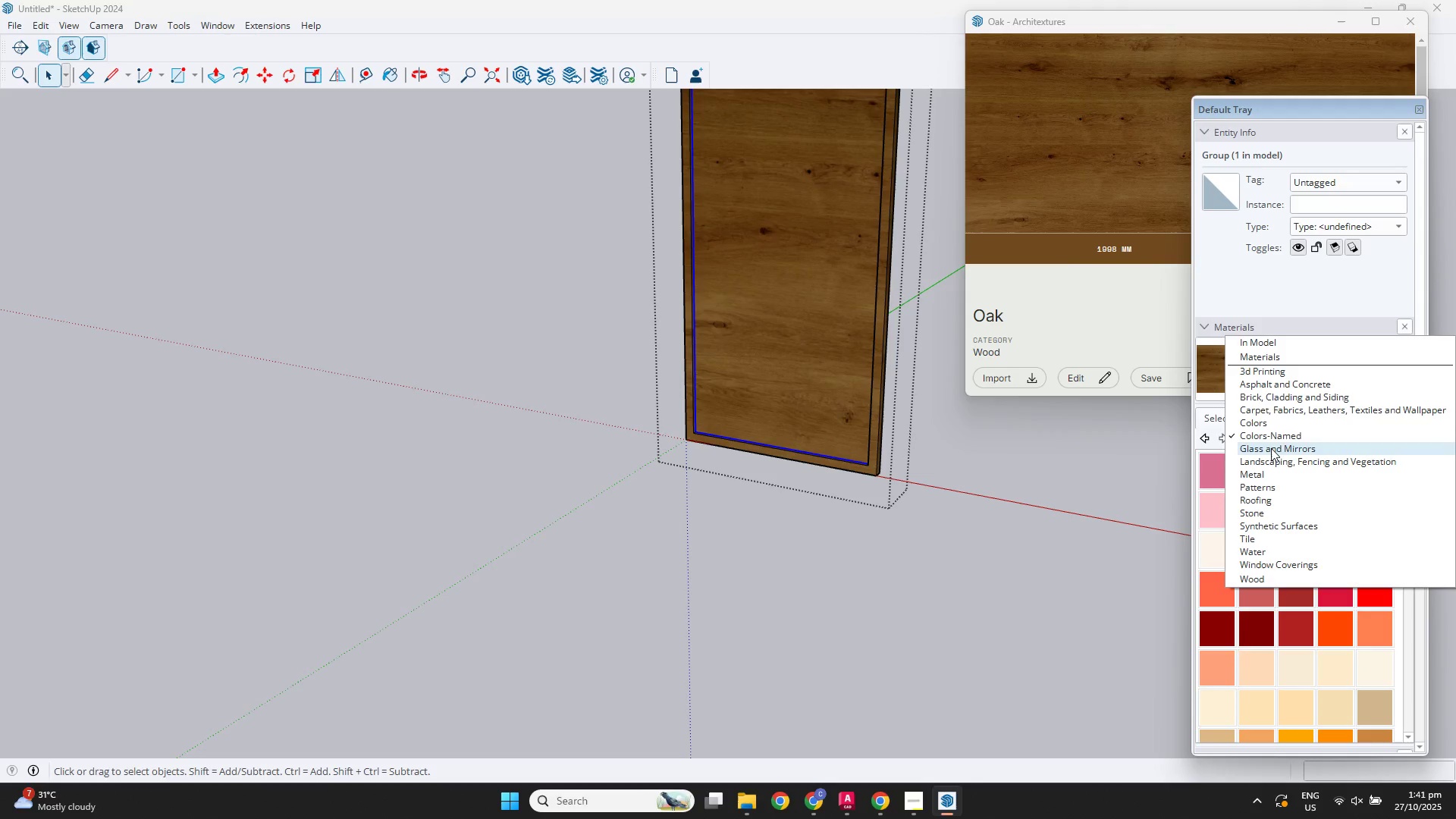 
left_click([1271, 448])
 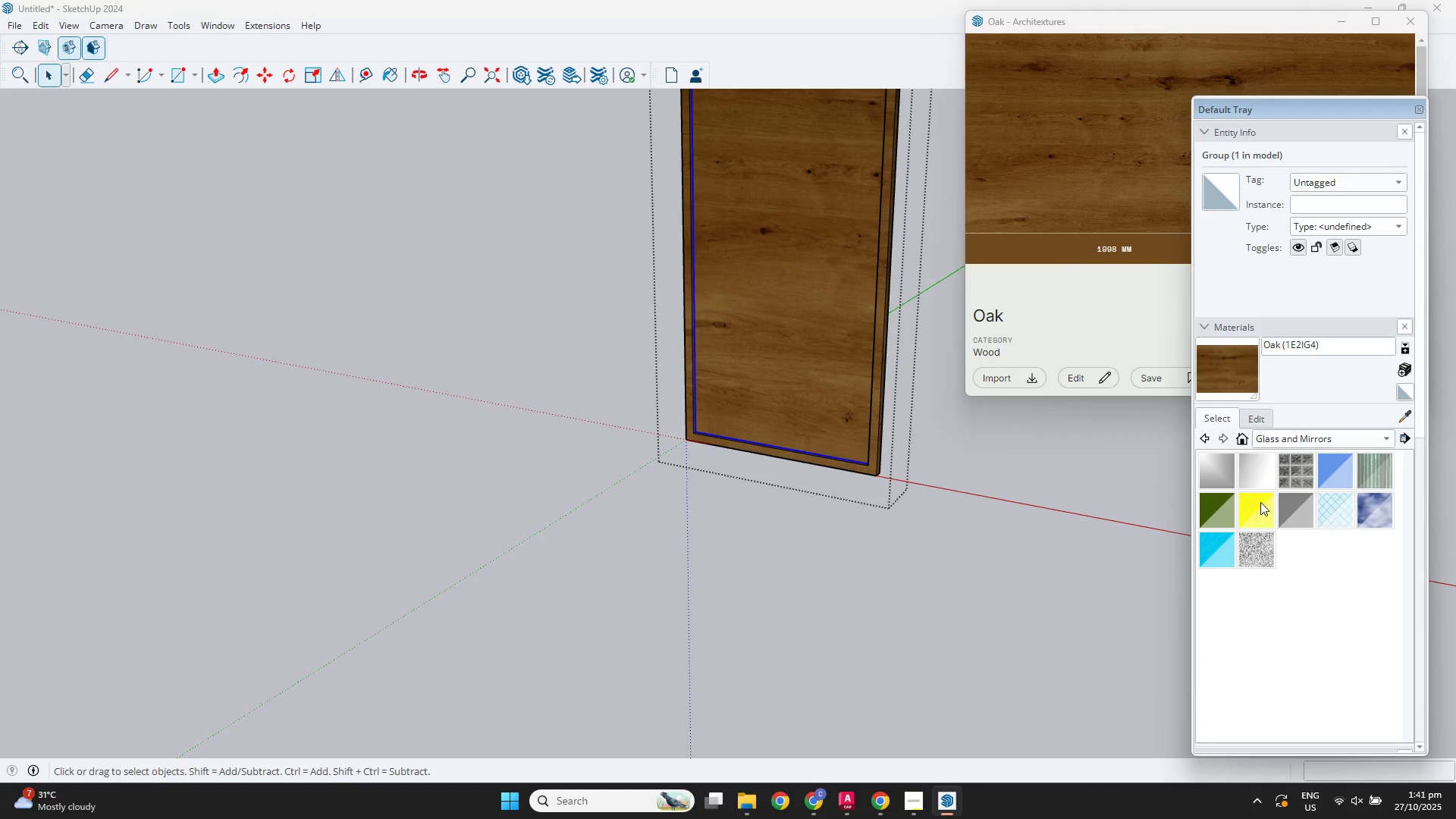 
left_click([1291, 510])
 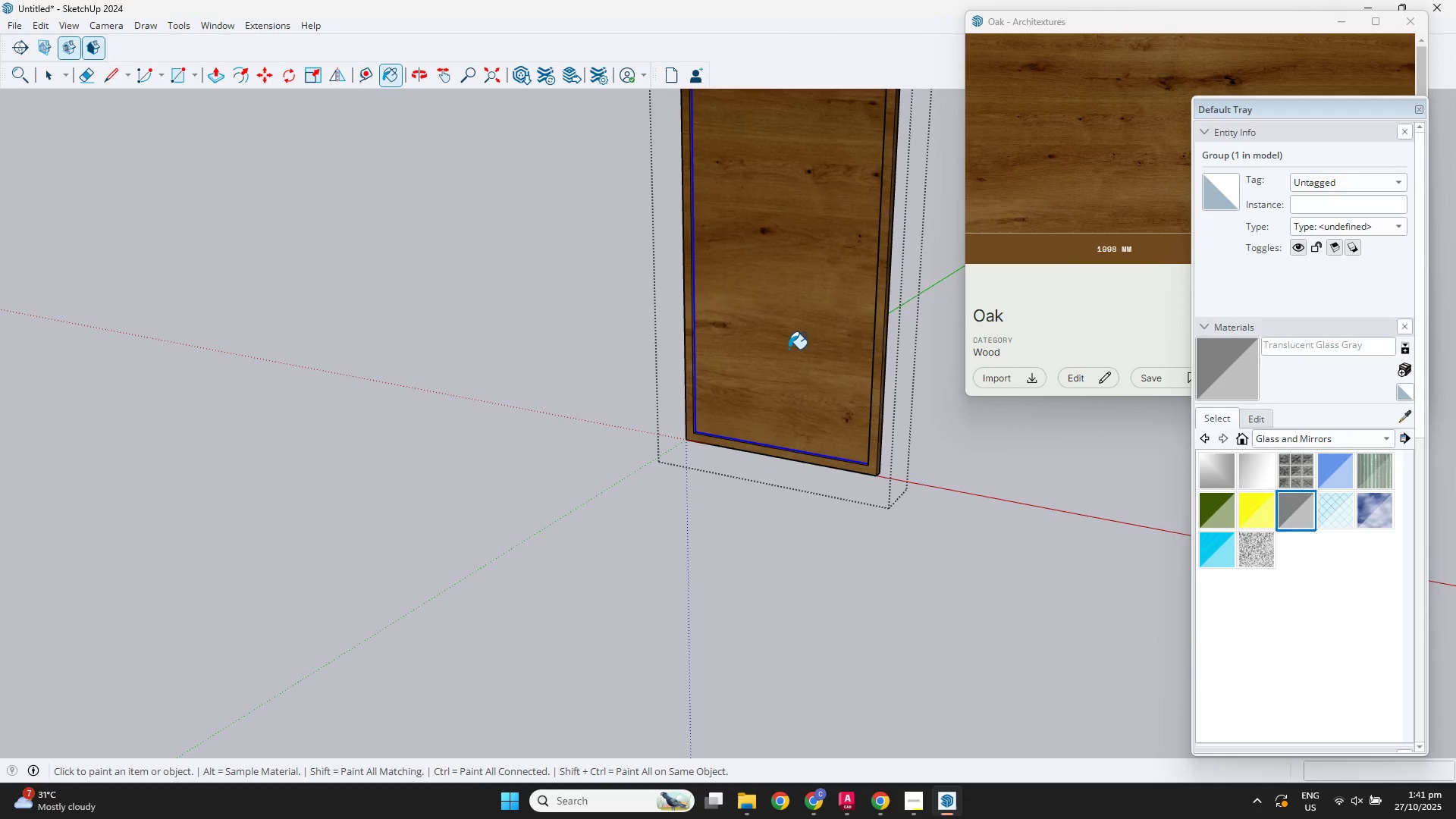 
left_click([789, 349])
 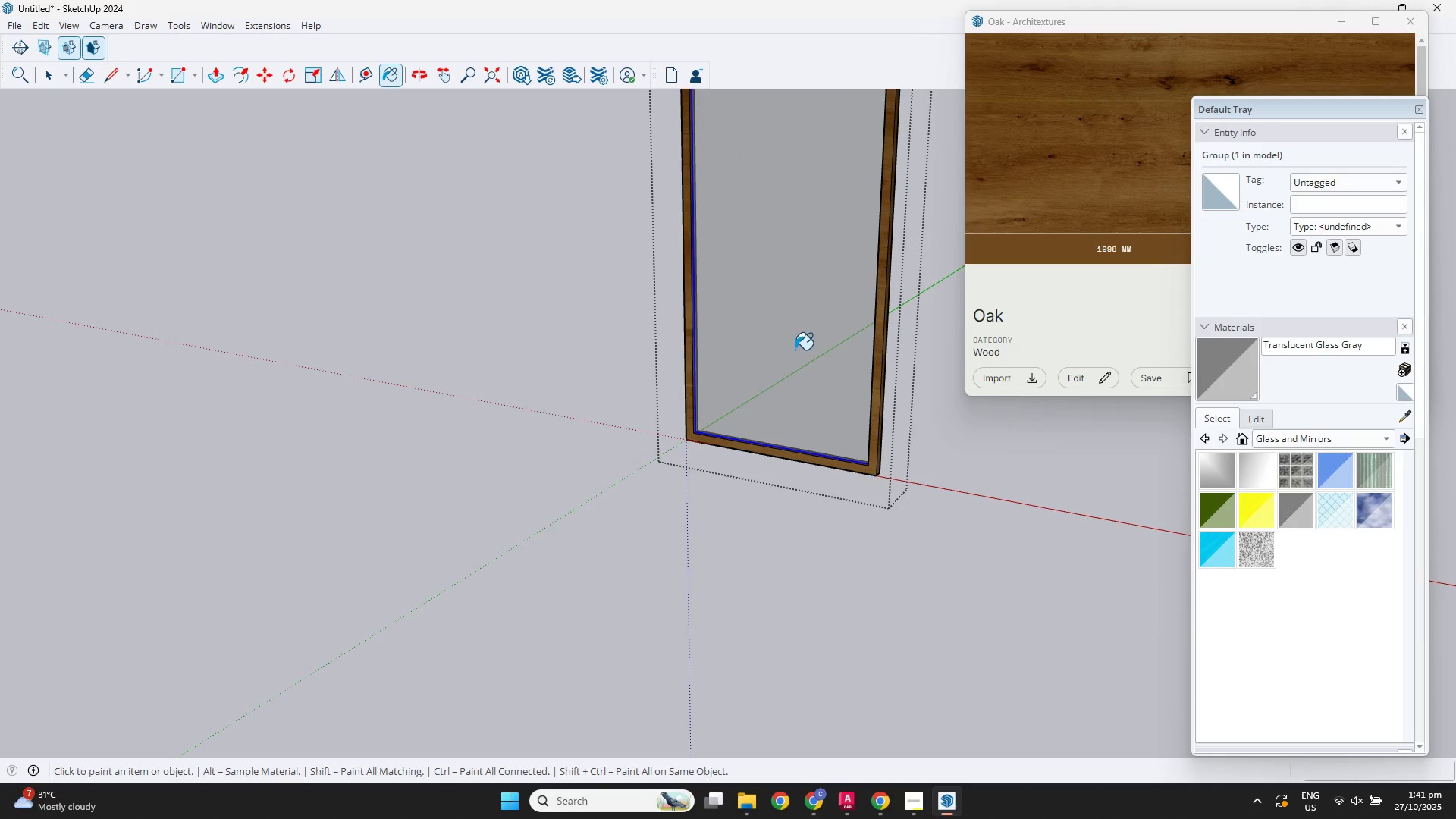 
scroll: coordinate [811, 353], scroll_direction: down, amount: 5.0
 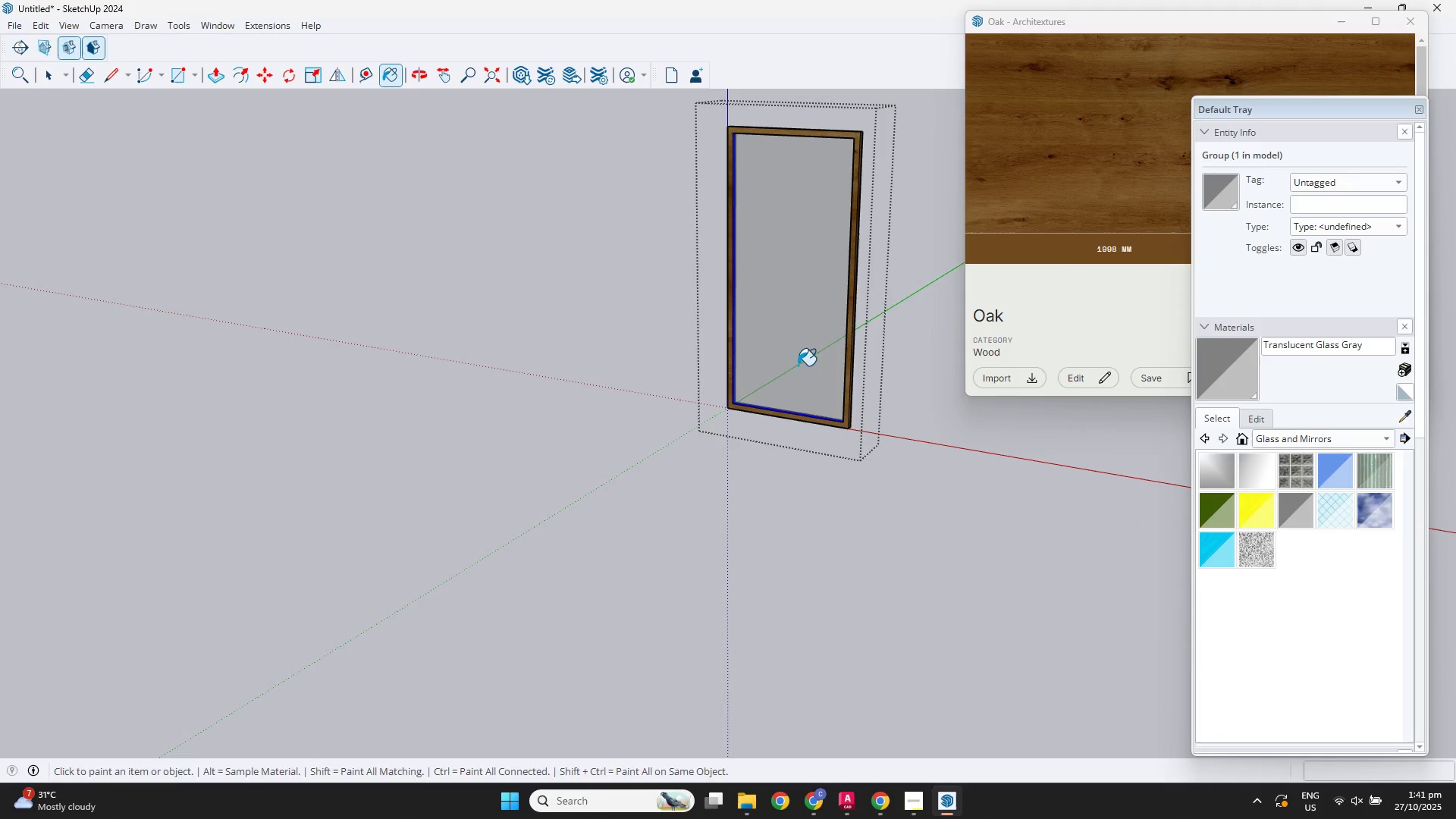 
key(Space)
 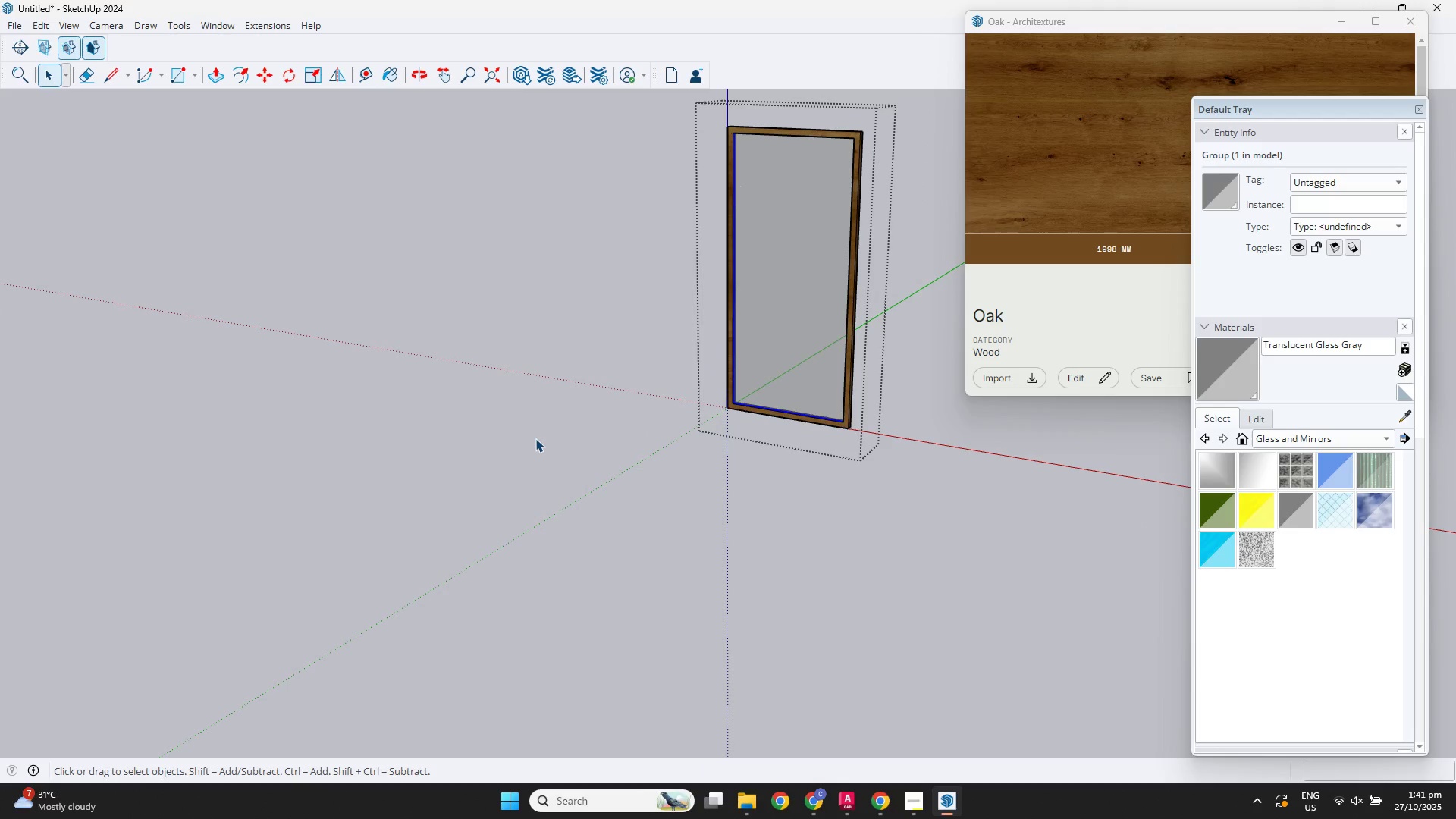 
left_click_drag(start_coordinate=[535, 438], to_coordinate=[538, 432])
 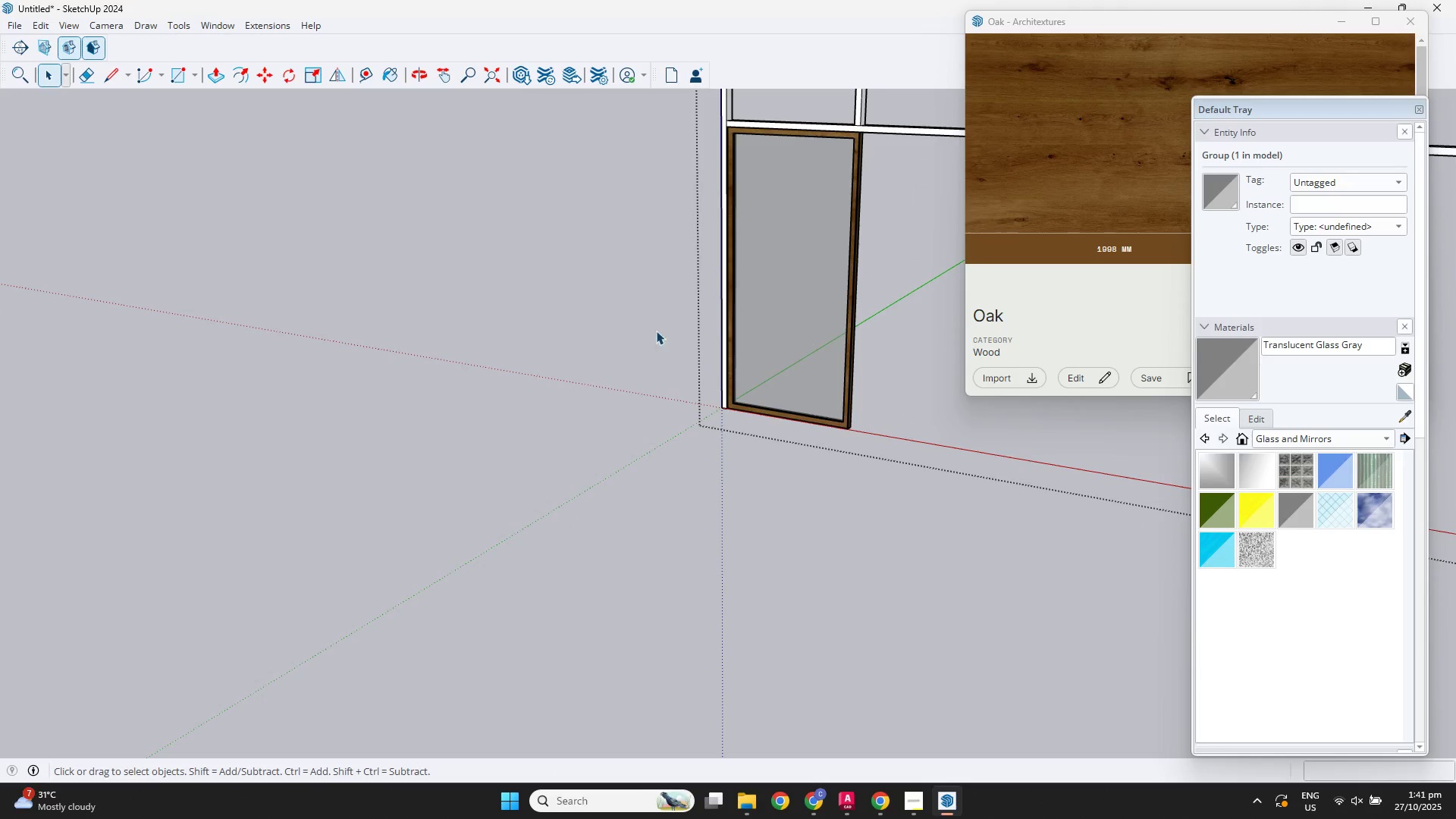 
scroll: coordinate [692, 318], scroll_direction: down, amount: 3.0
 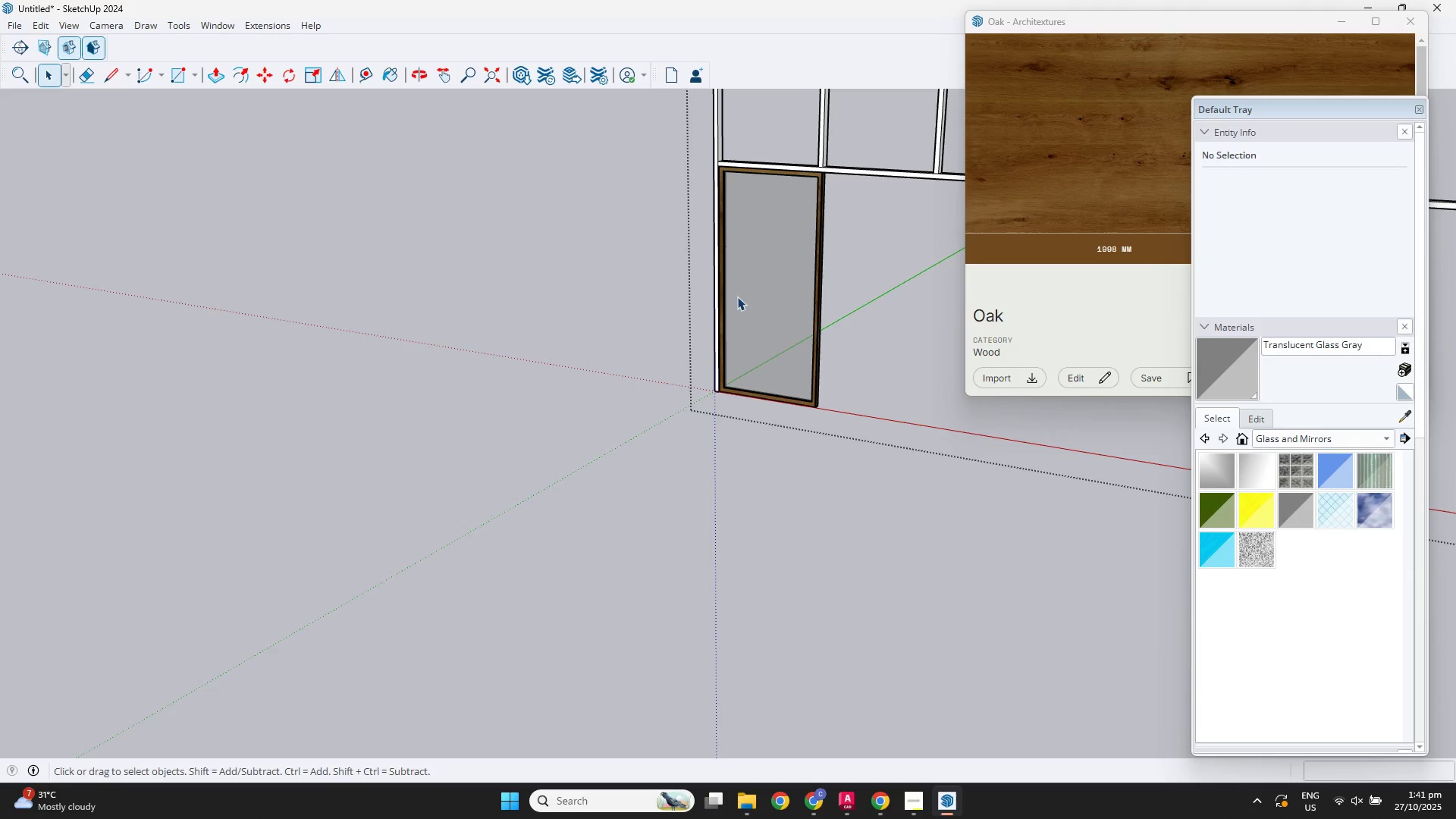 
hold_key(key=ShiftLeft, duration=0.56)
 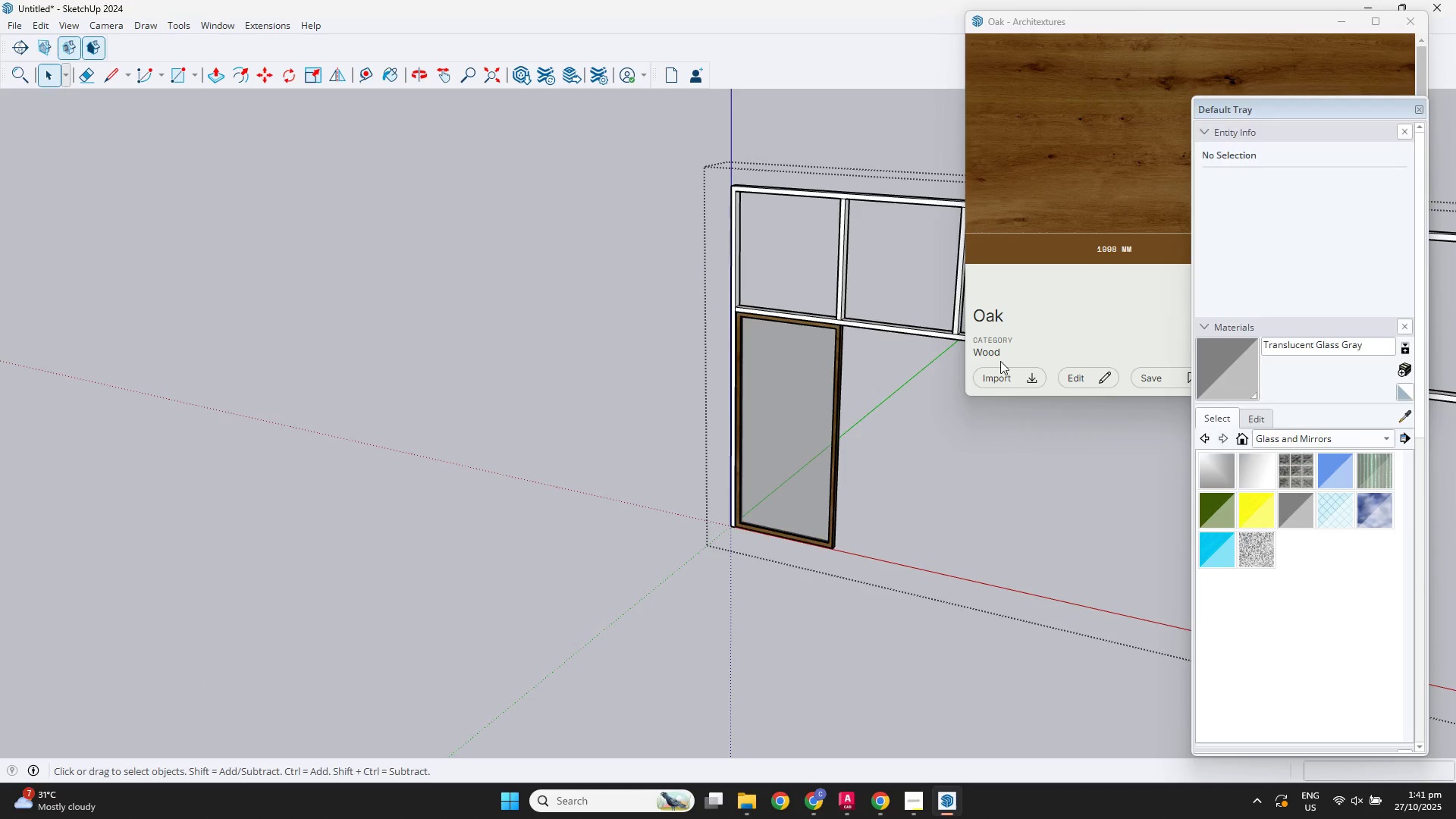 
double_click([999, 377])
 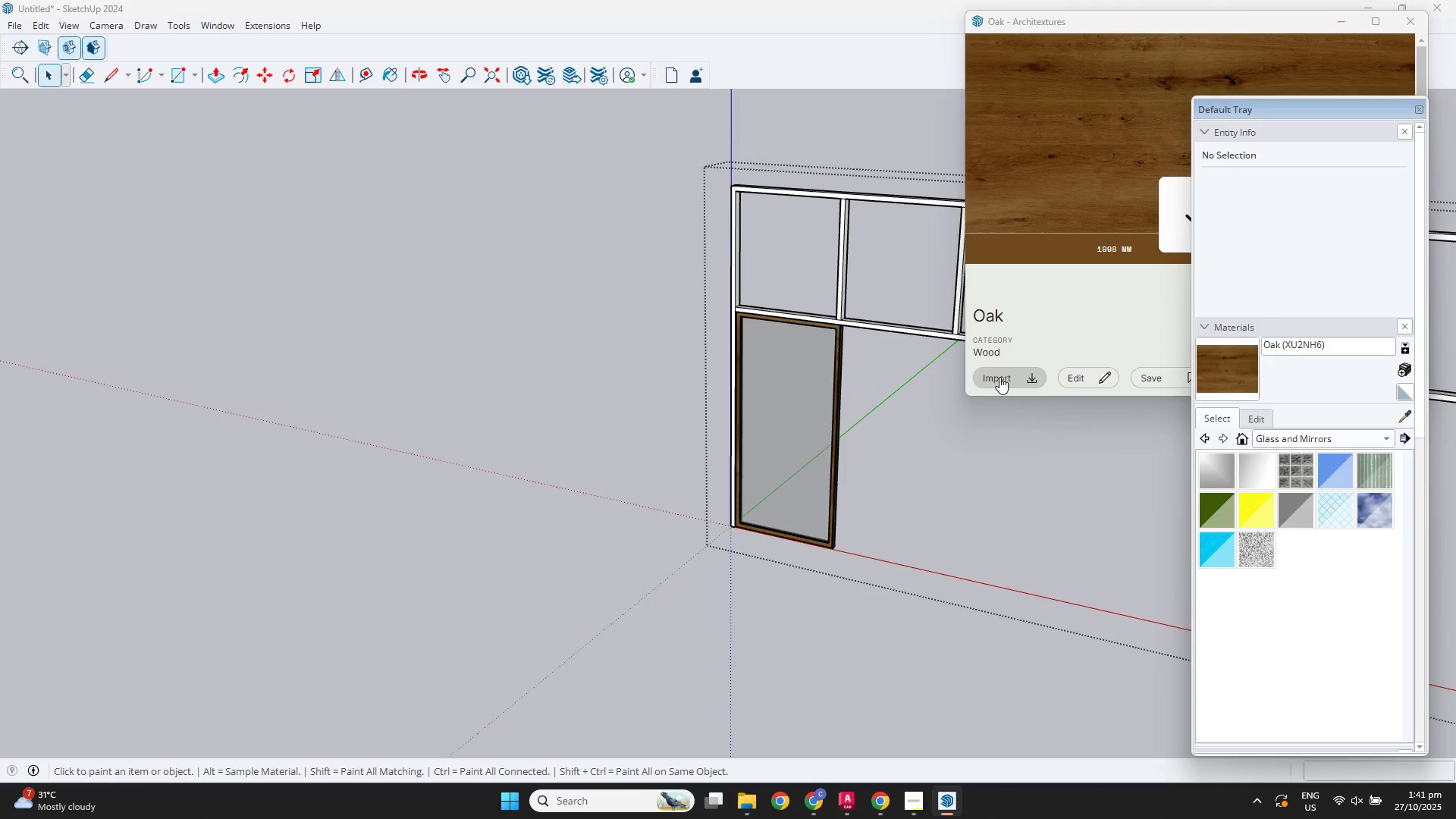 
key(B)
 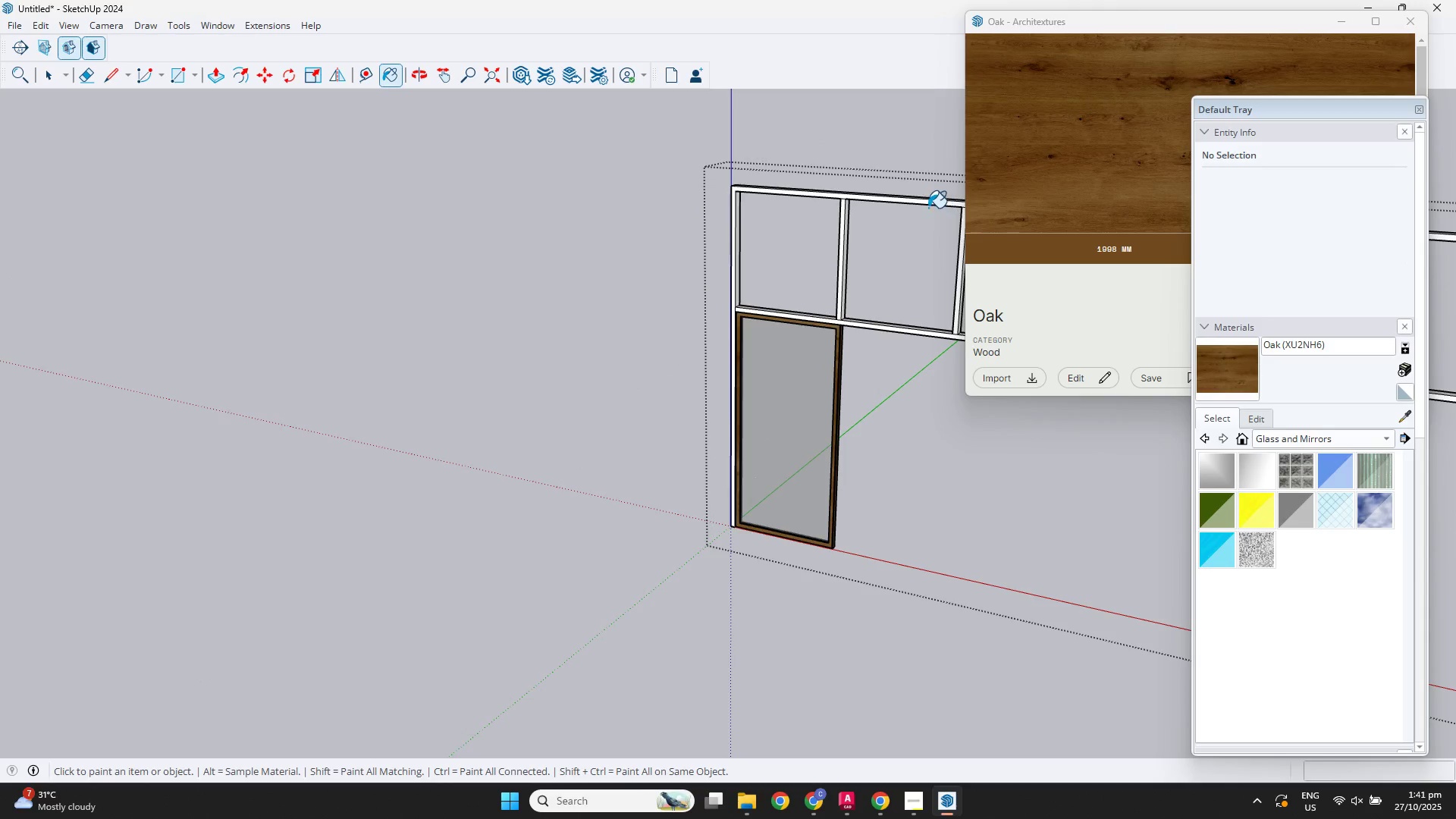 
left_click([905, 200])
 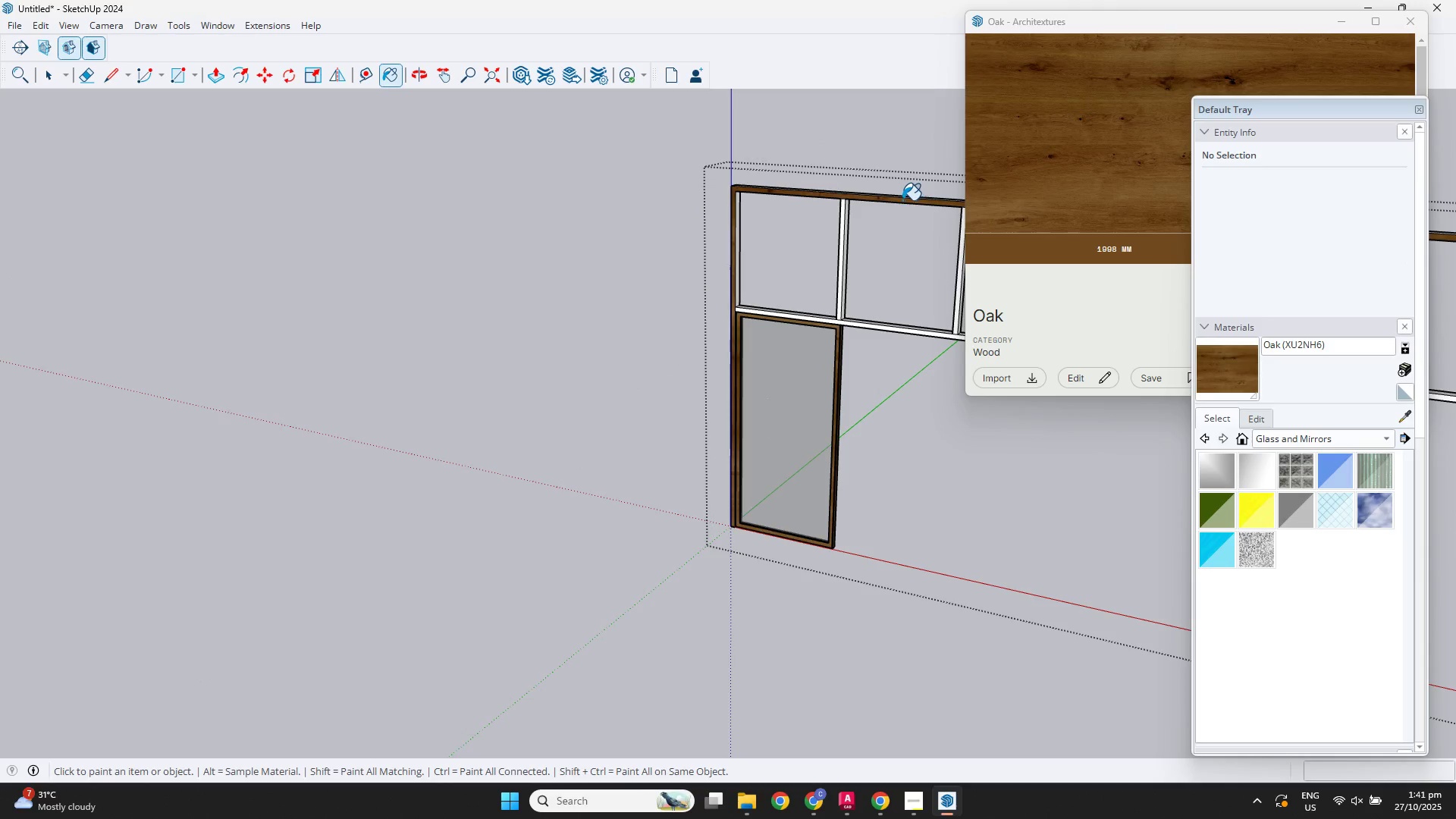 
scroll: coordinate [858, 292], scroll_direction: up, amount: 4.0
 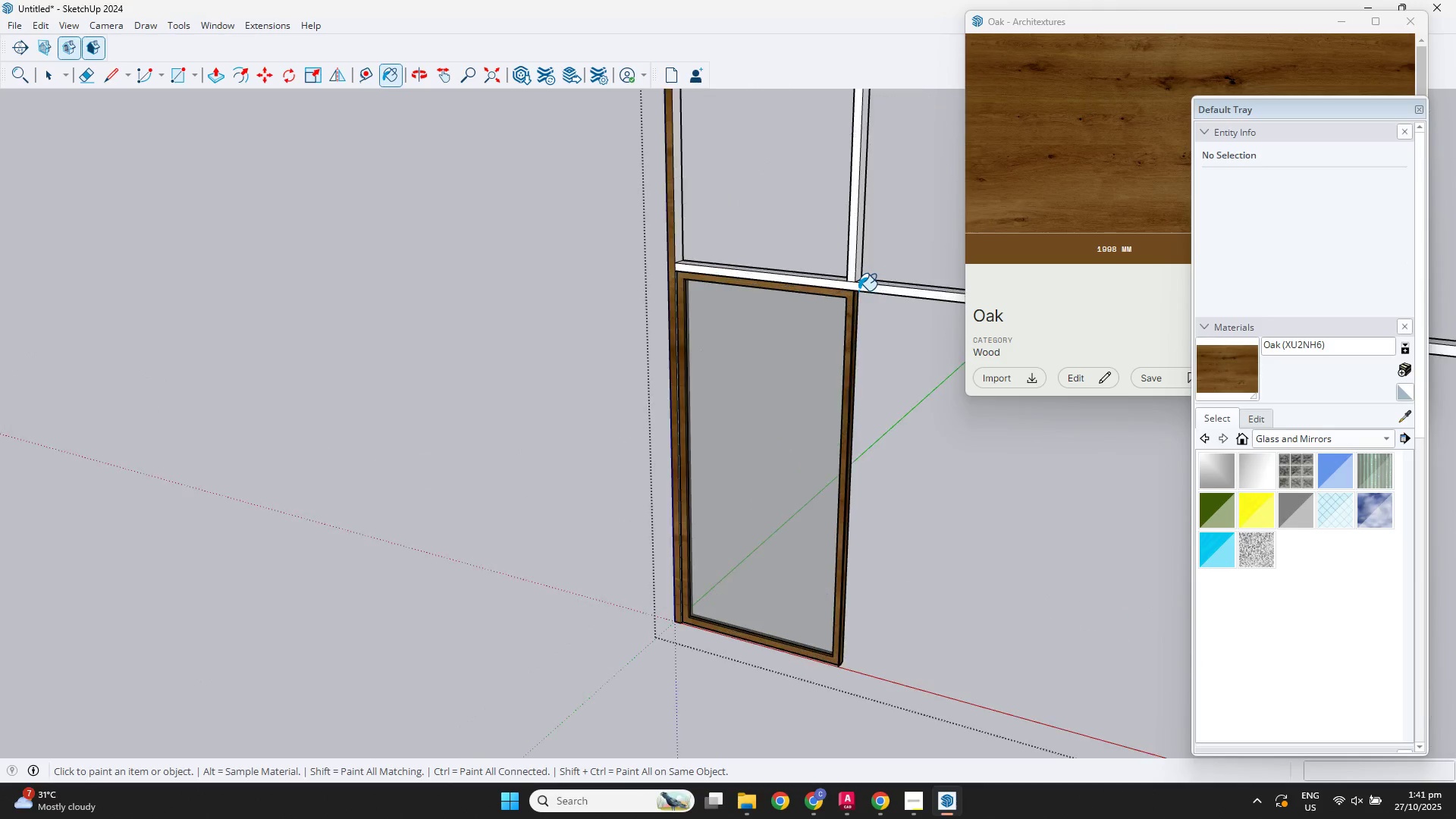 
hold_key(key=ControlLeft, duration=0.77)
left_click([858, 288])
 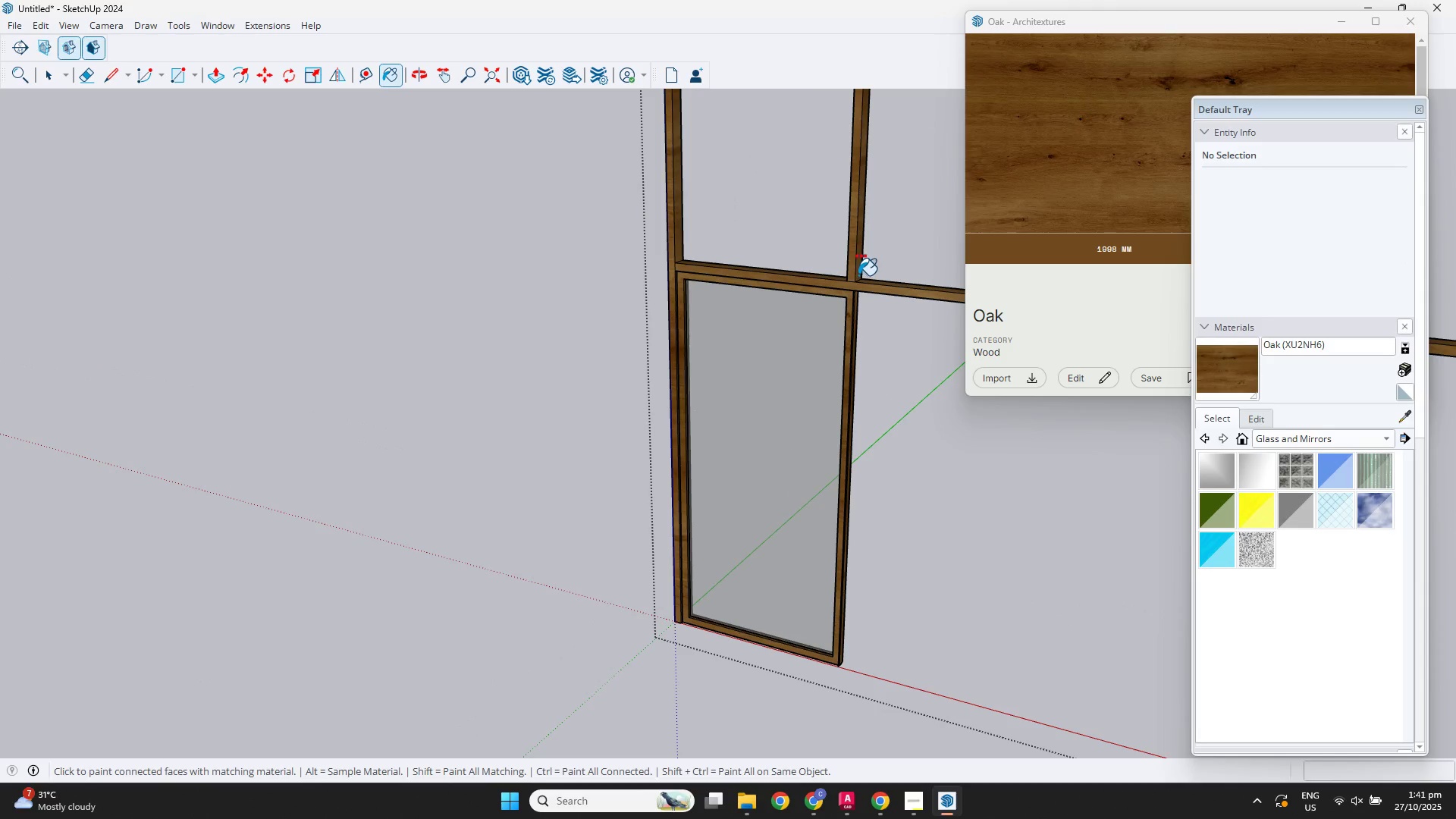 
scroll: coordinate [934, 303], scroll_direction: down, amount: 16.0
 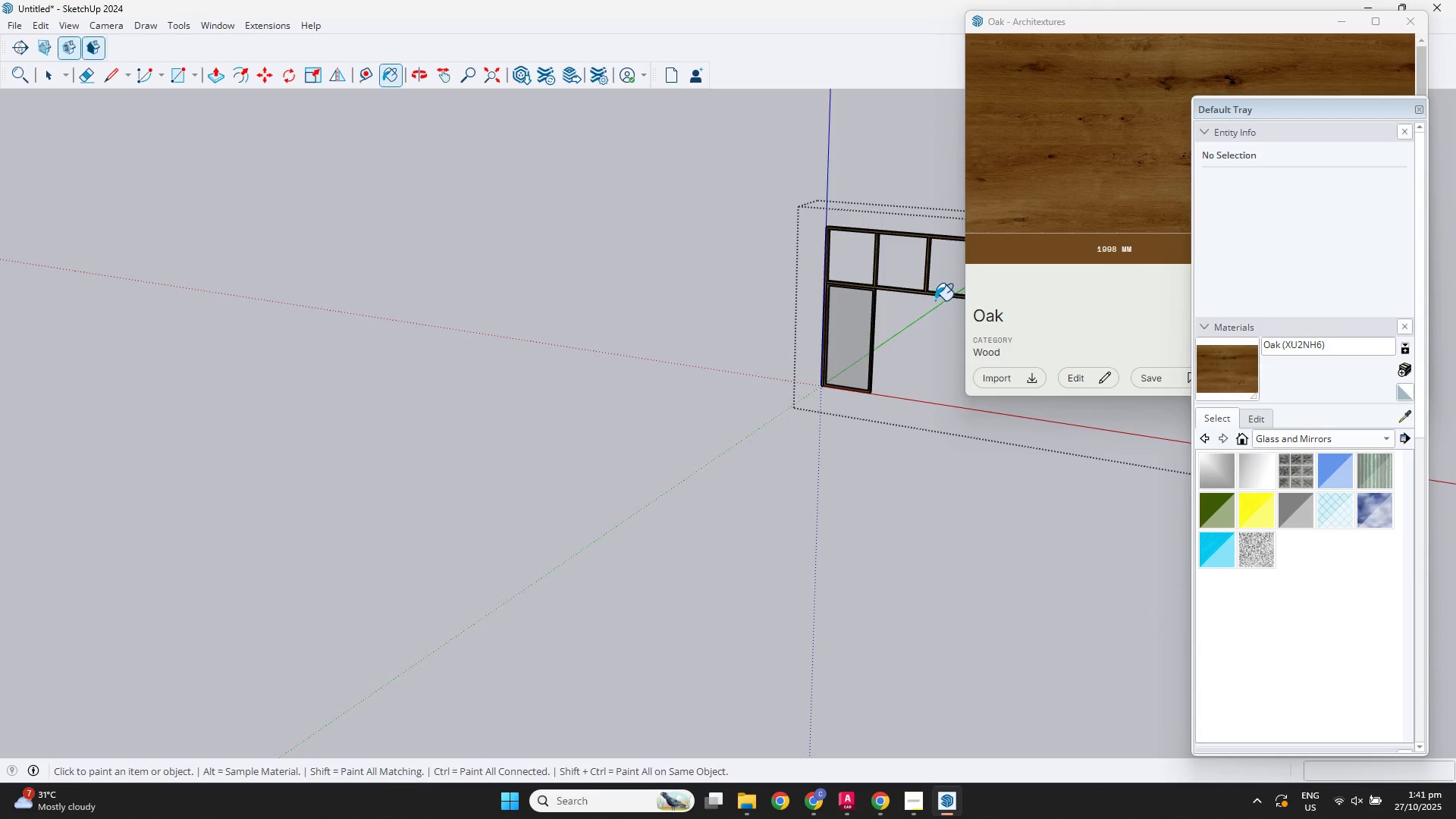 
hold_key(key=ShiftLeft, duration=0.61)
 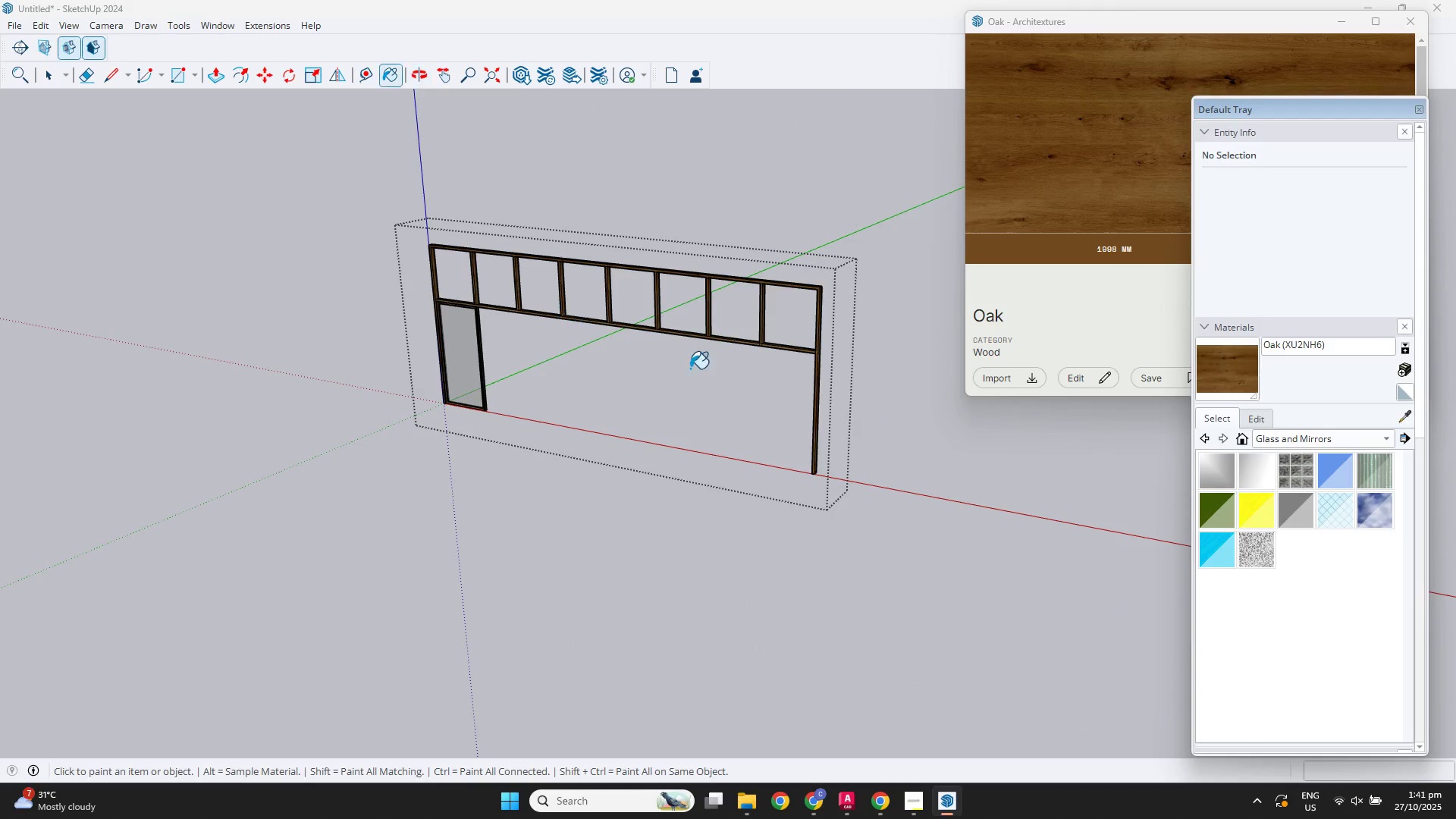 
key(Space)
 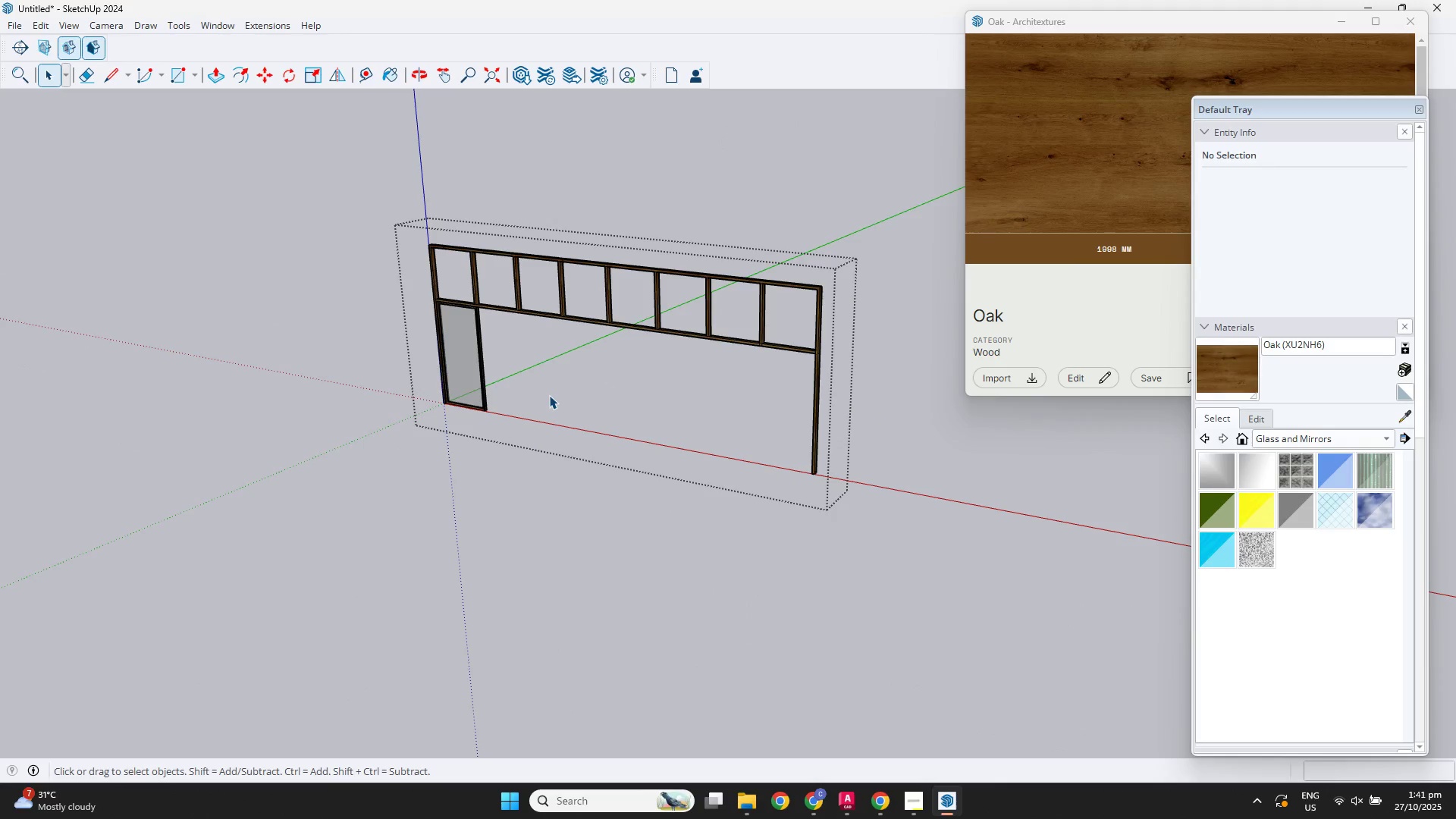 
double_click([550, 395])
 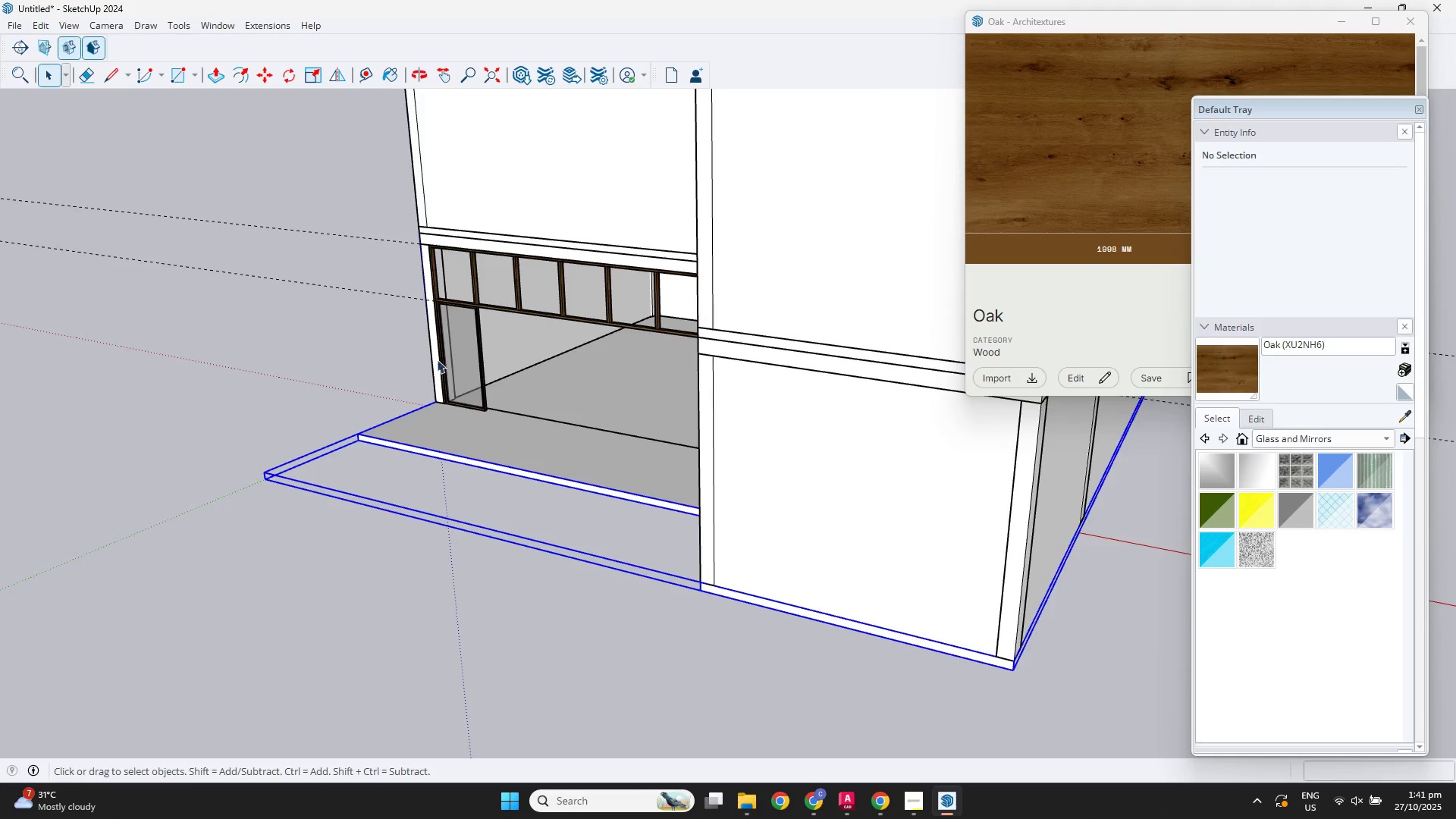 
scroll: coordinate [519, 224], scroll_direction: up, amount: 16.0
 